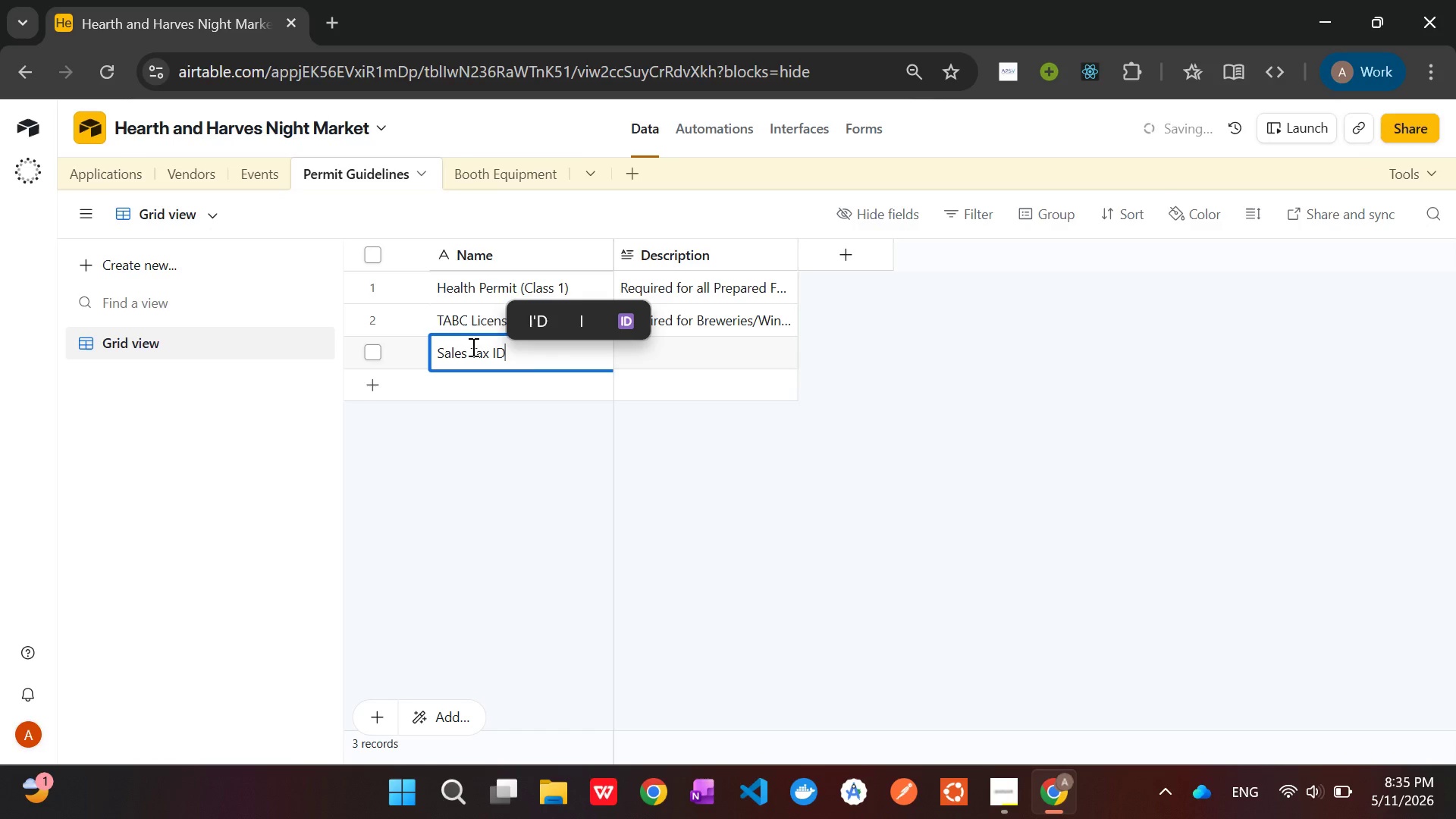 
left_click([703, 356])
 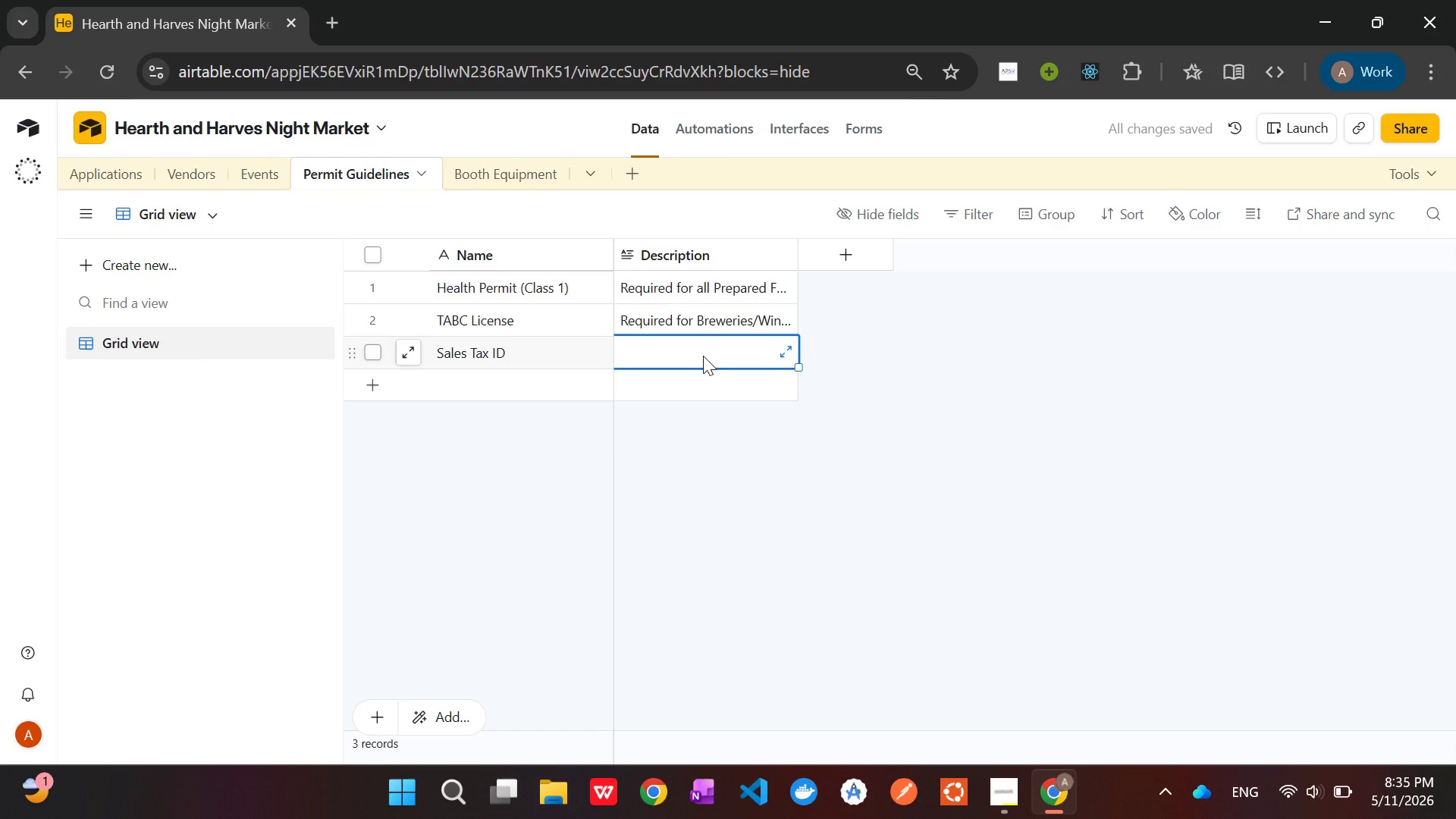 
type(AR)
key(Backspace)
key(Backspace)
type(Required )
 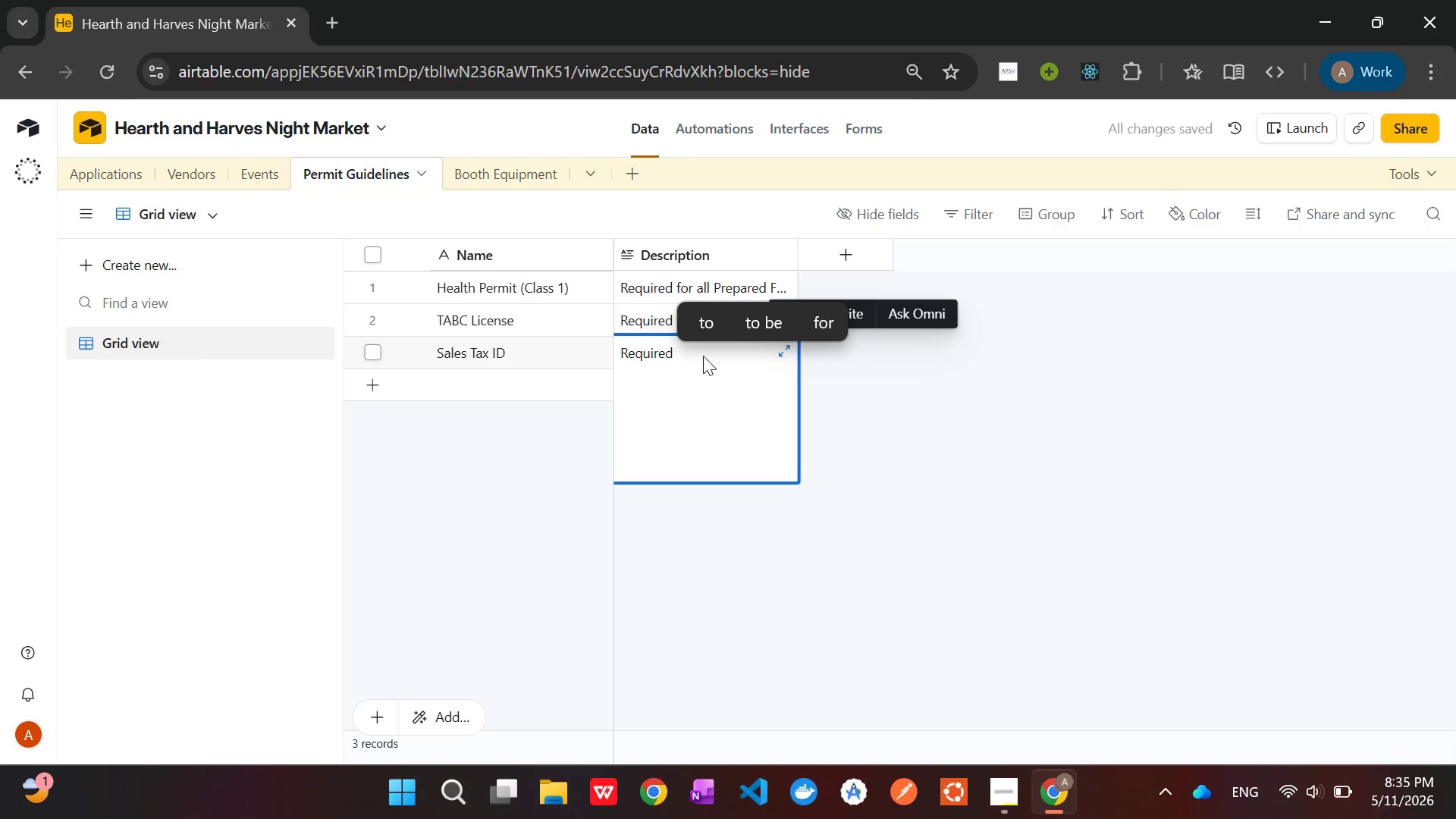 
wait(7.7)
 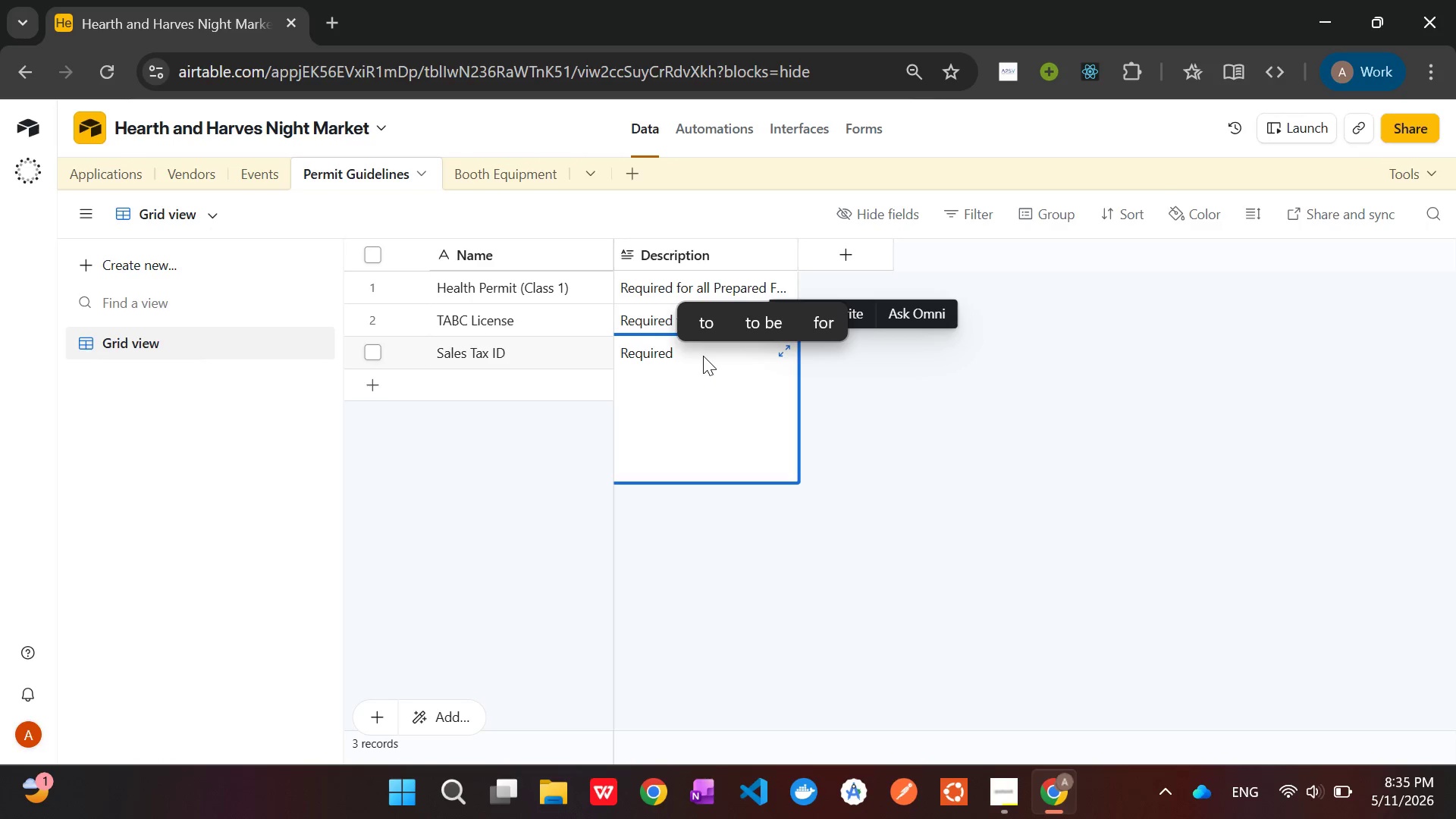 
type(for all )
 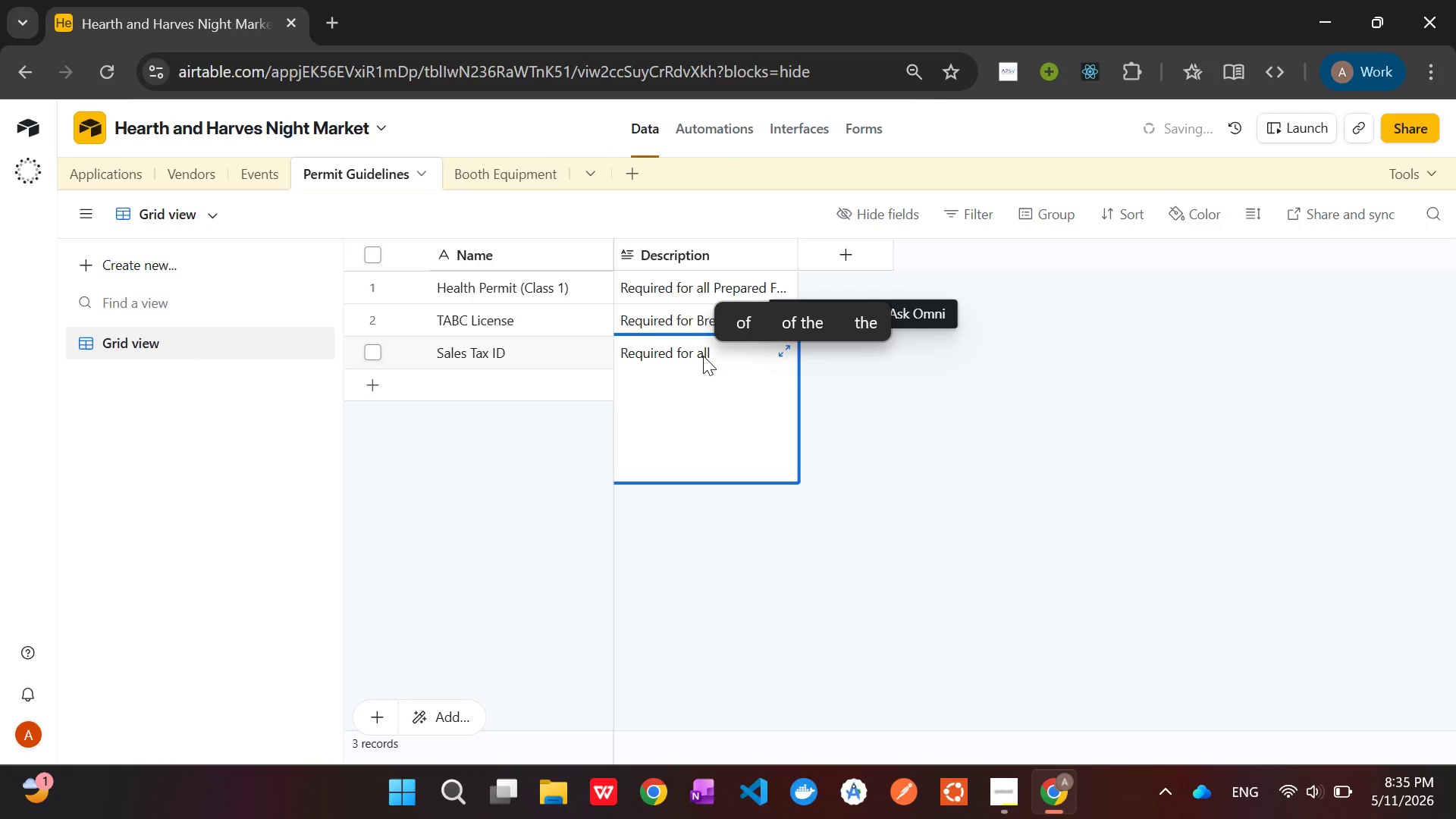 
key(Shift+A)
 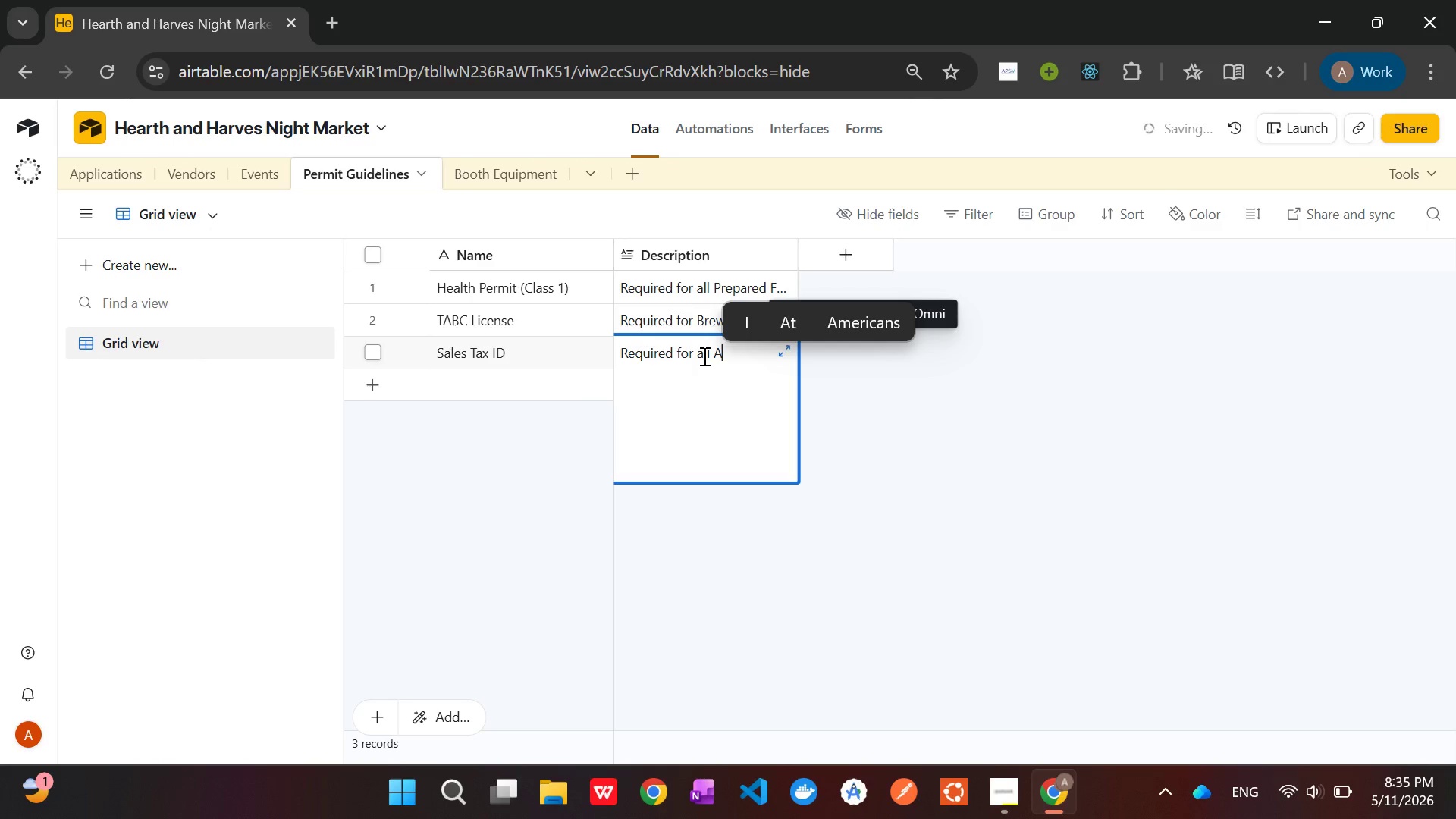 
type(rtisan )
 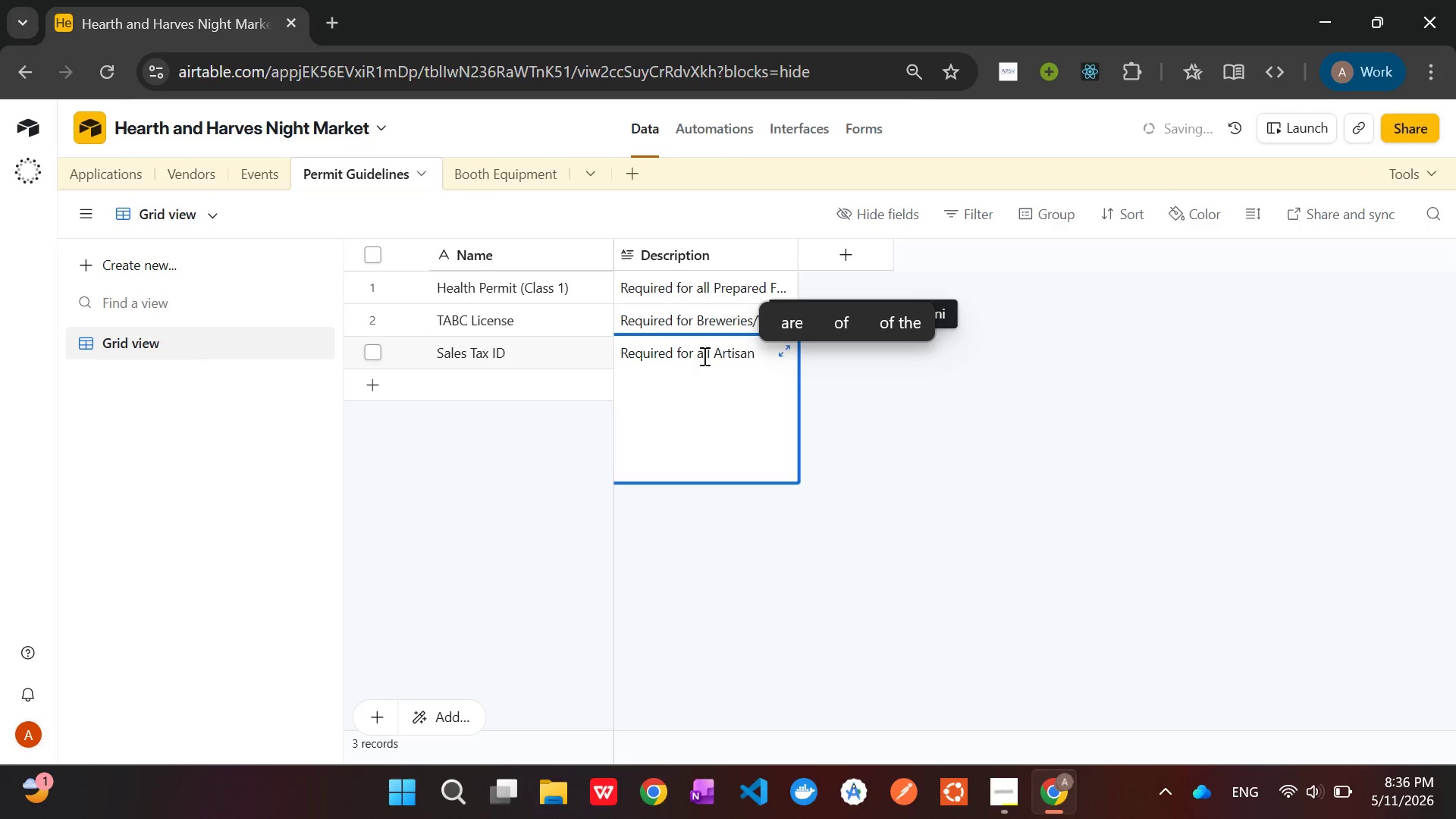 
type(Goods en)
 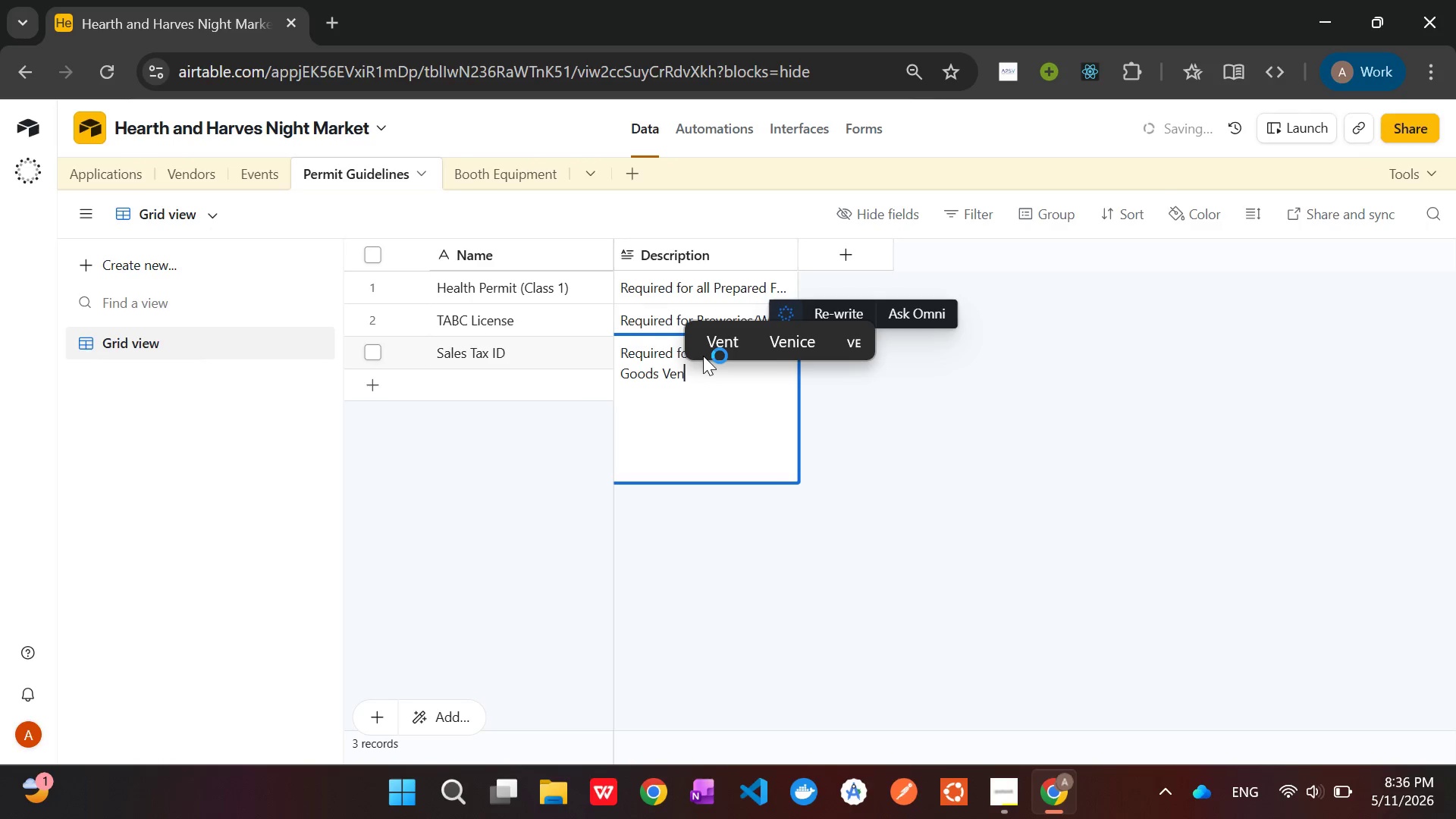 
type(dors)
 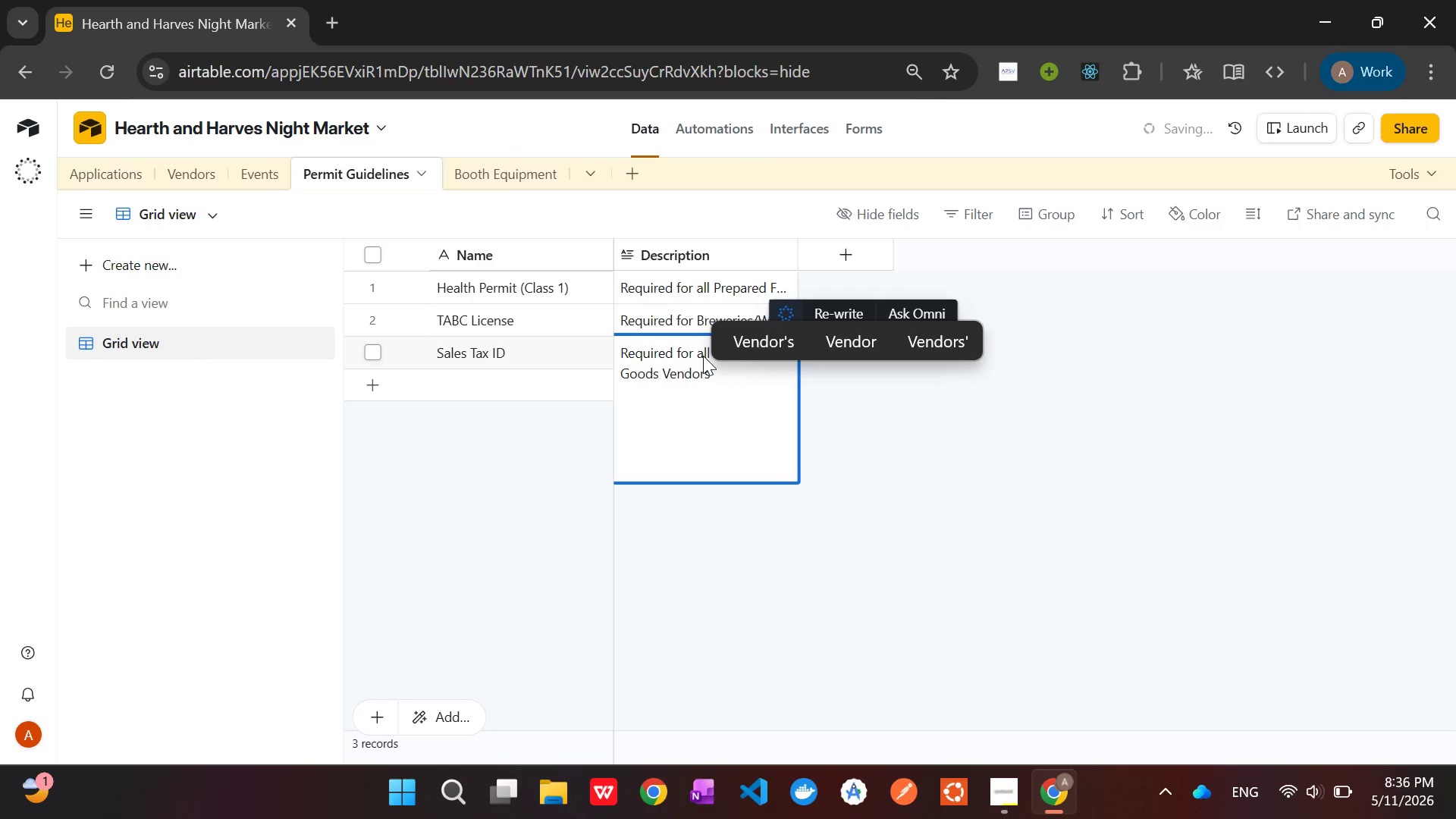 
left_click([957, 538])
 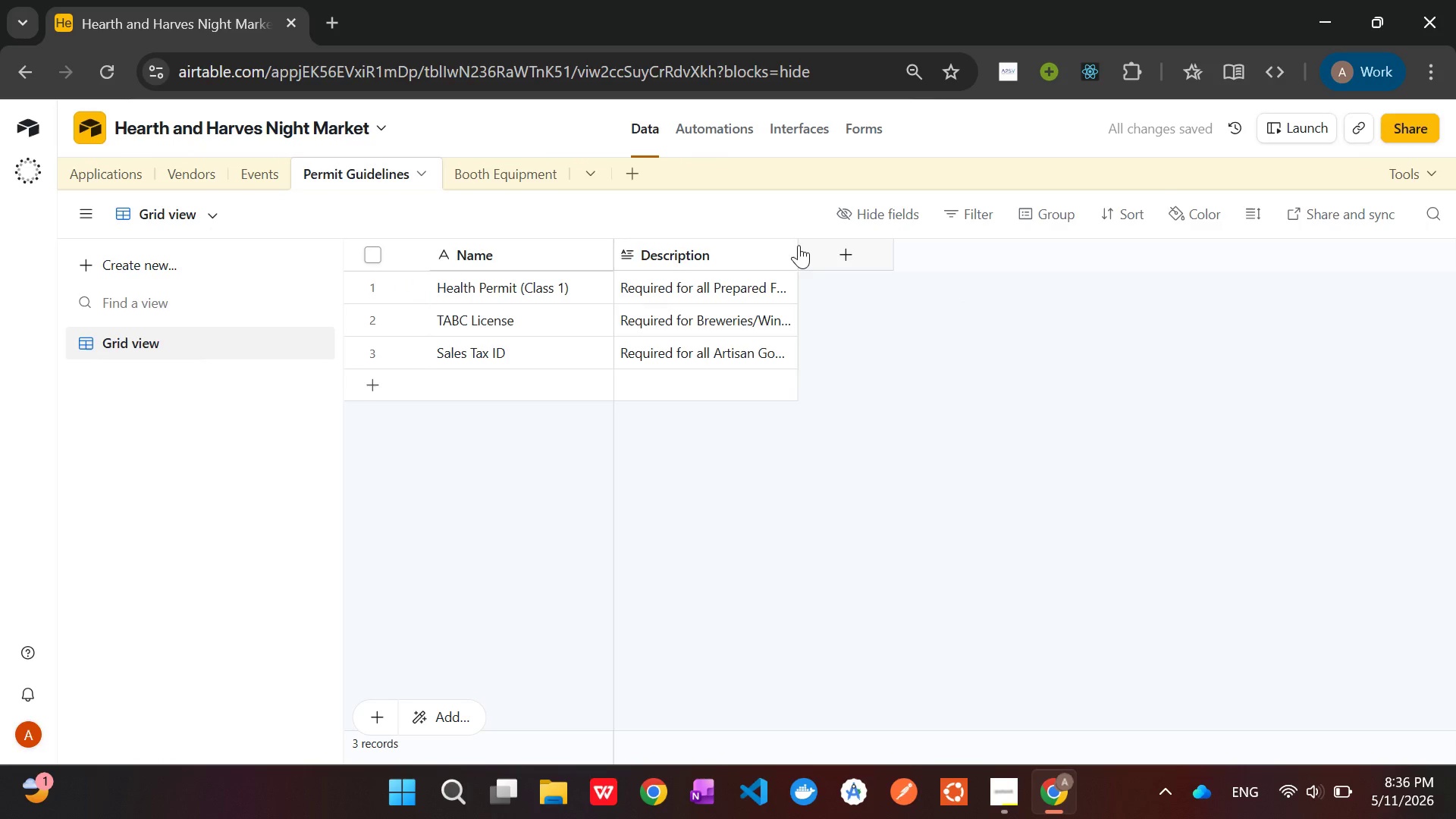 
left_click_drag(start_coordinate=[795, 256], to_coordinate=[1018, 243])
 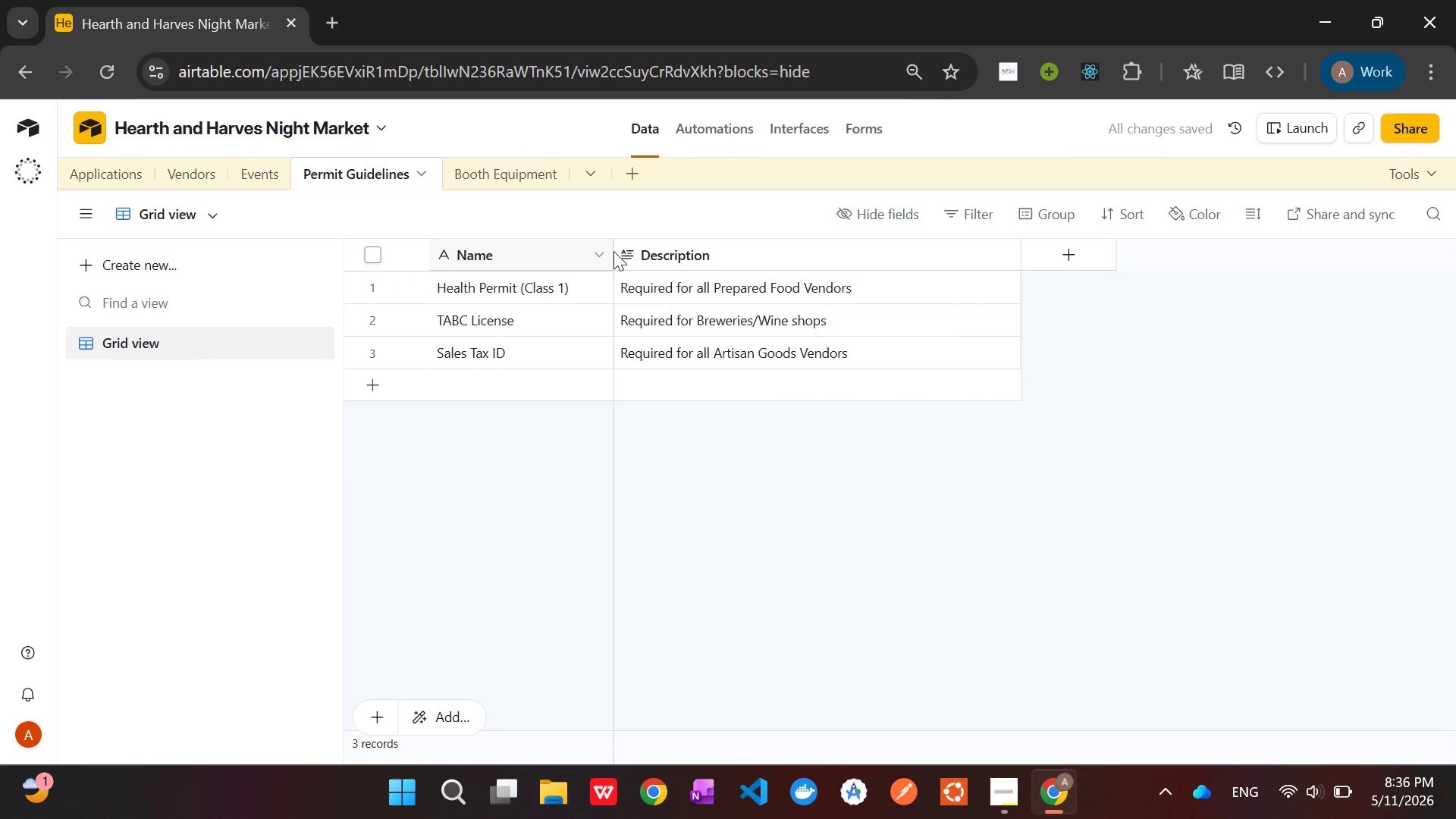 
left_click_drag(start_coordinate=[611, 249], to_coordinate=[684, 248])
 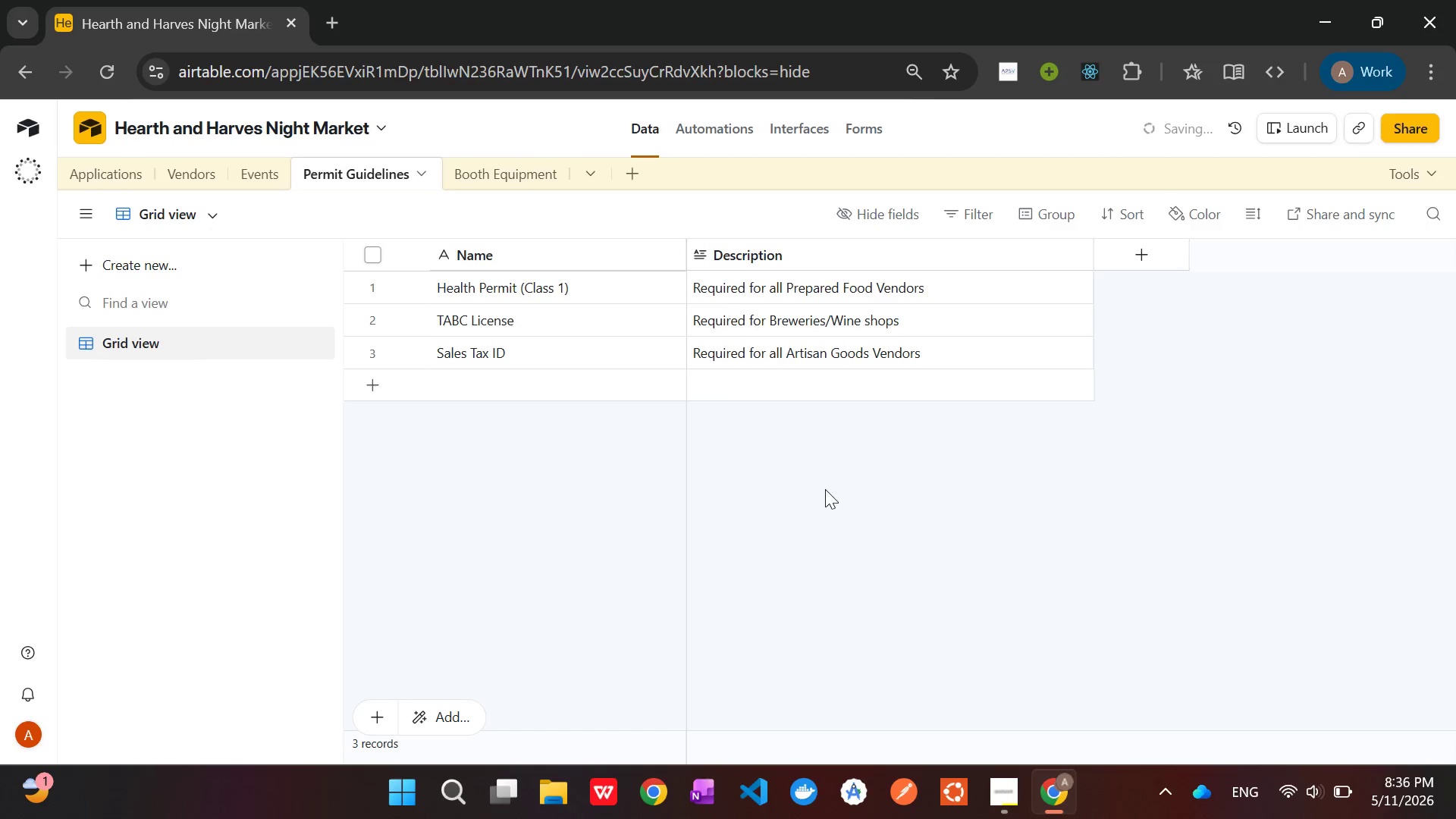 
left_click([825, 489])
 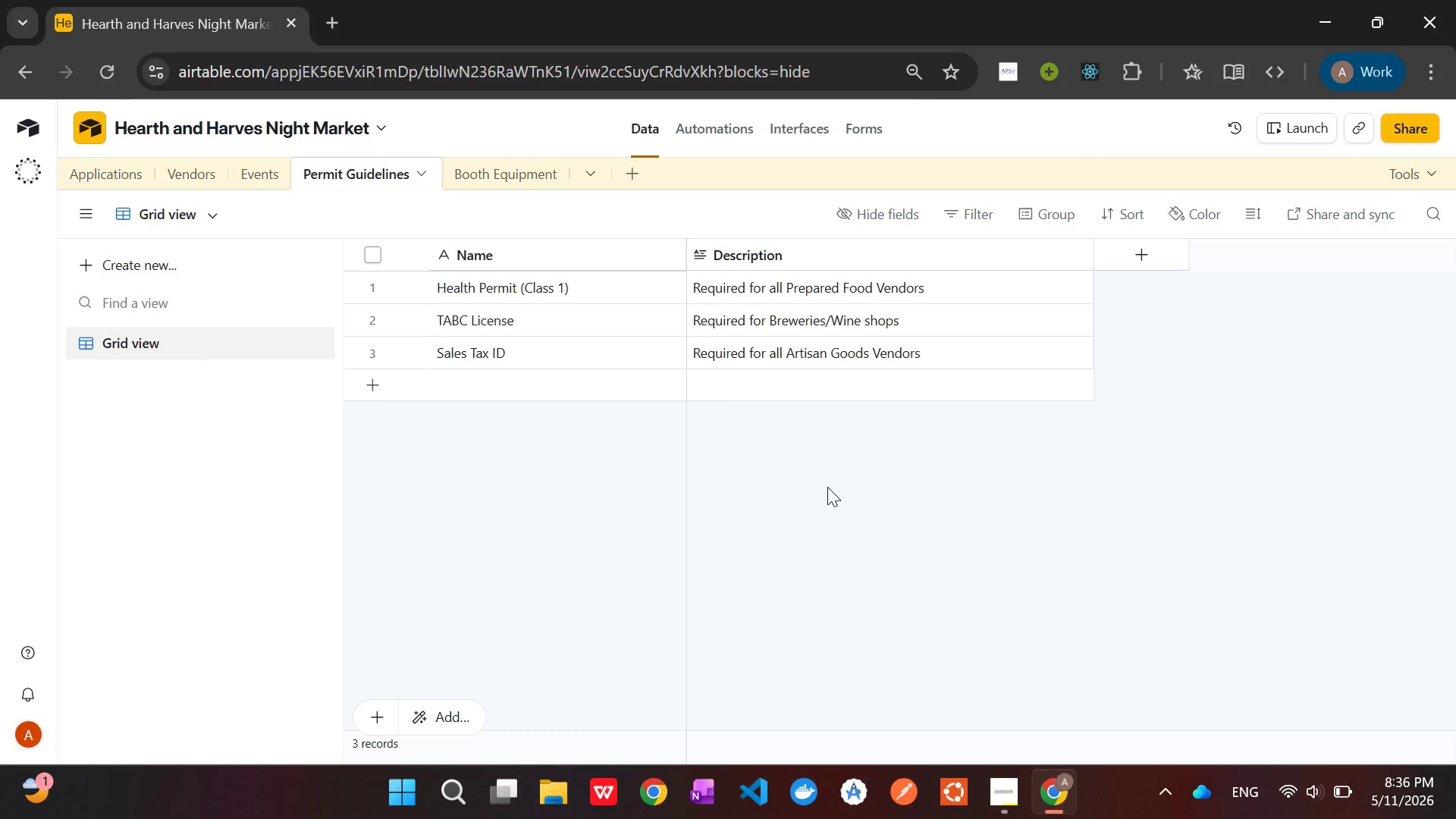 
wait(13.42)
 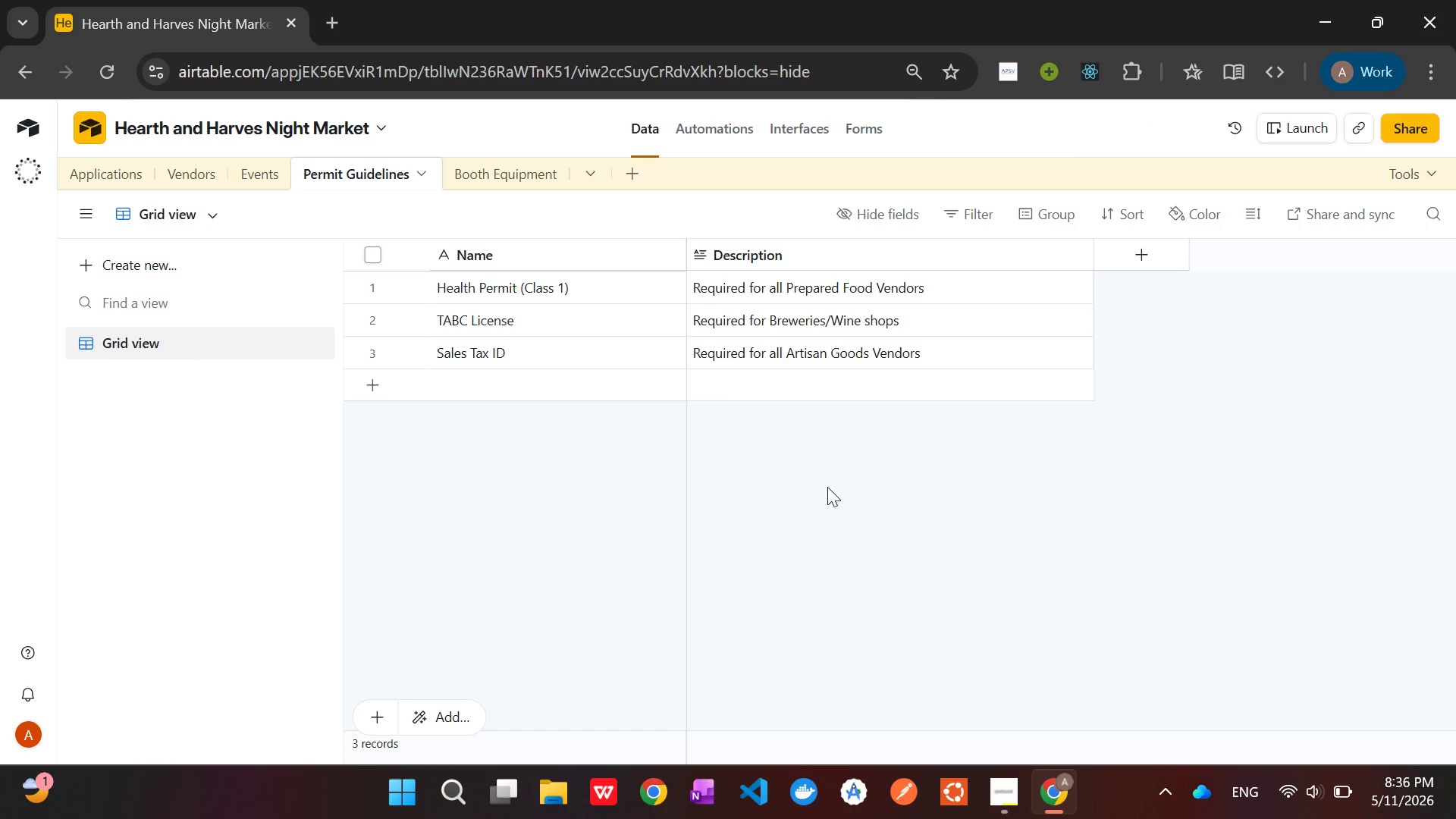 
left_click([488, 165])
 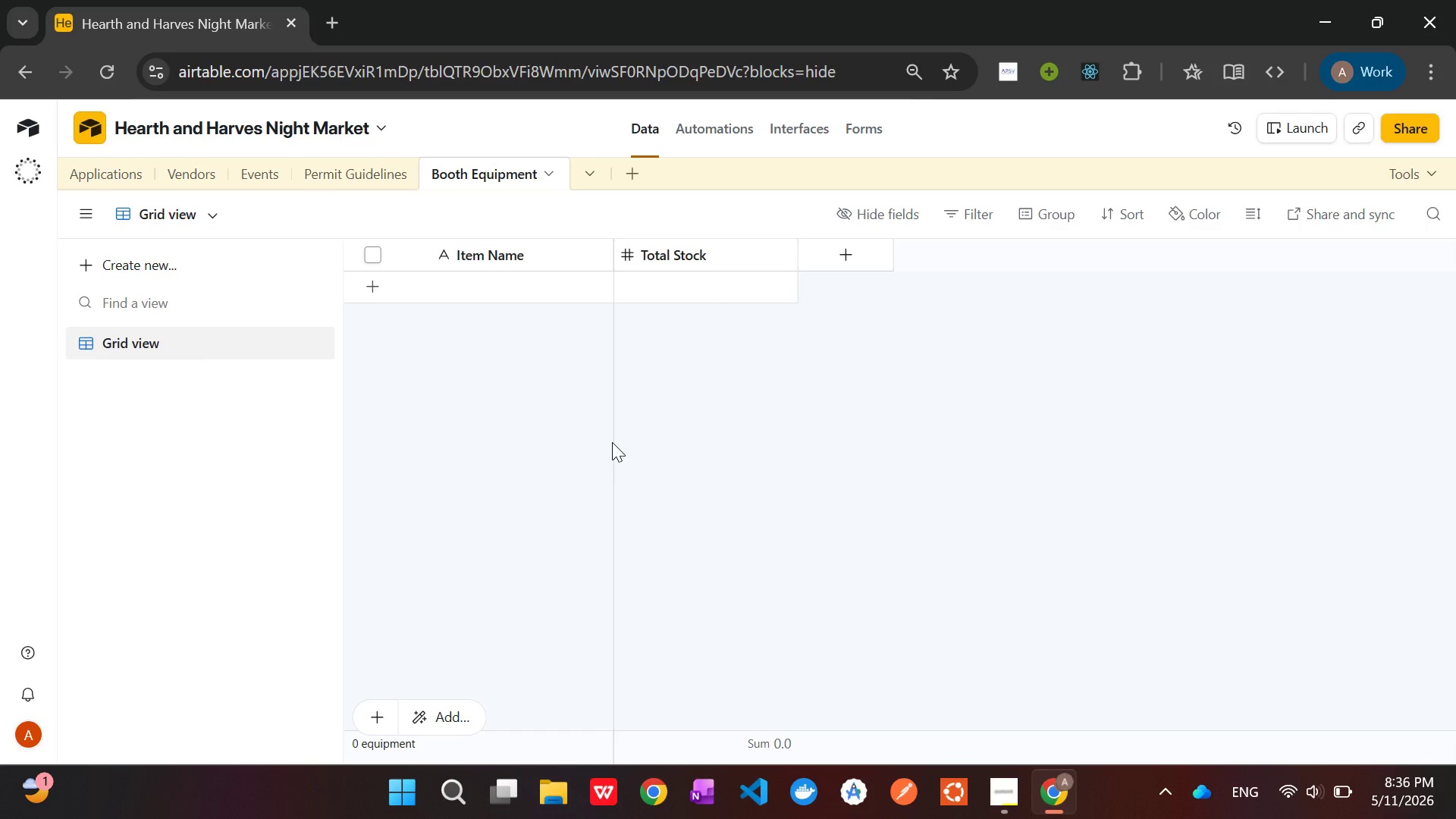 
wait(17.11)
 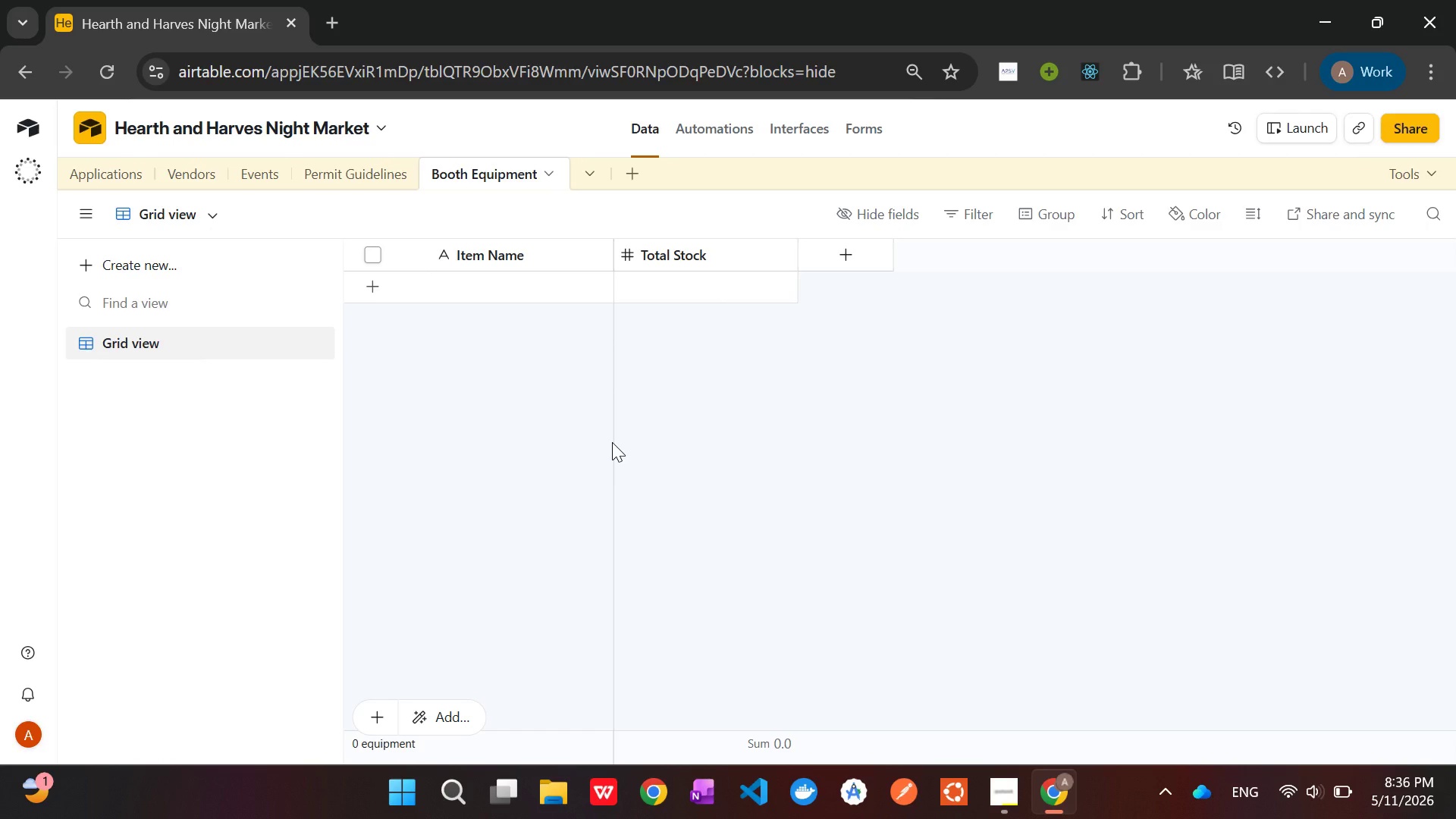 
double_click([490, 287])
 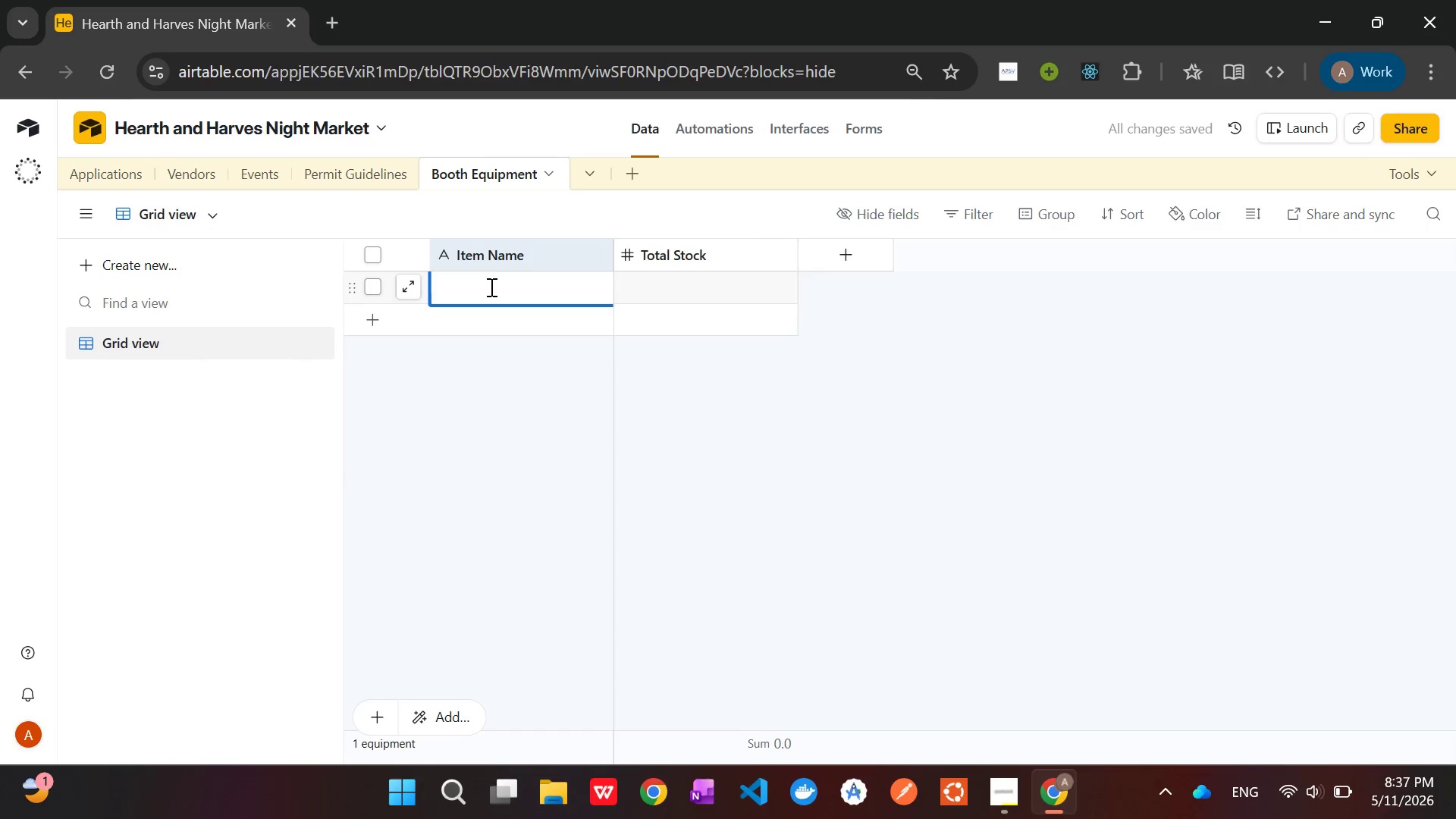 
type(Standard Table )
key(Backspace)
 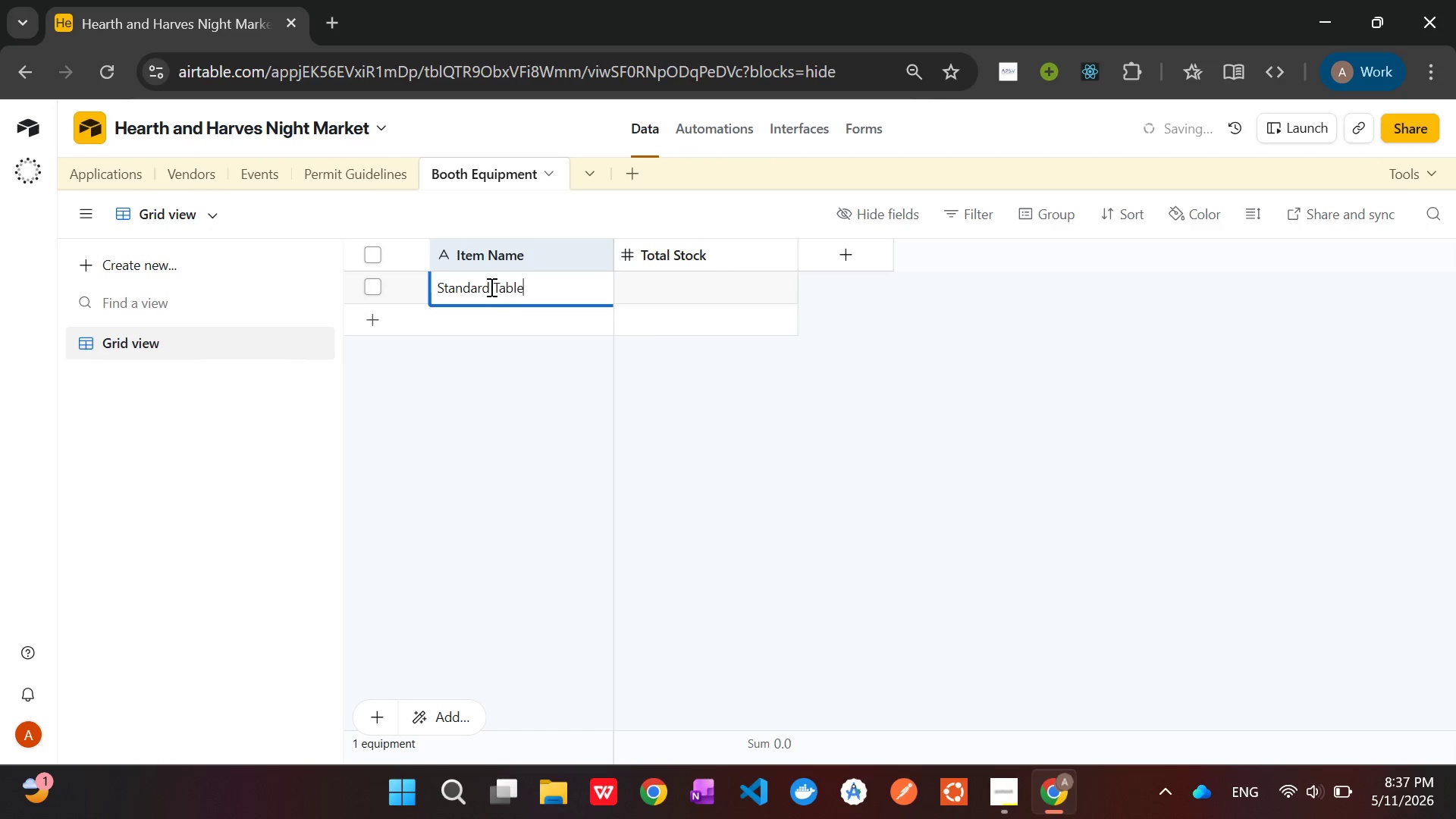 
double_click([651, 287])
 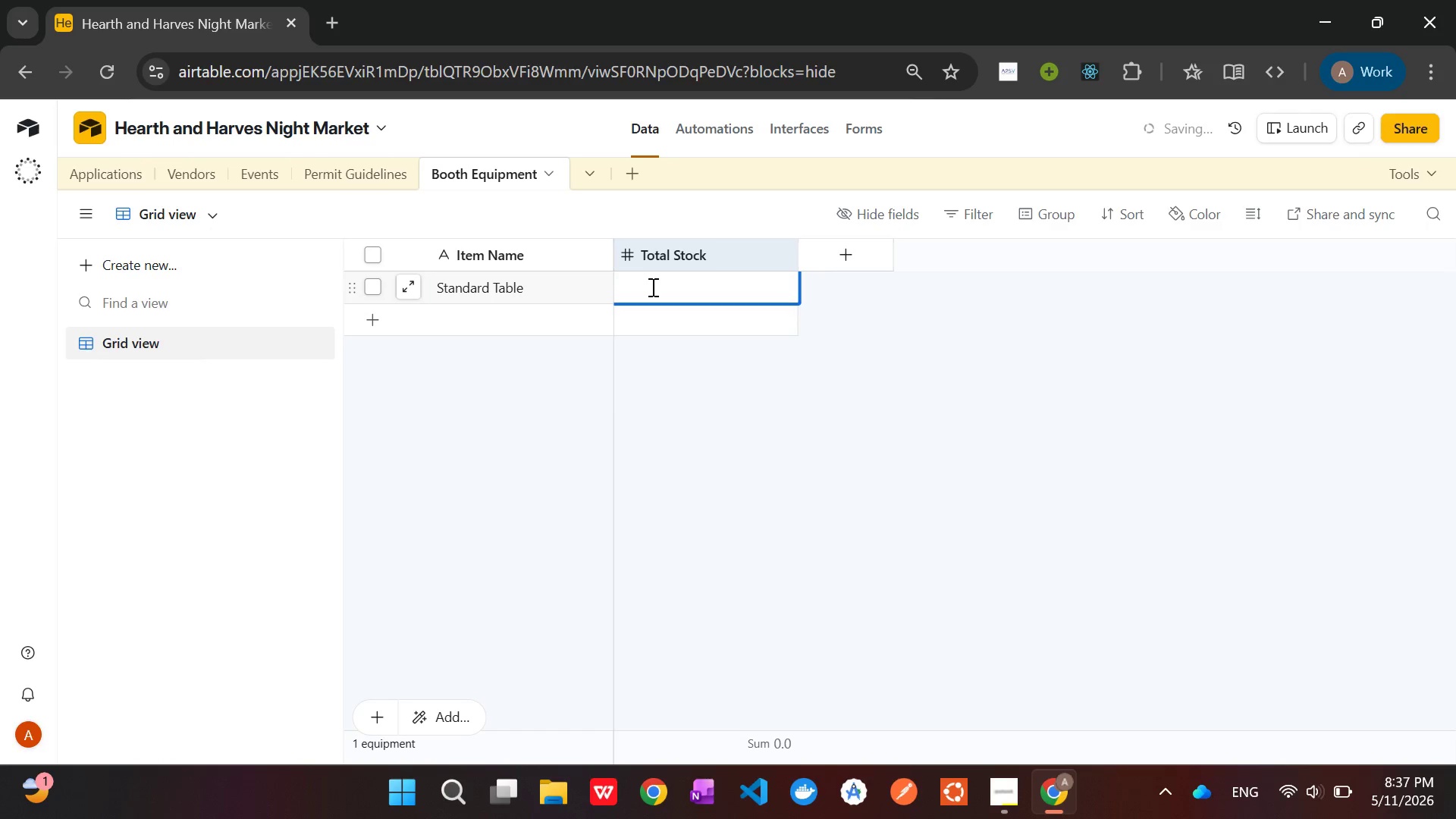 
type(50)
 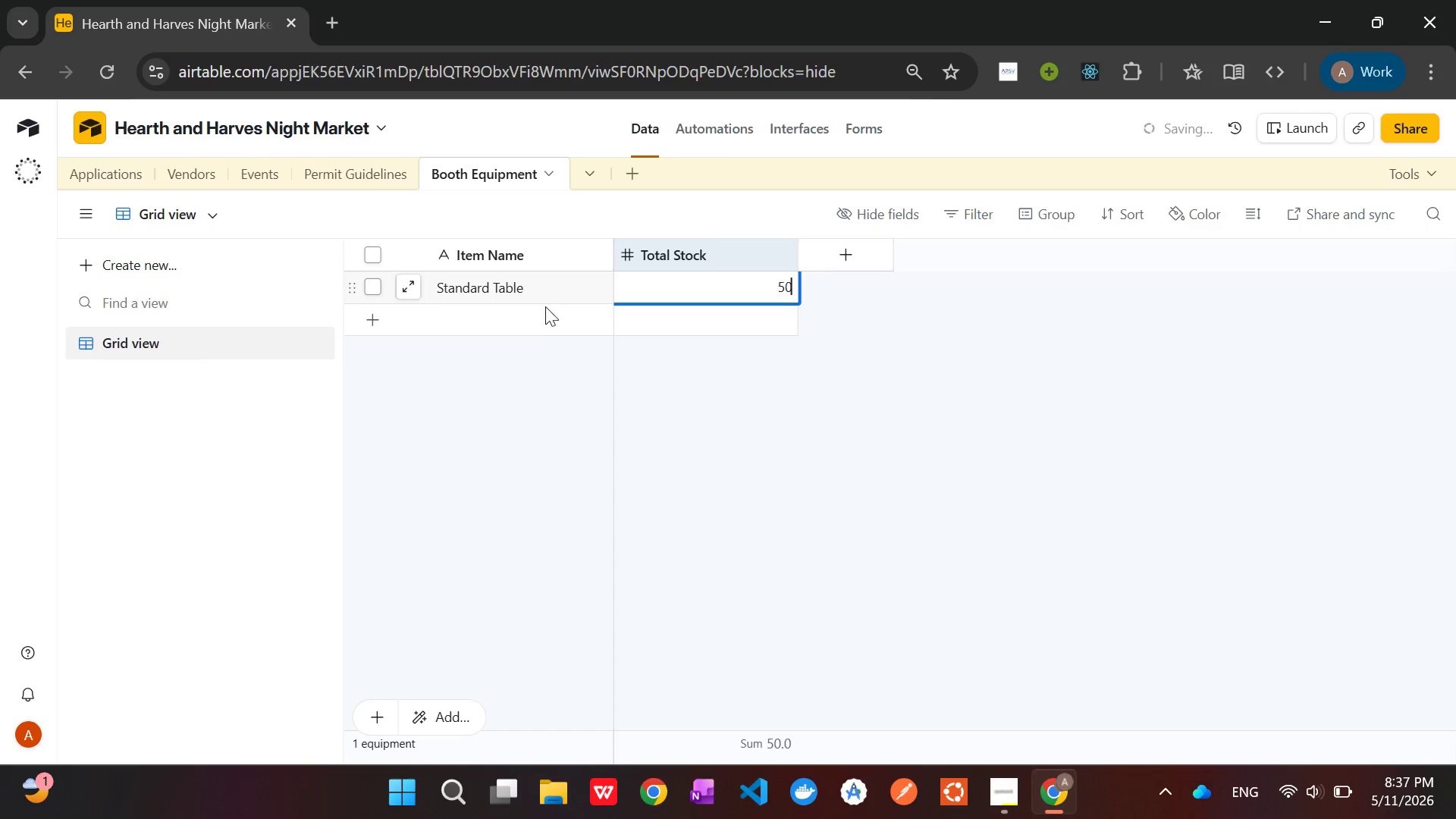 
left_click([492, 334])
 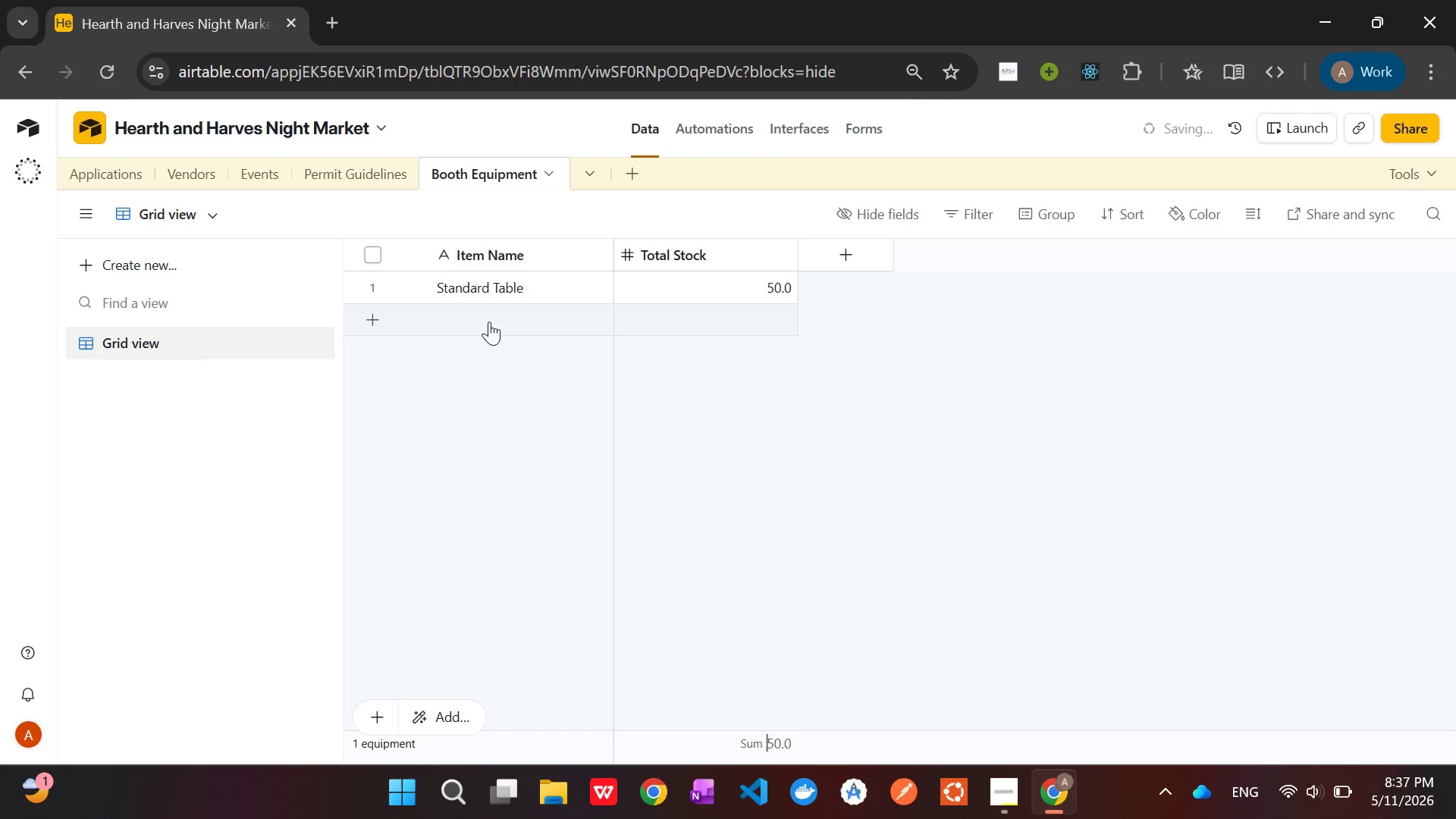 
left_click([488, 315])
 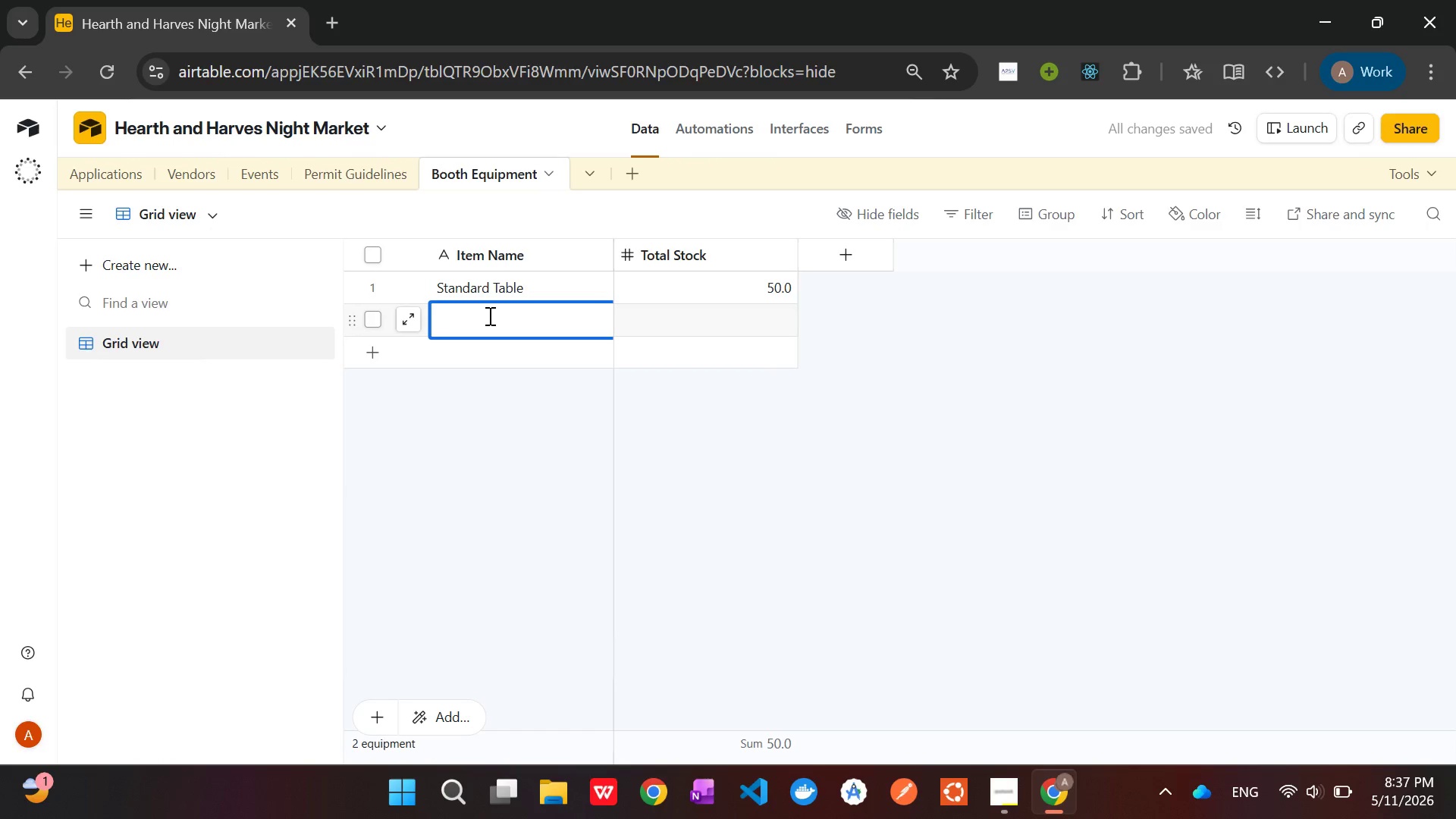 
type(Heavy Duty Tent)
 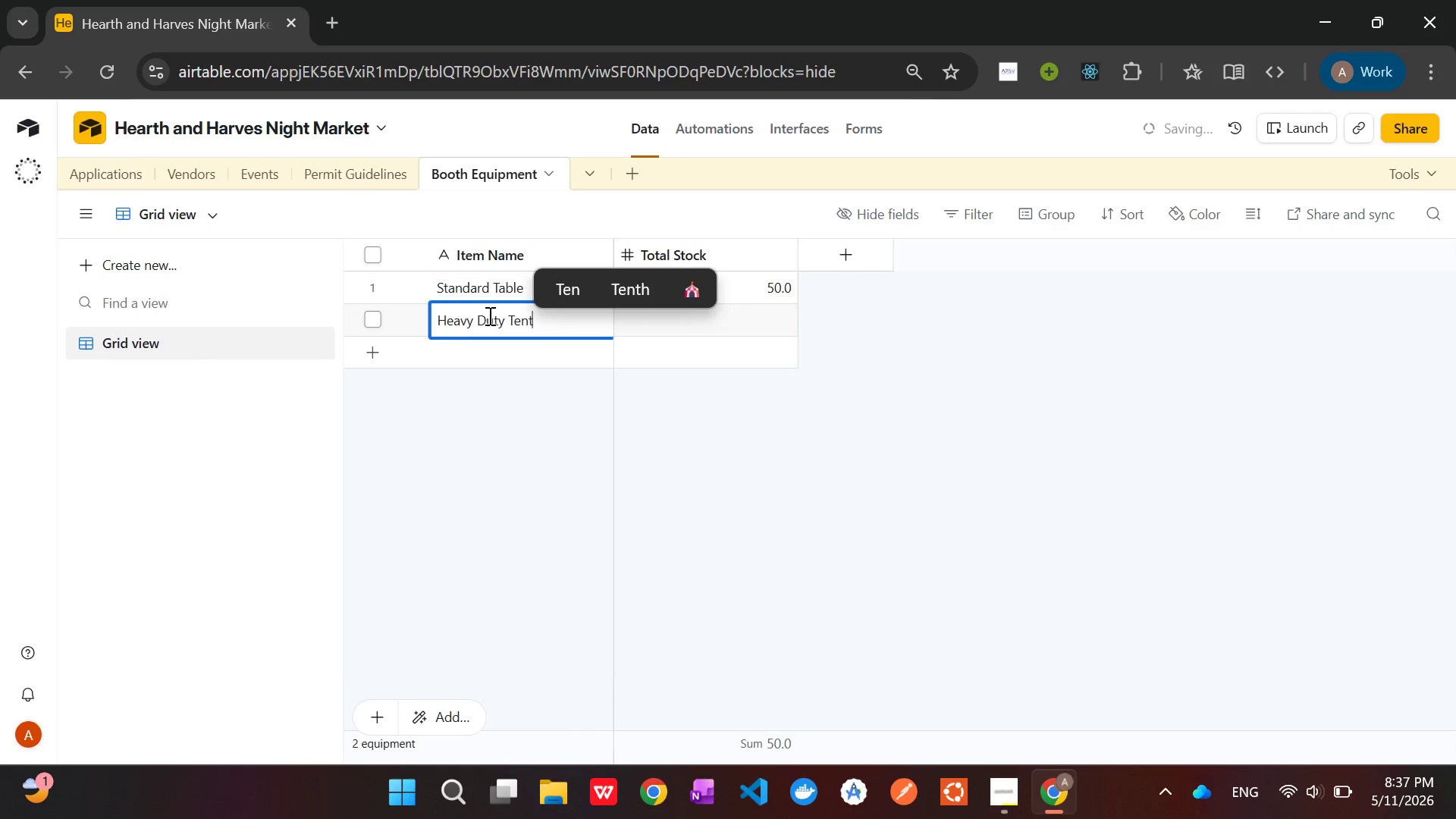 
left_click([727, 320])
 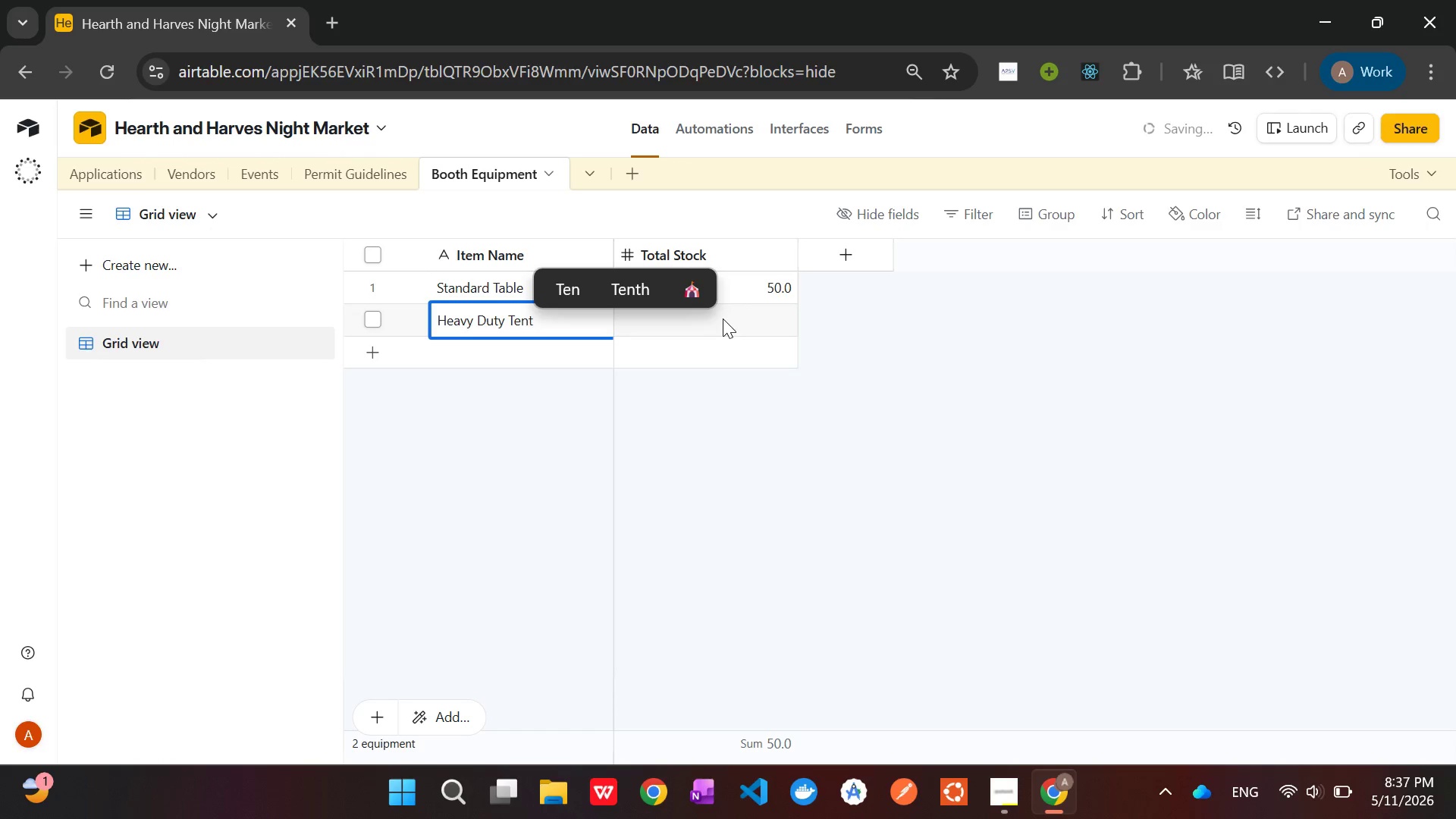 
left_click([1052, 352])
 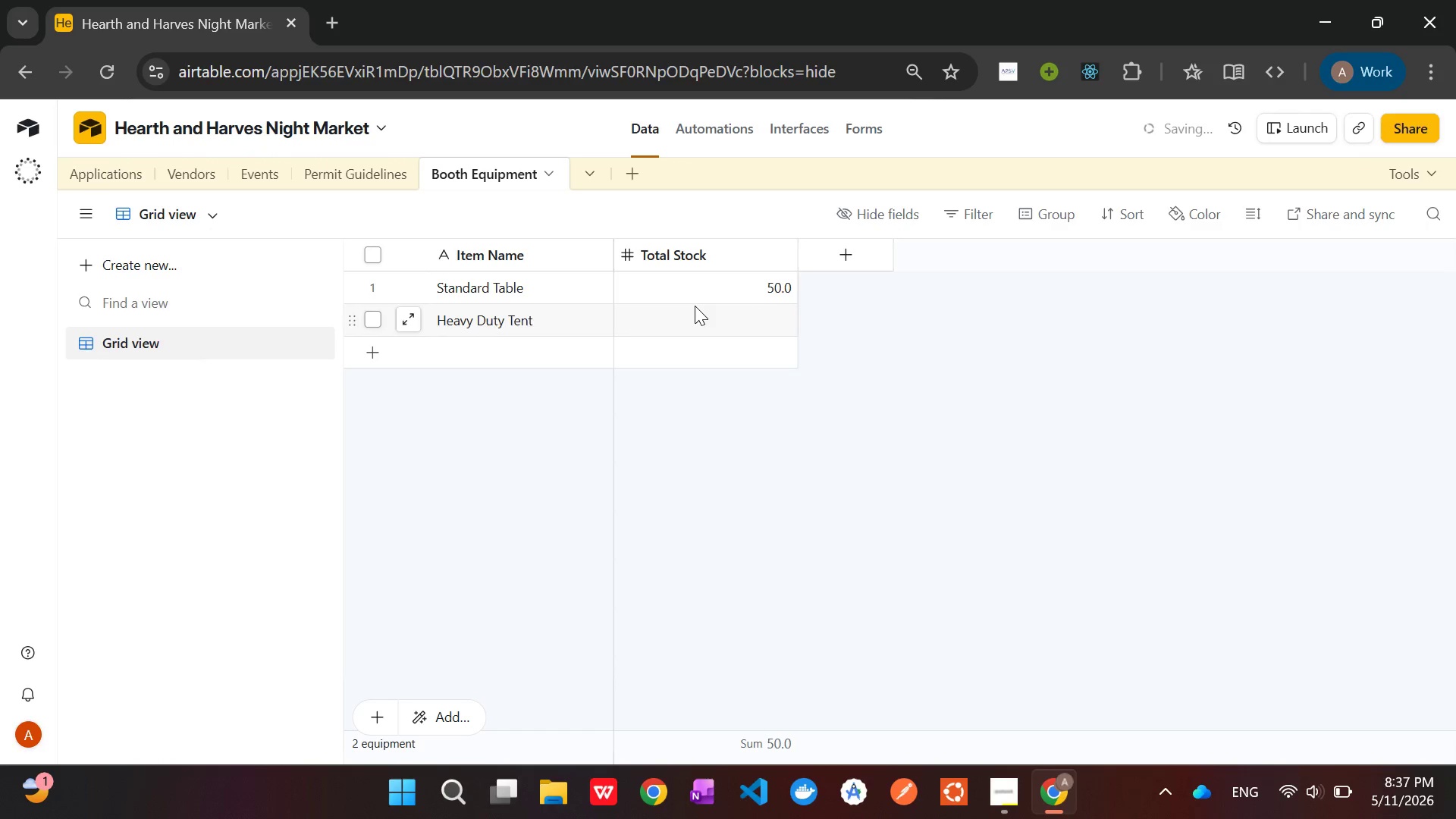 
double_click([695, 306])
 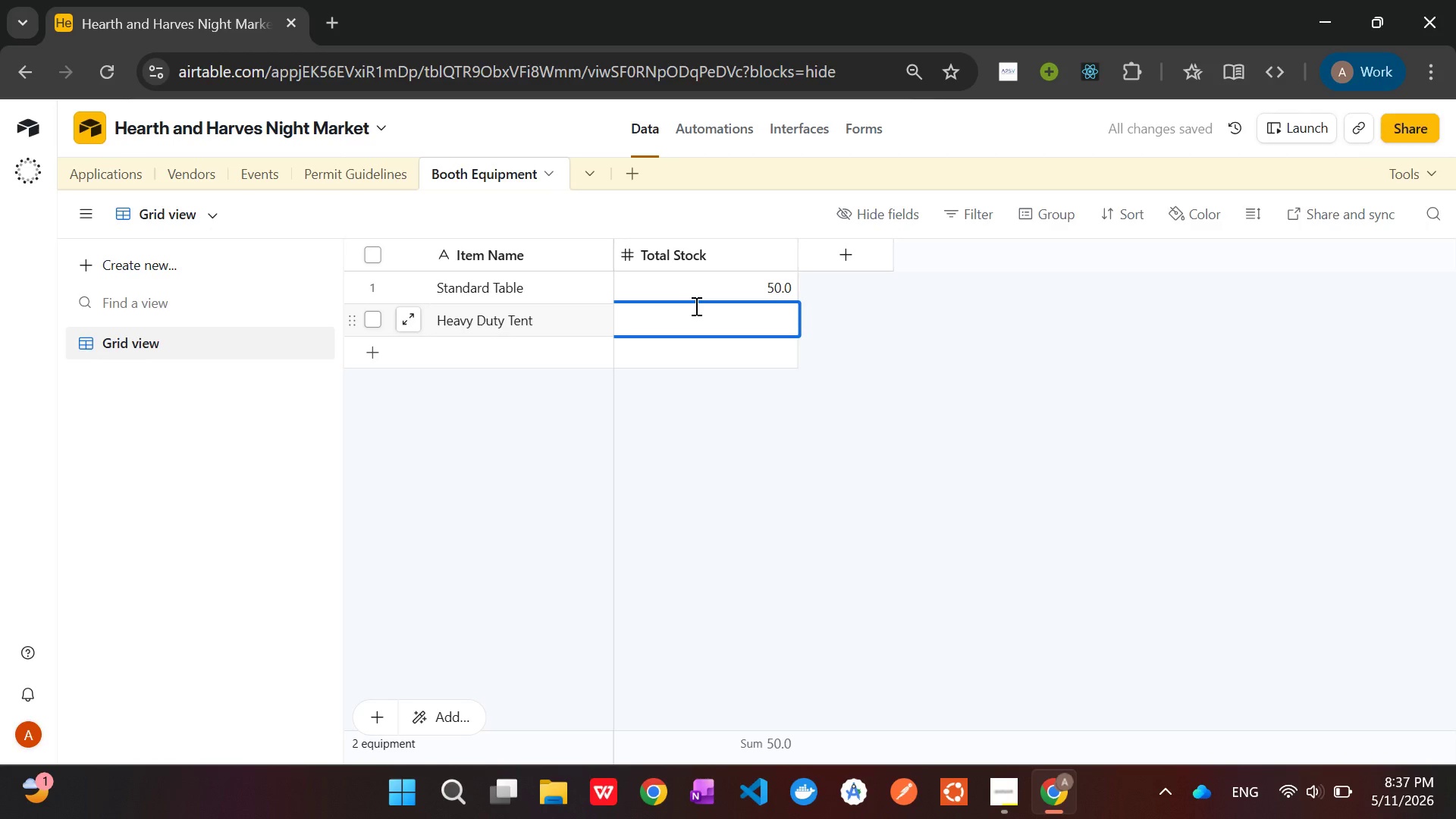 
type(30)
 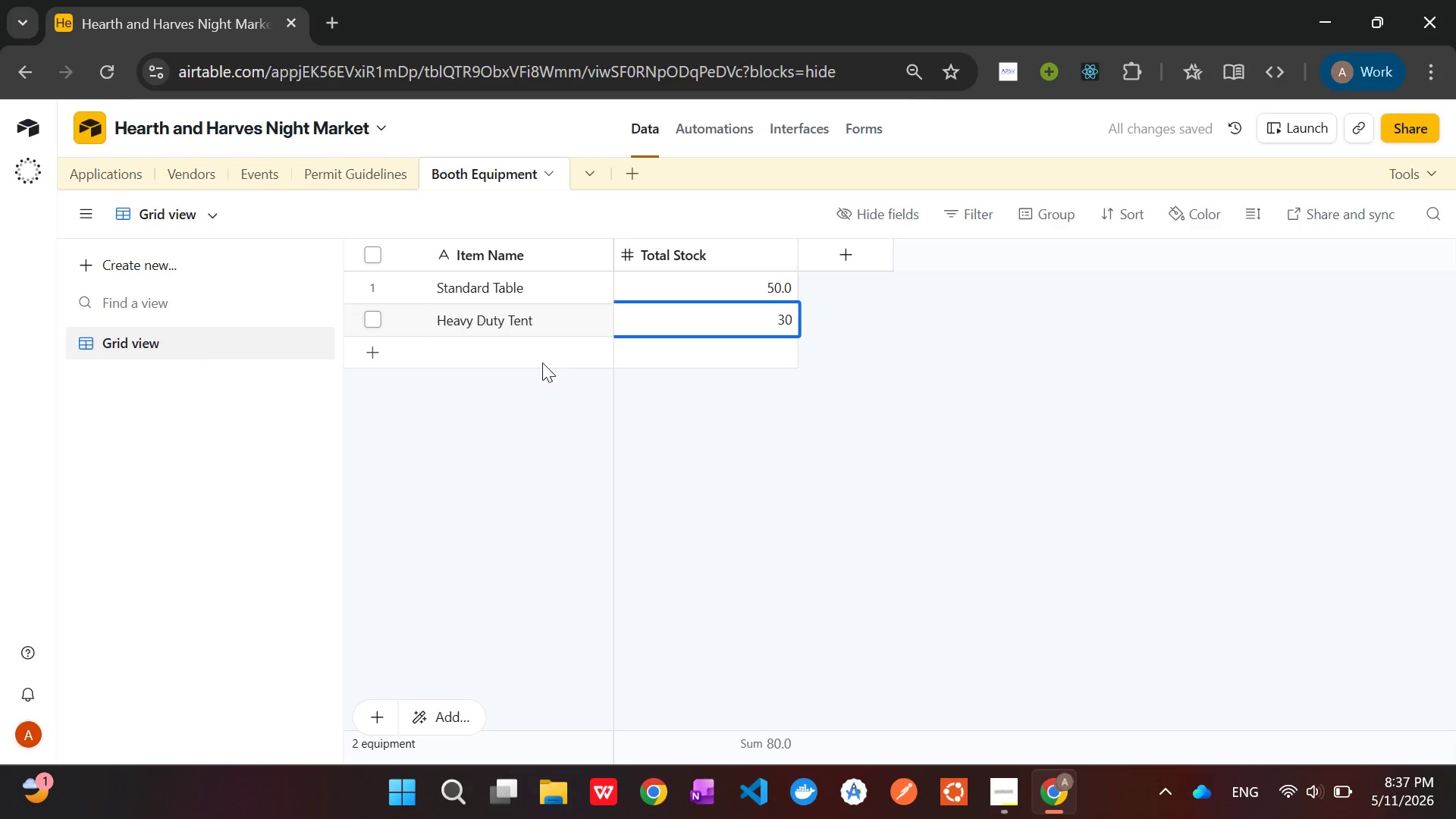 
double_click([522, 363])
 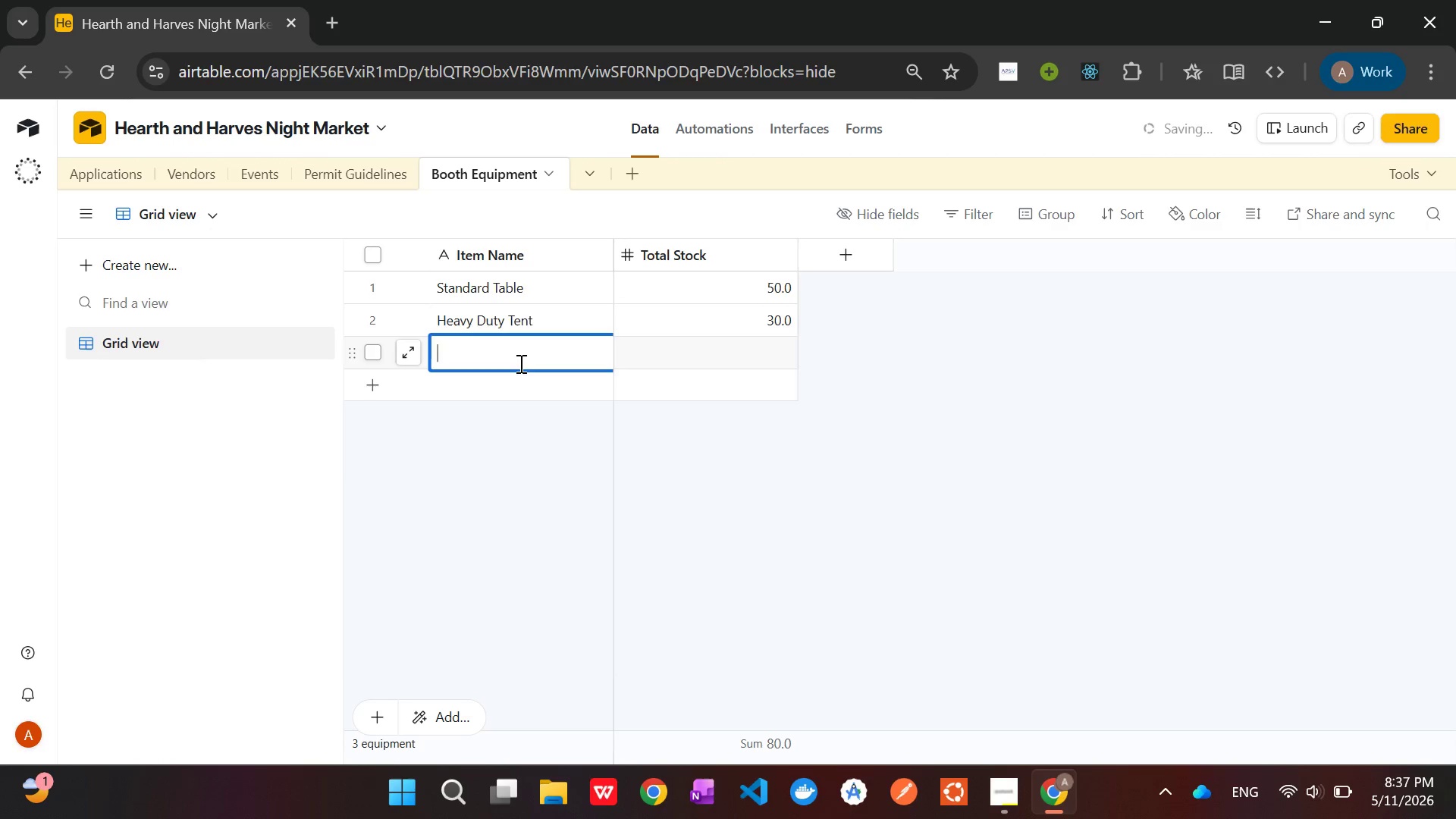 
type(Power Generator)
 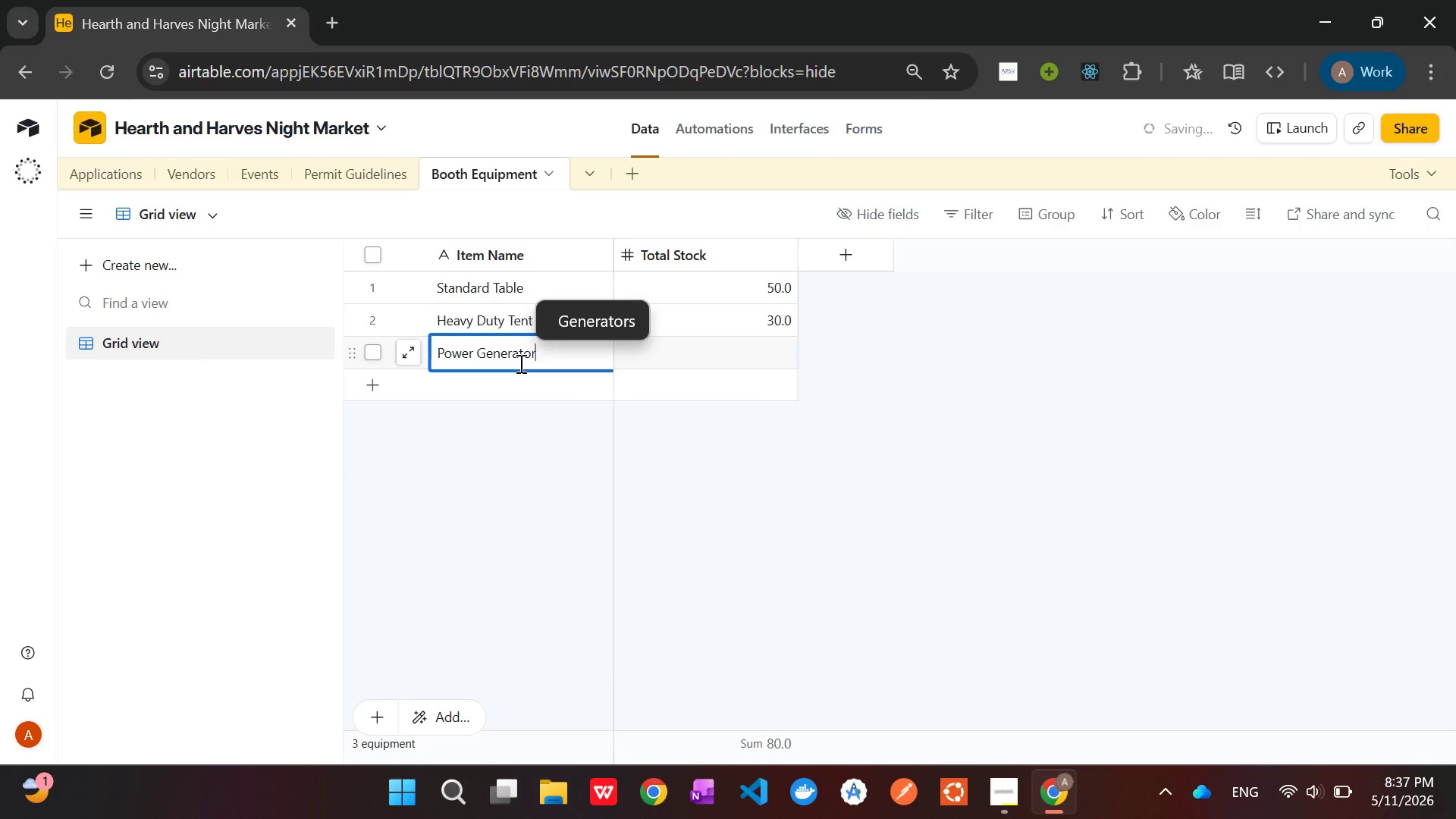 
left_click([712, 538])
 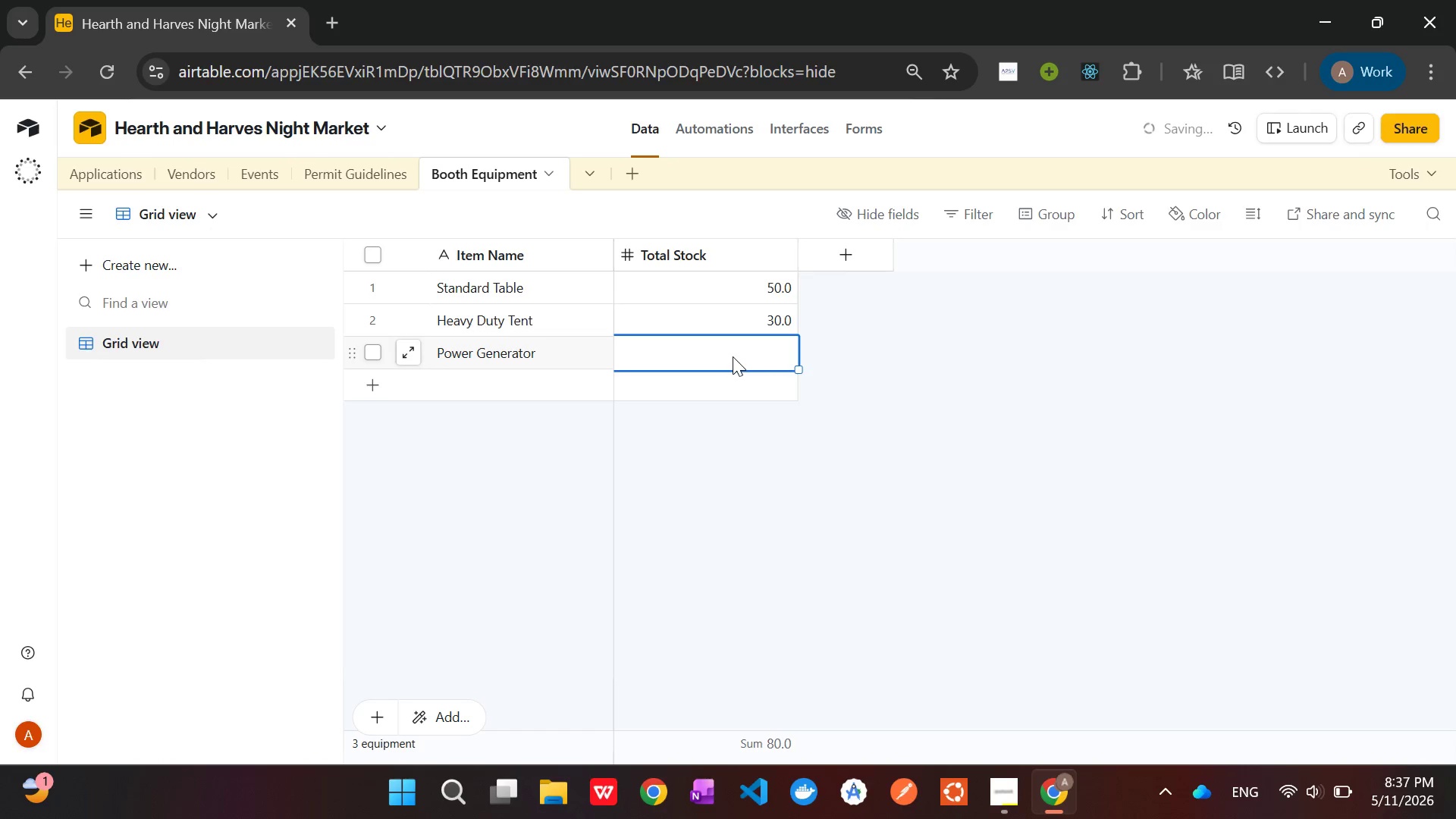 
type(10)
 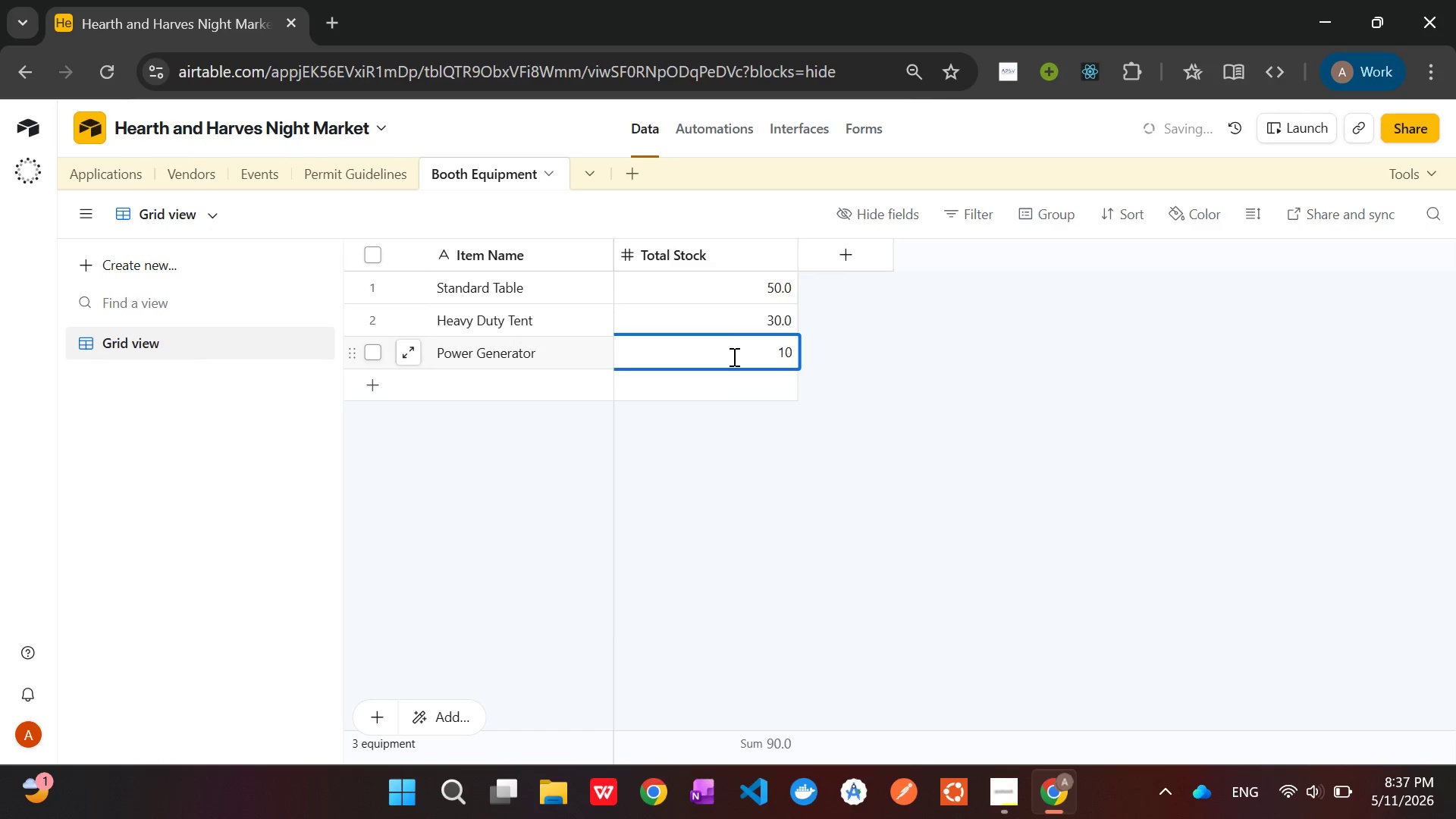 
left_click([756, 517])
 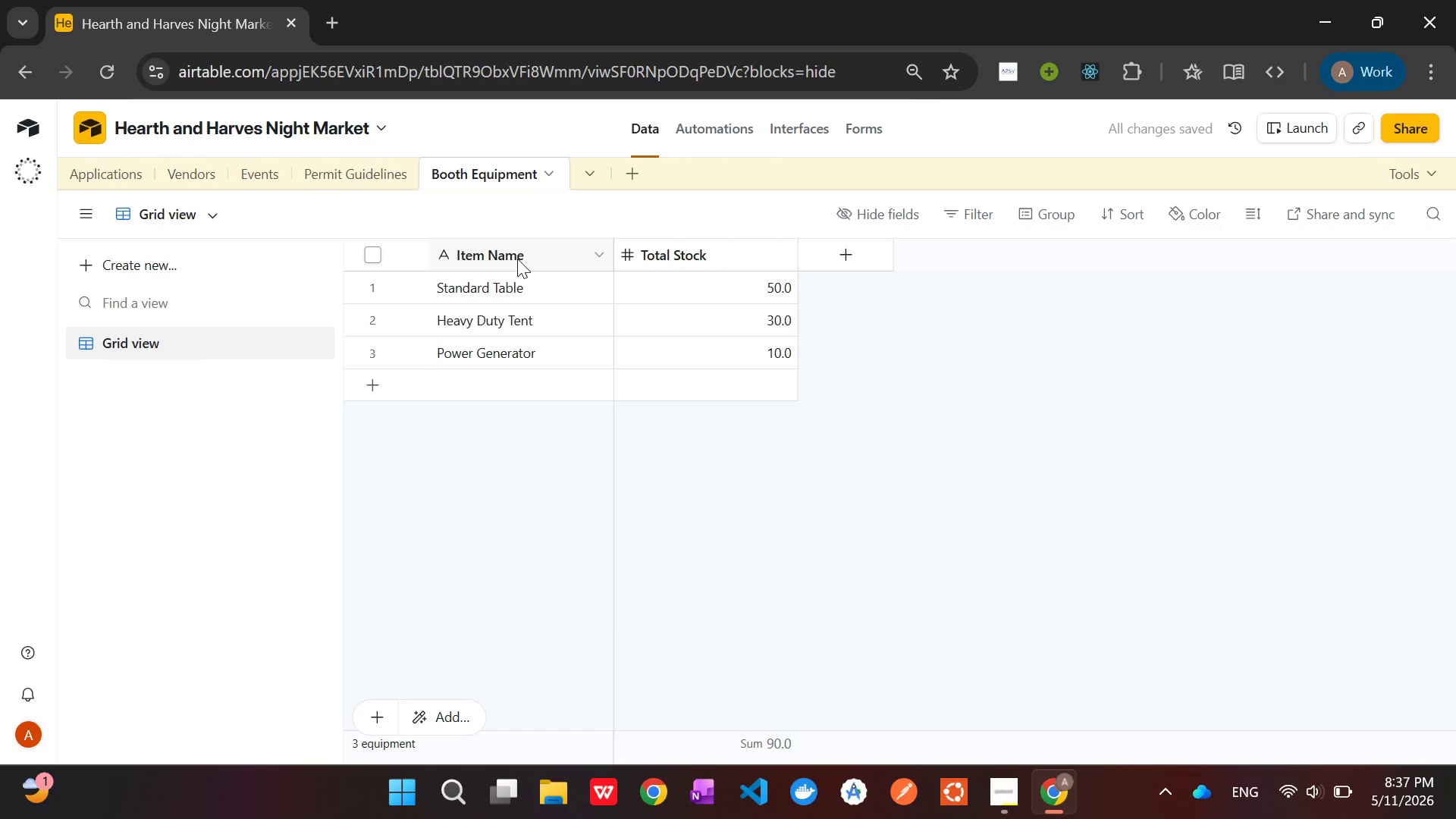 
right_click([677, 251])
 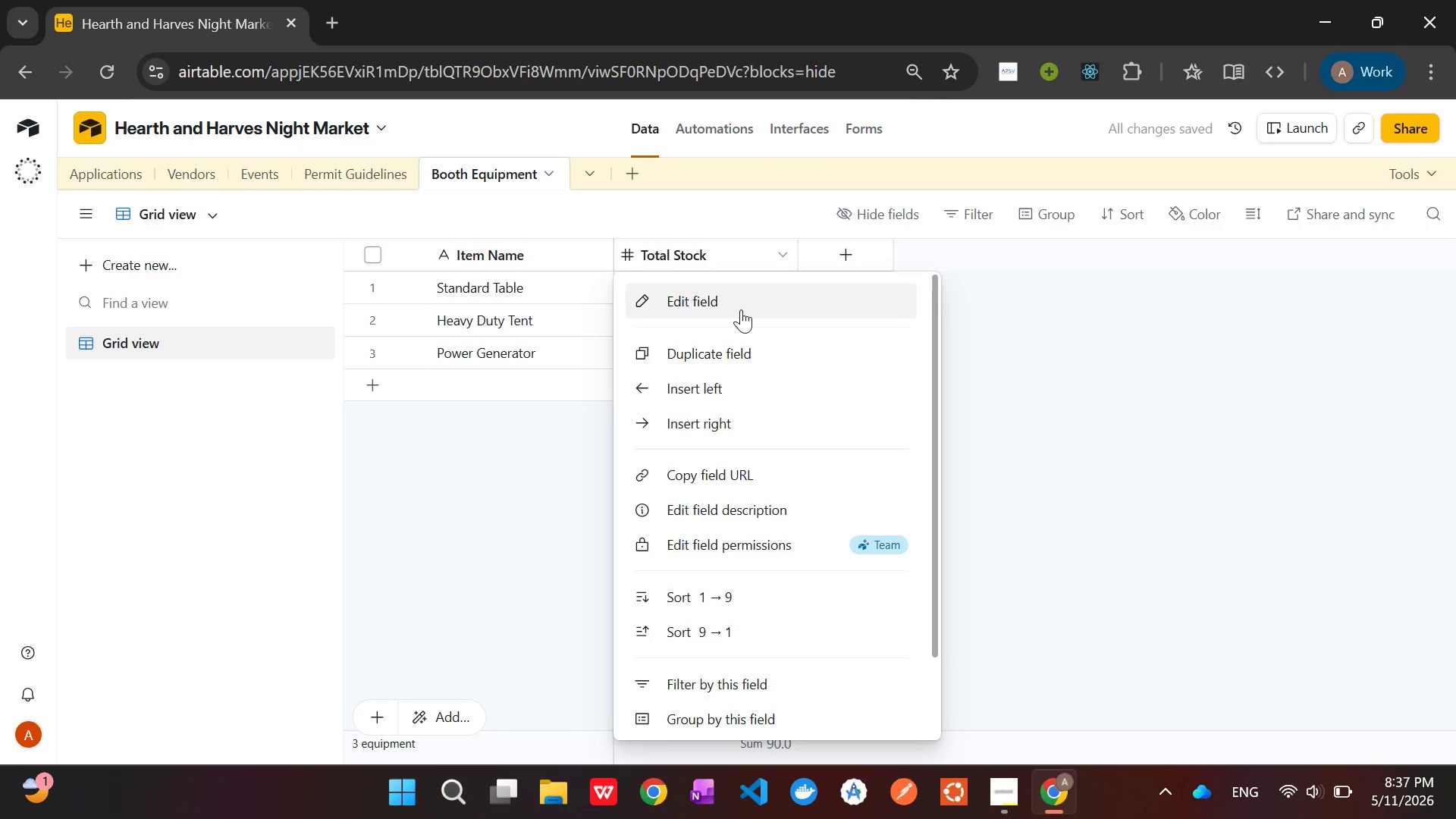 
left_click([741, 312])
 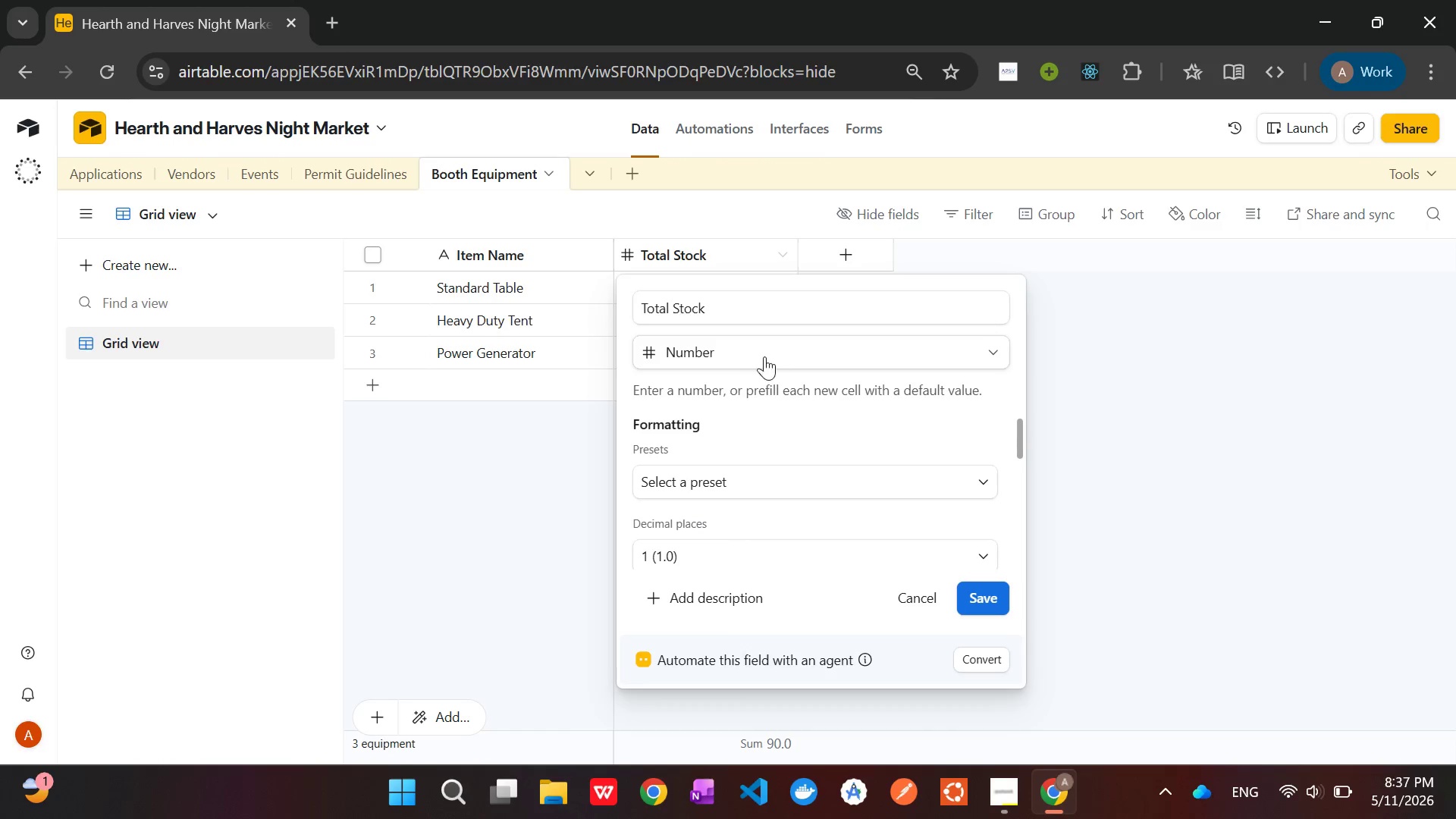 
left_click([754, 349])
 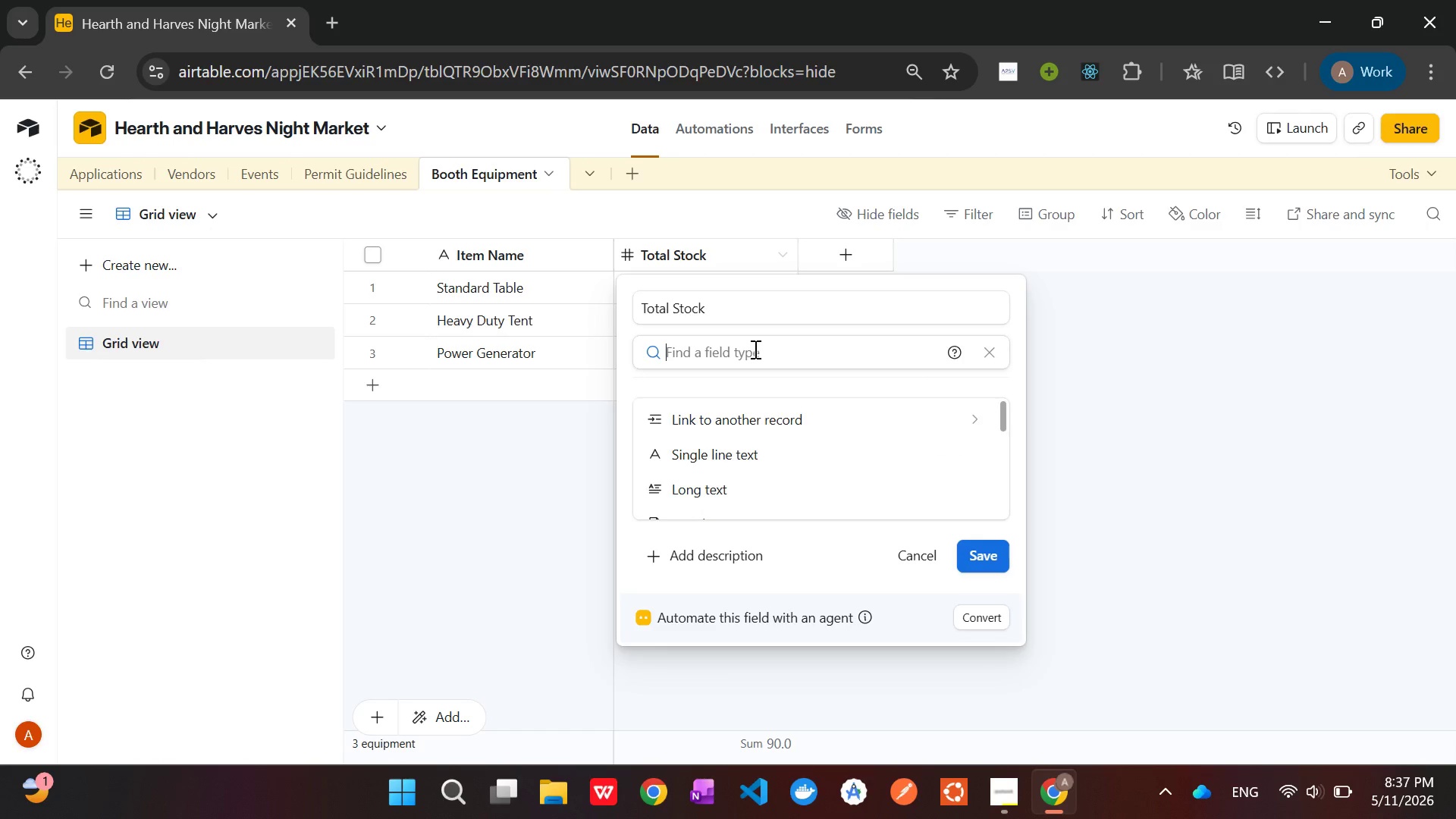 
left_click([754, 349])
 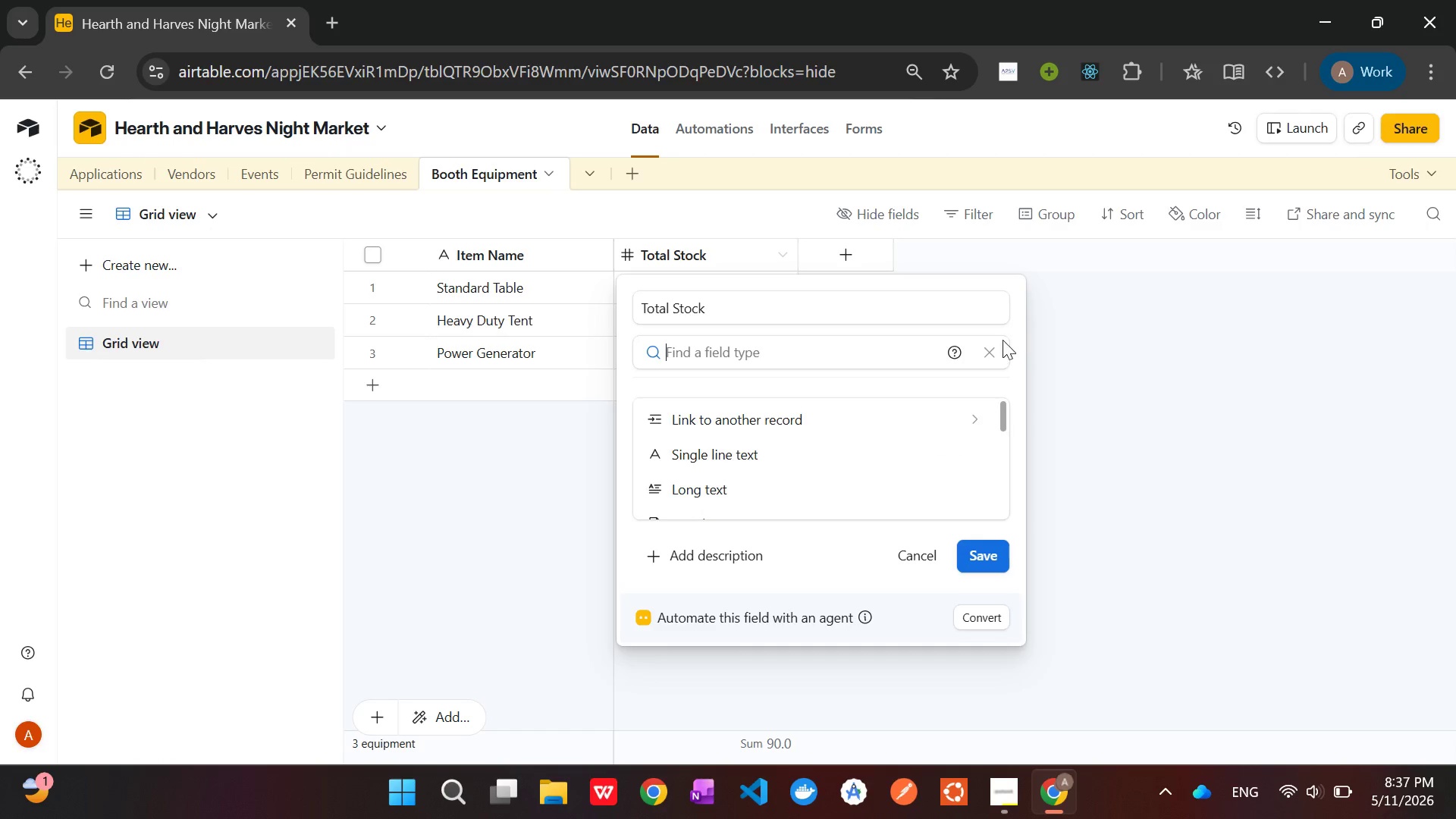 
left_click([993, 347])
 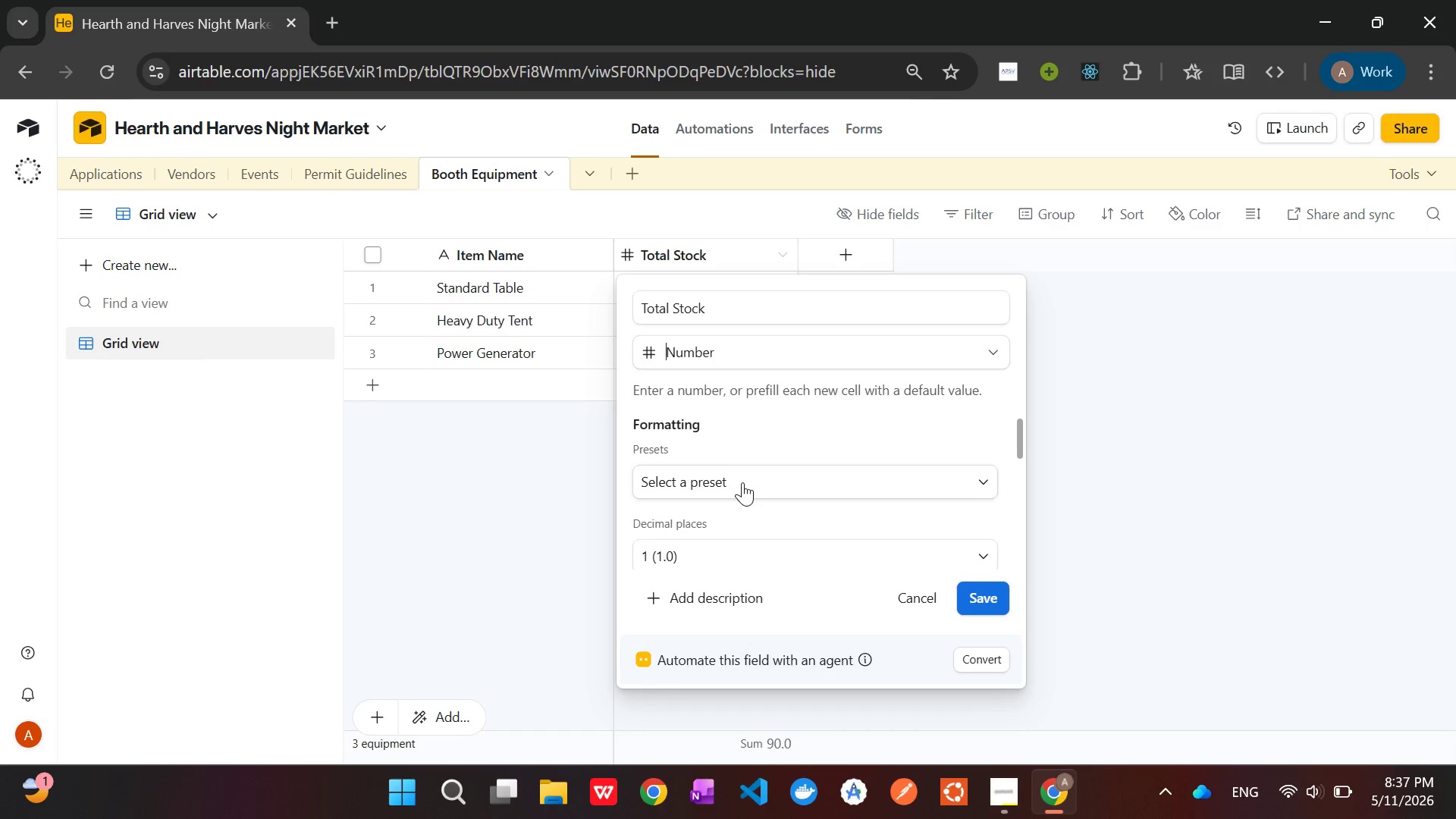 
scroll: coordinate [748, 484], scroll_direction: down, amount: 1.0
 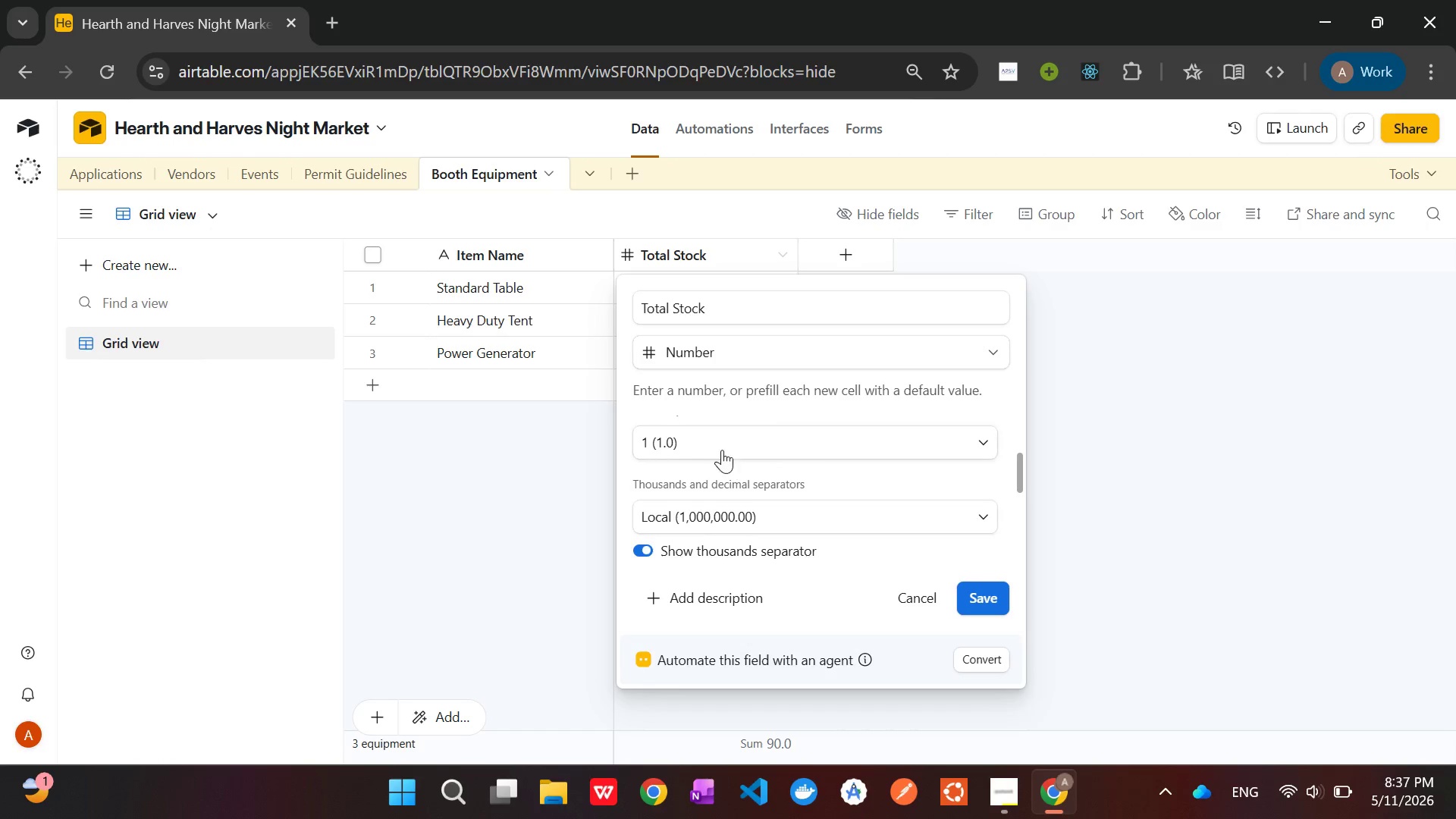 
left_click([717, 439])
 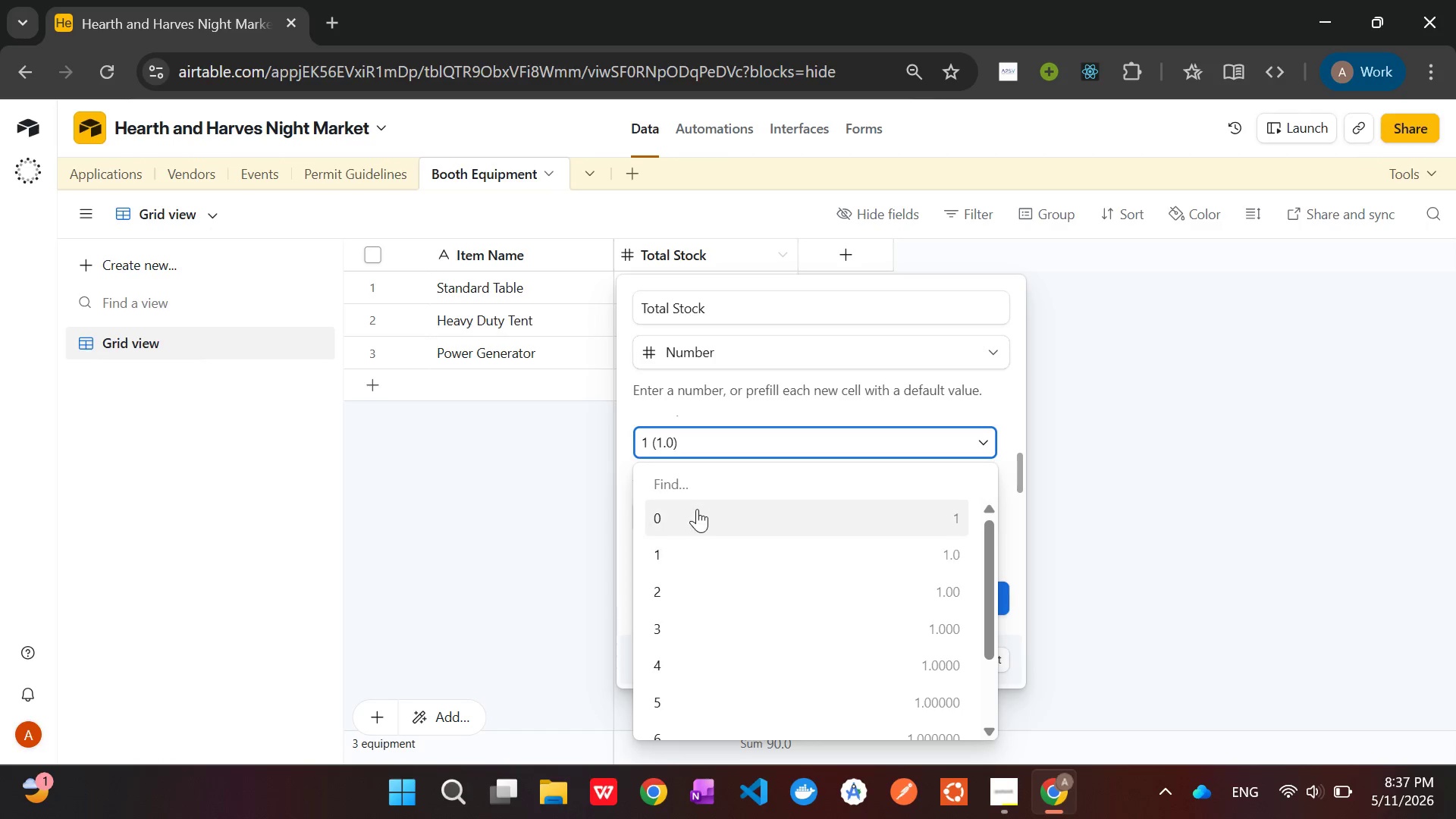 
left_click([696, 525])
 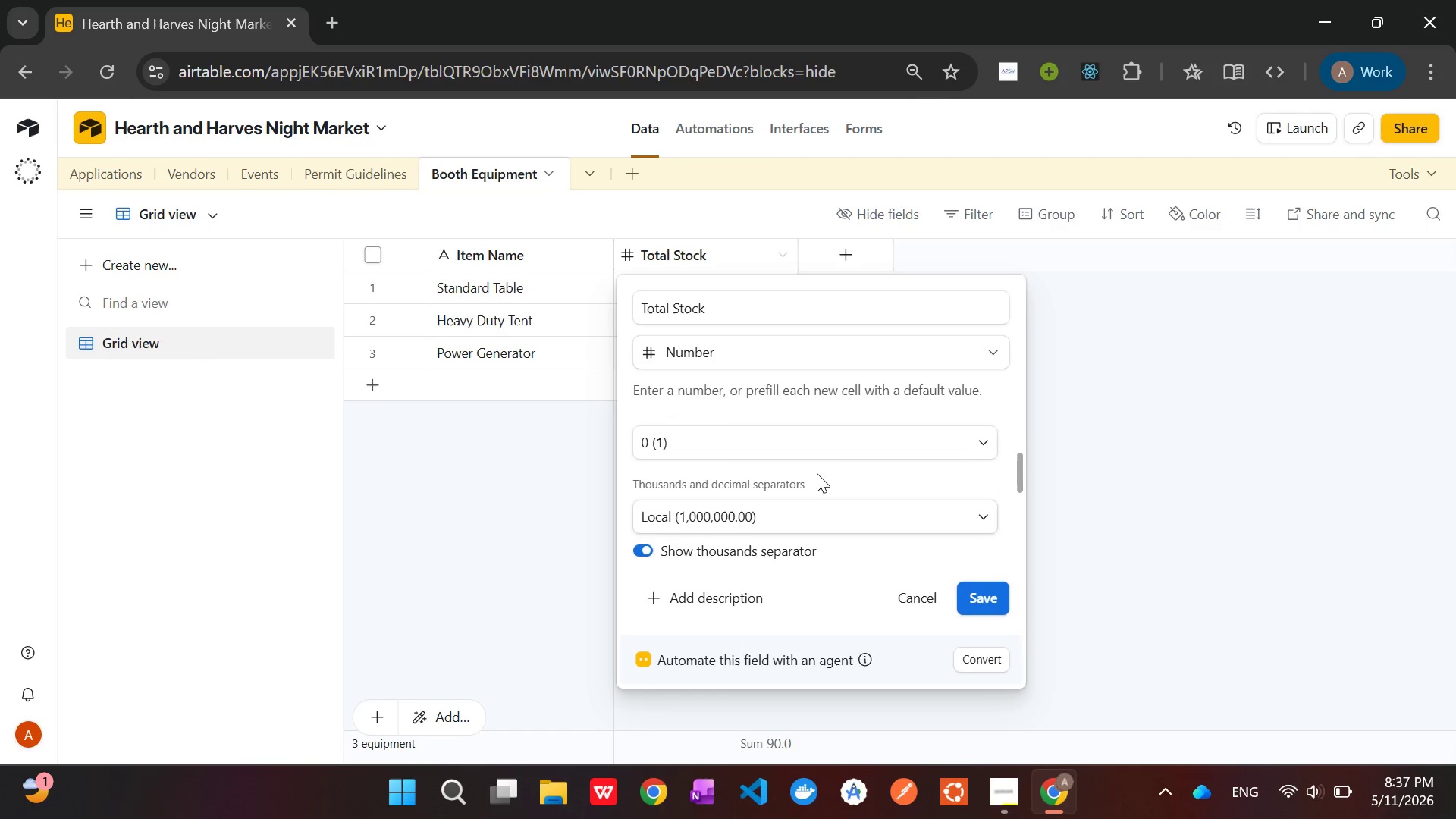 
scroll: coordinate [830, 467], scroll_direction: down, amount: 2.0
 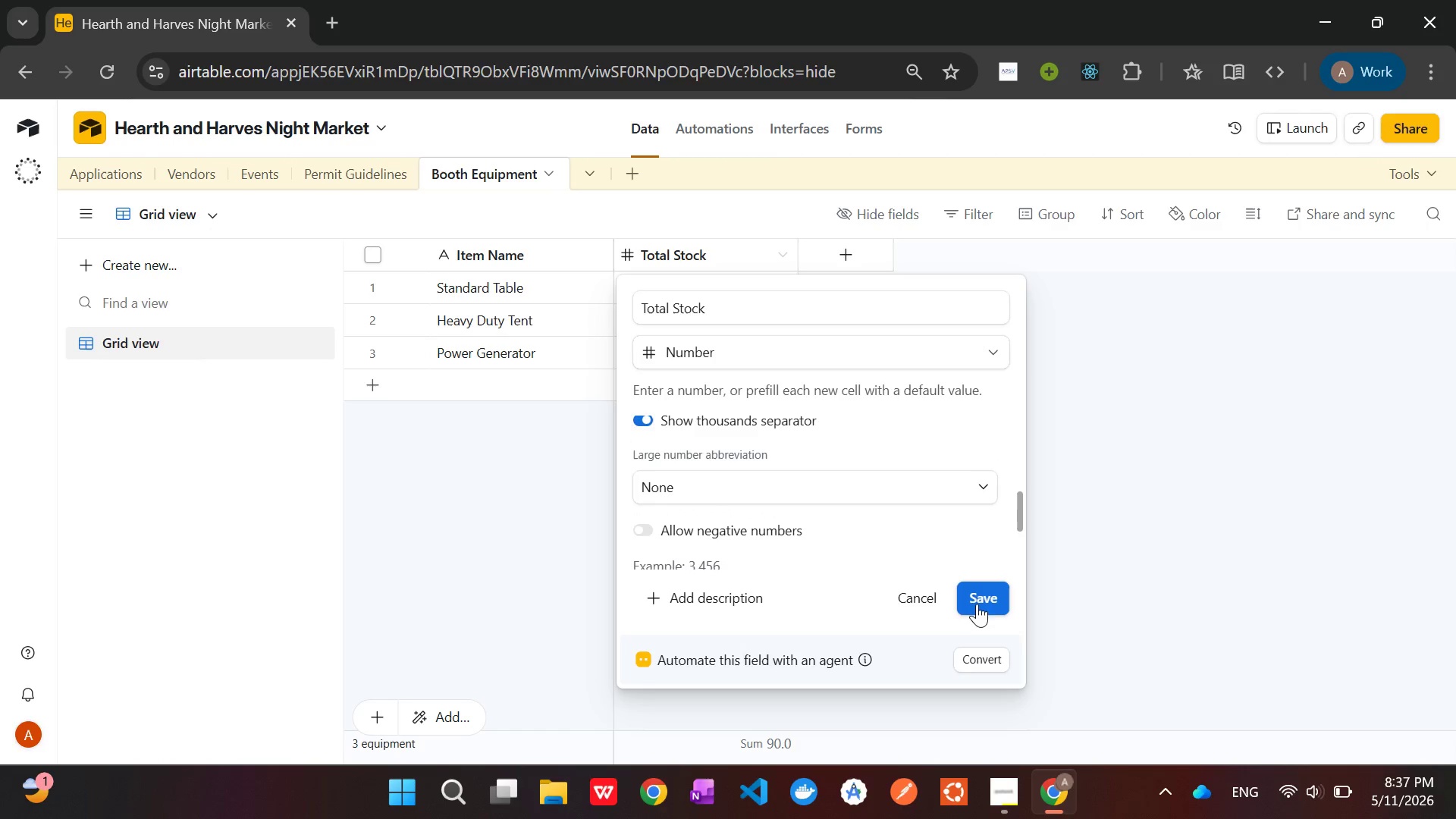 
left_click([976, 595])
 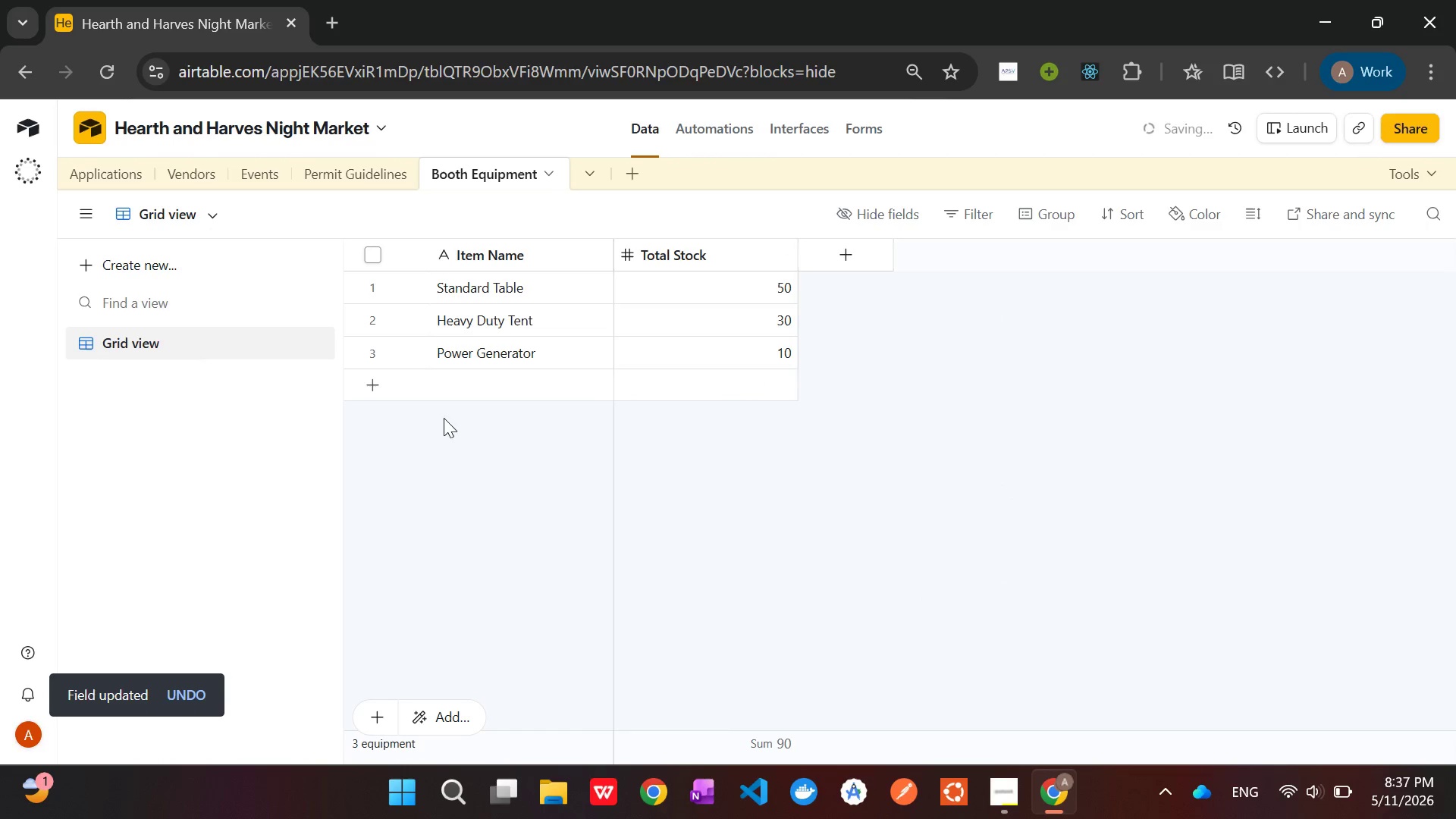 
mouse_move([357, 187])
 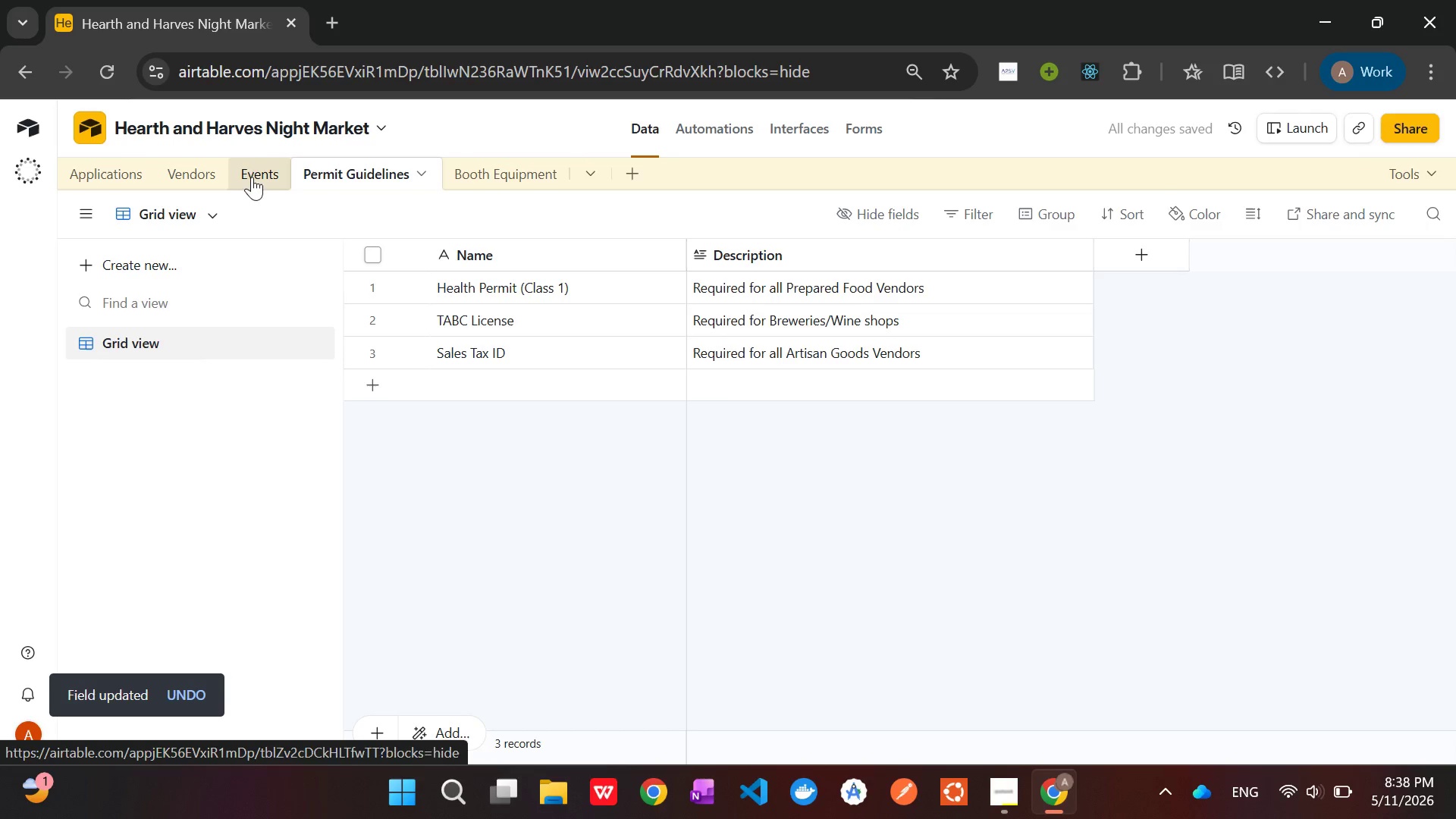 
mouse_move([257, 171])
 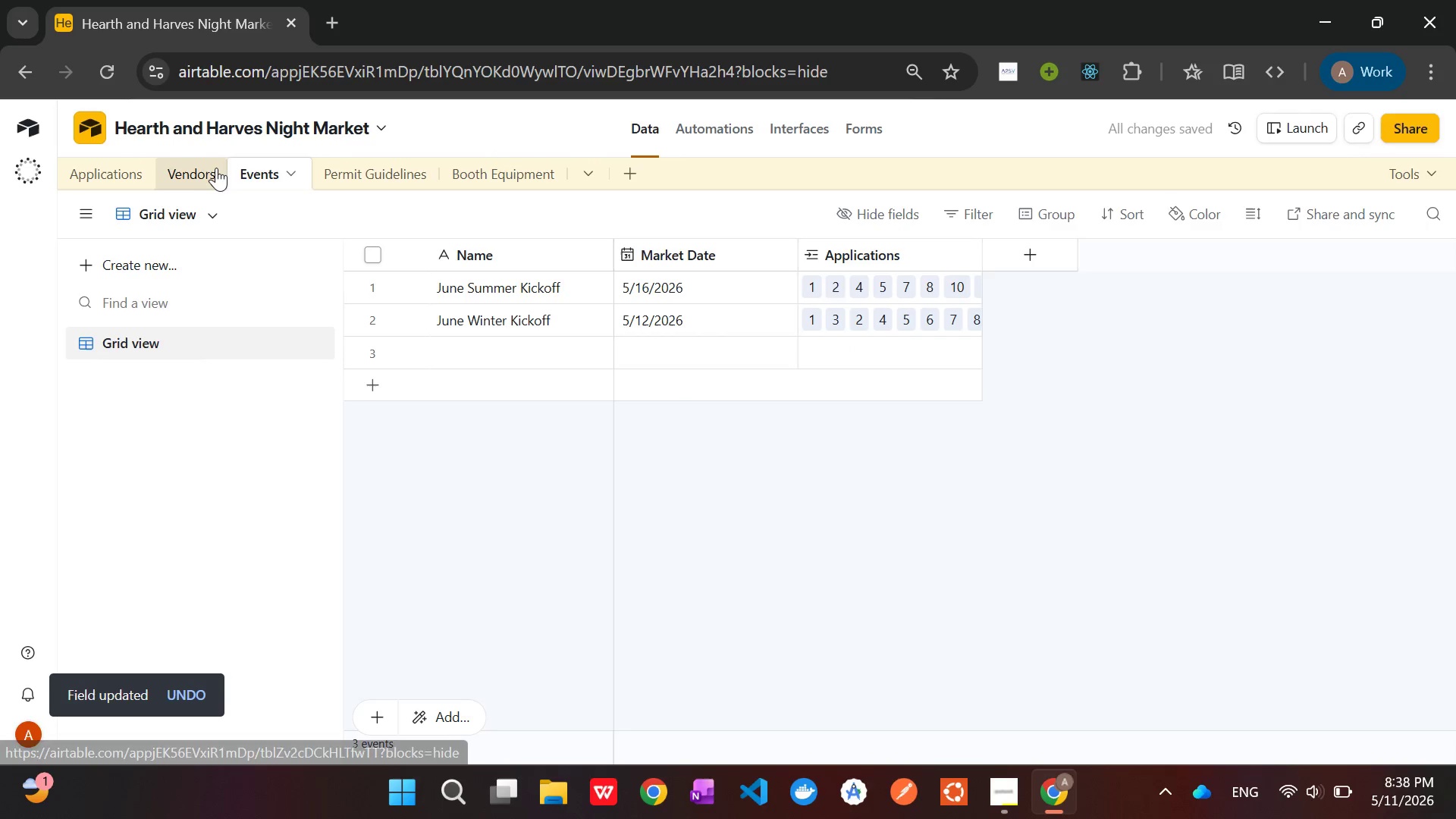 
left_click([216, 168])
 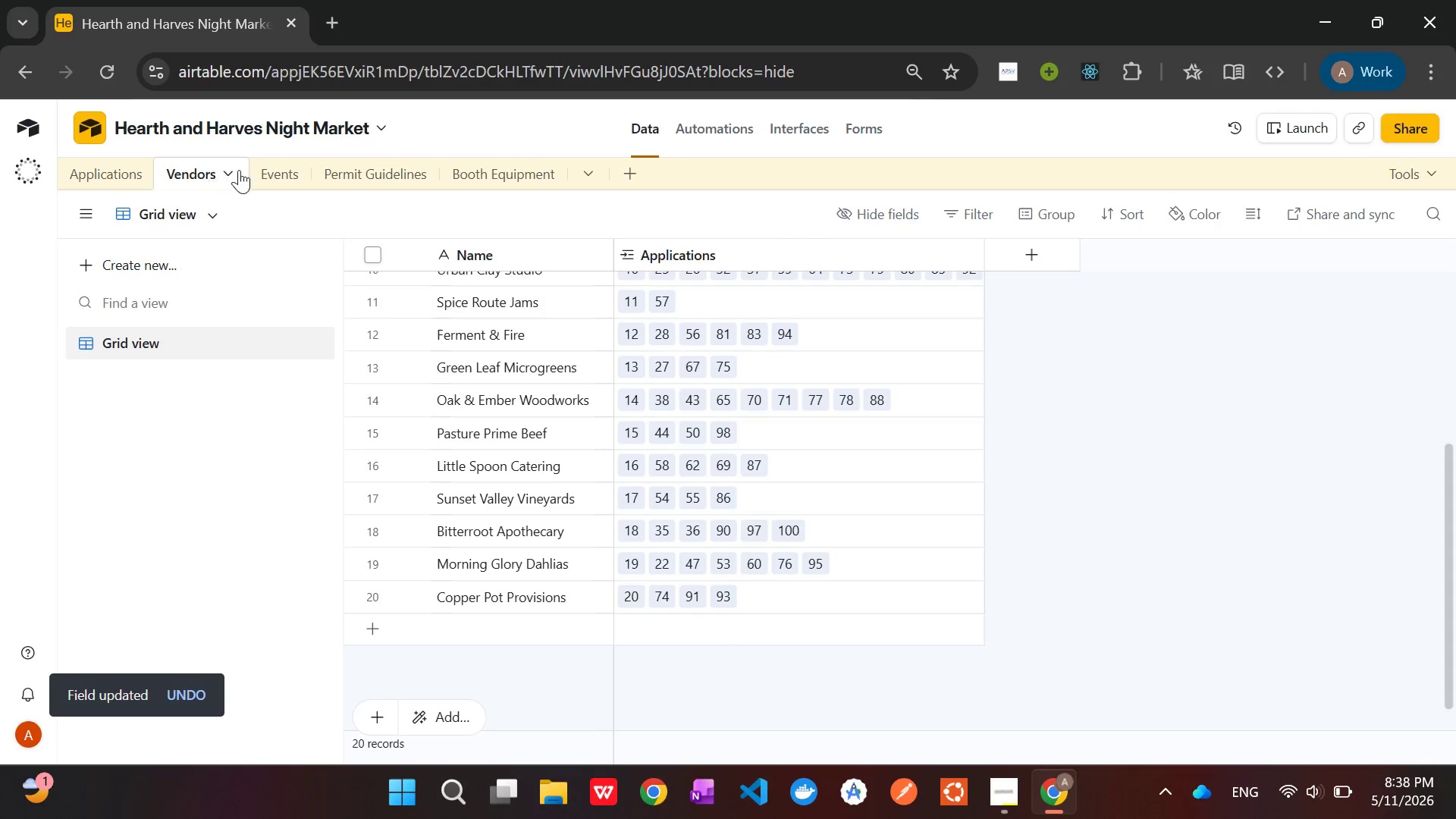 
left_click([266, 176])
 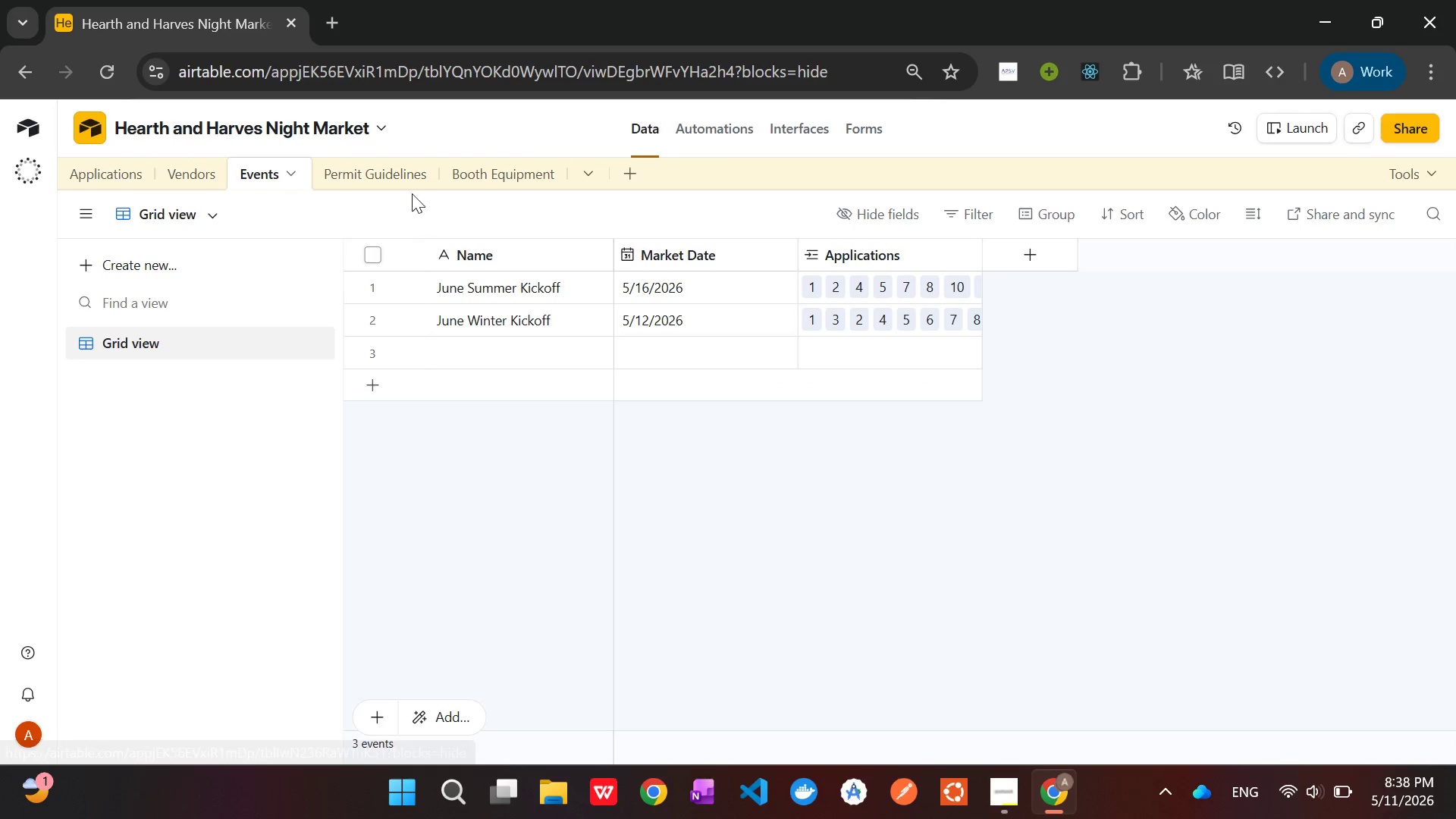 
left_click([387, 162])
 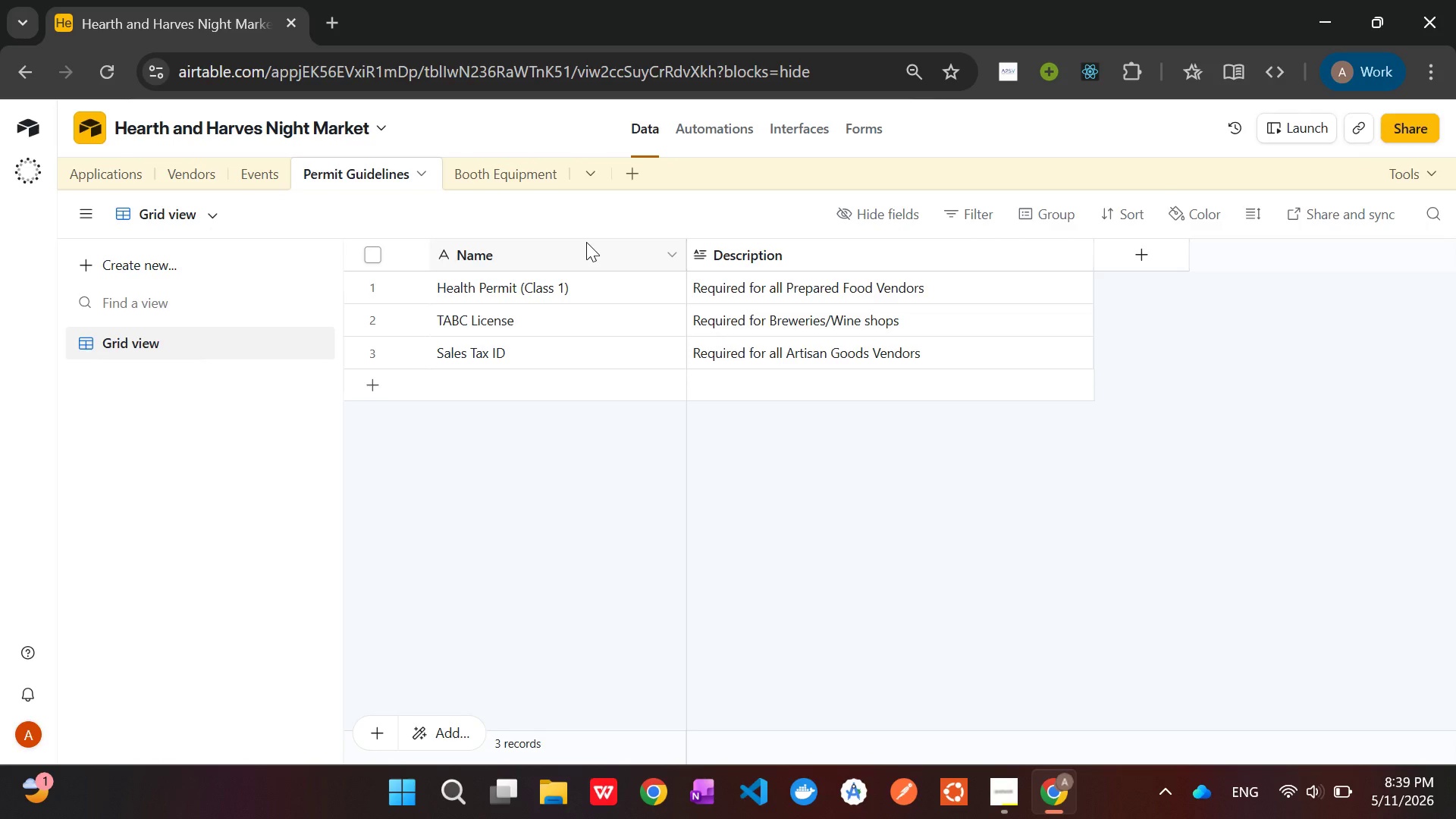 
wait(93.72)
 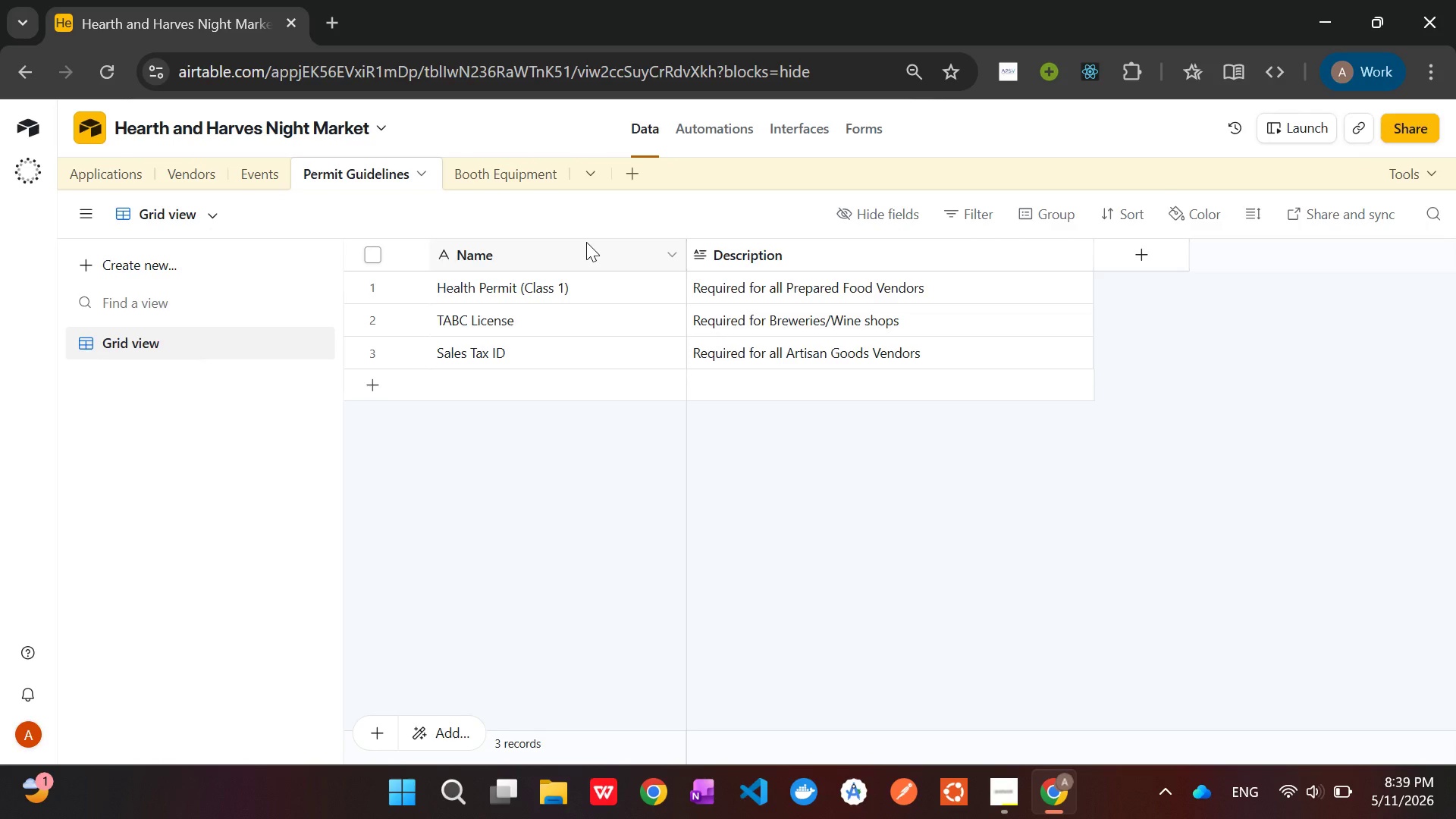 
left_click([98, 175])
 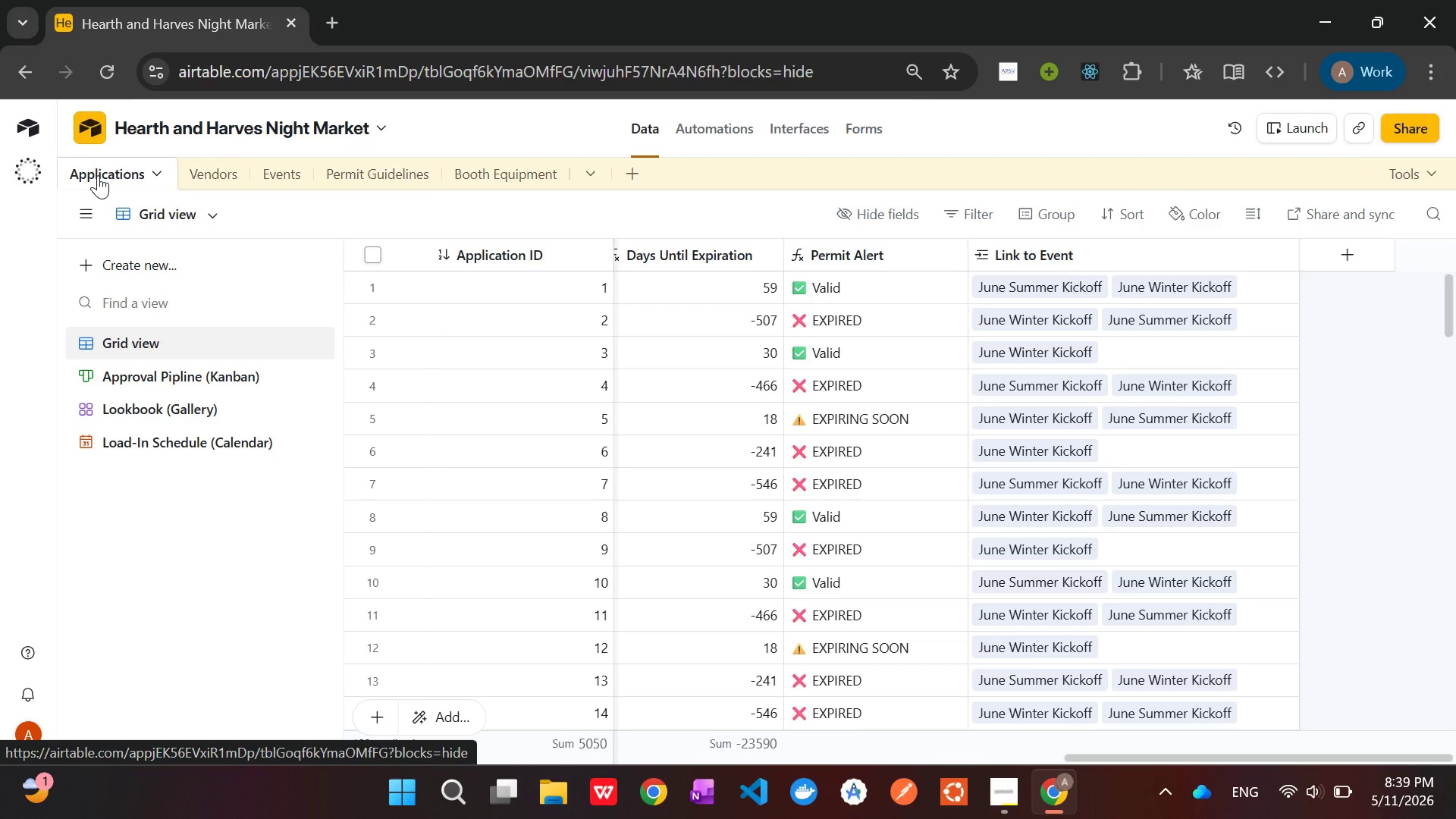 
wait(9.86)
 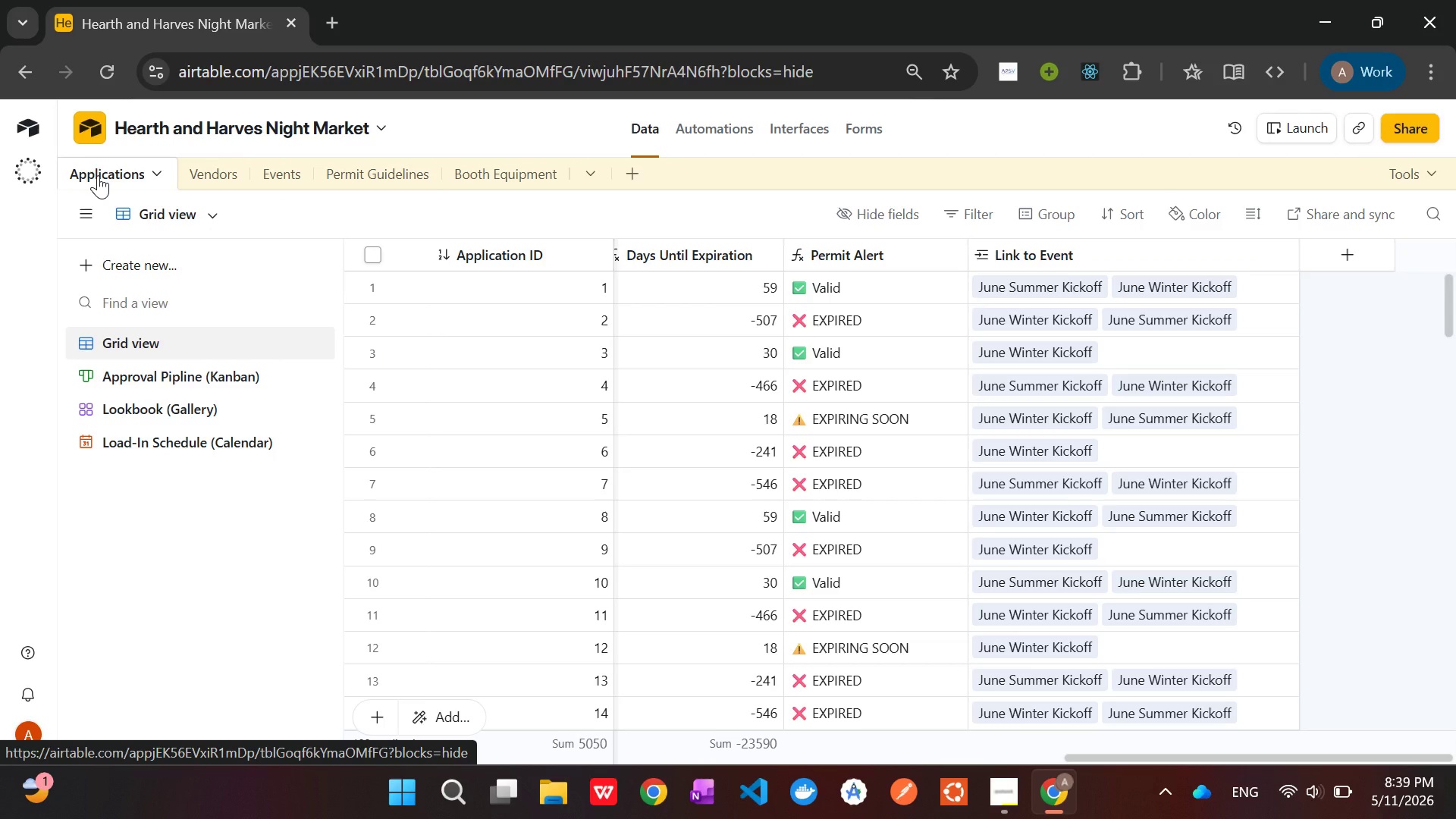 
left_click([1354, 253])
 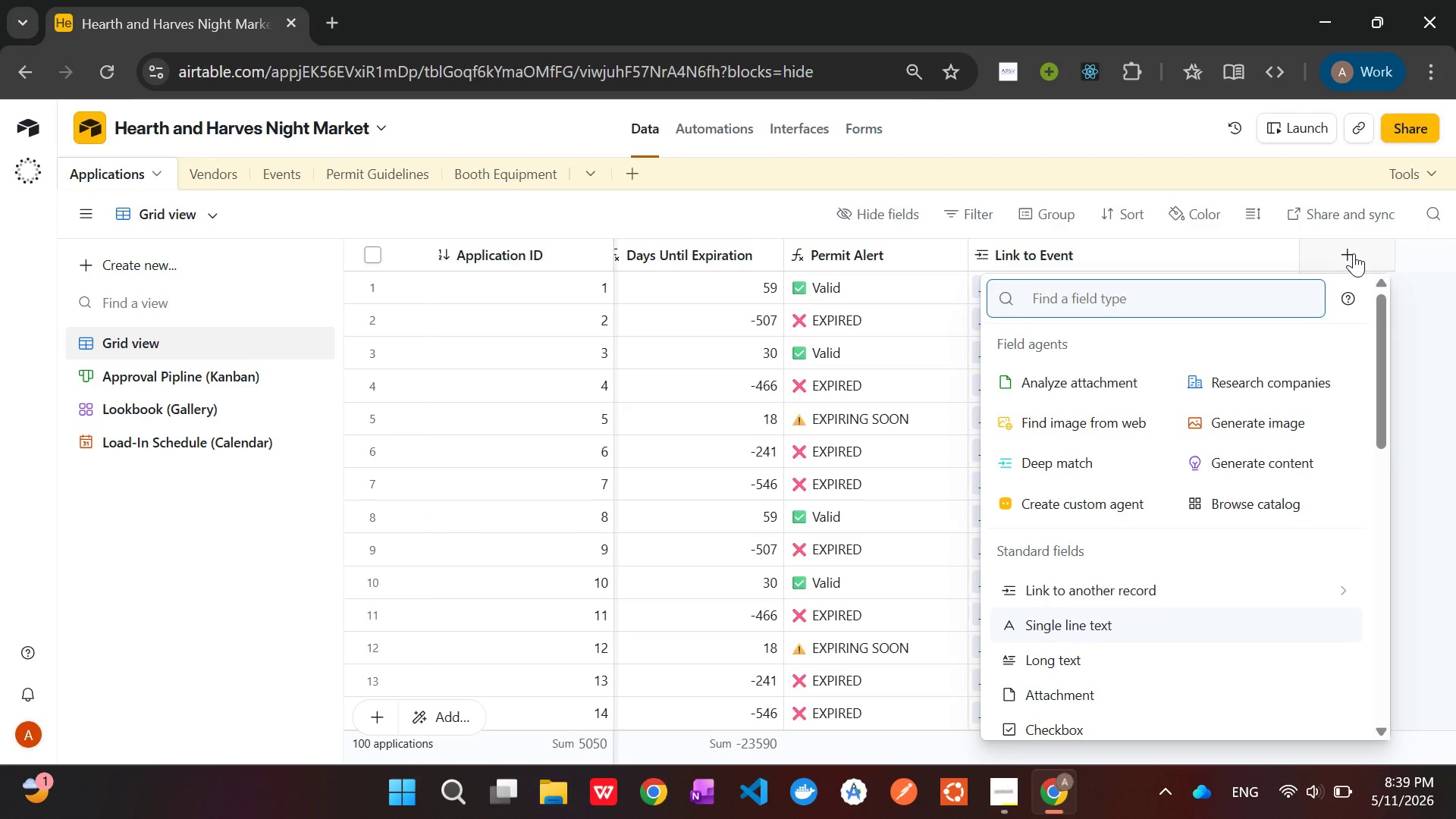 
wait(5.3)
 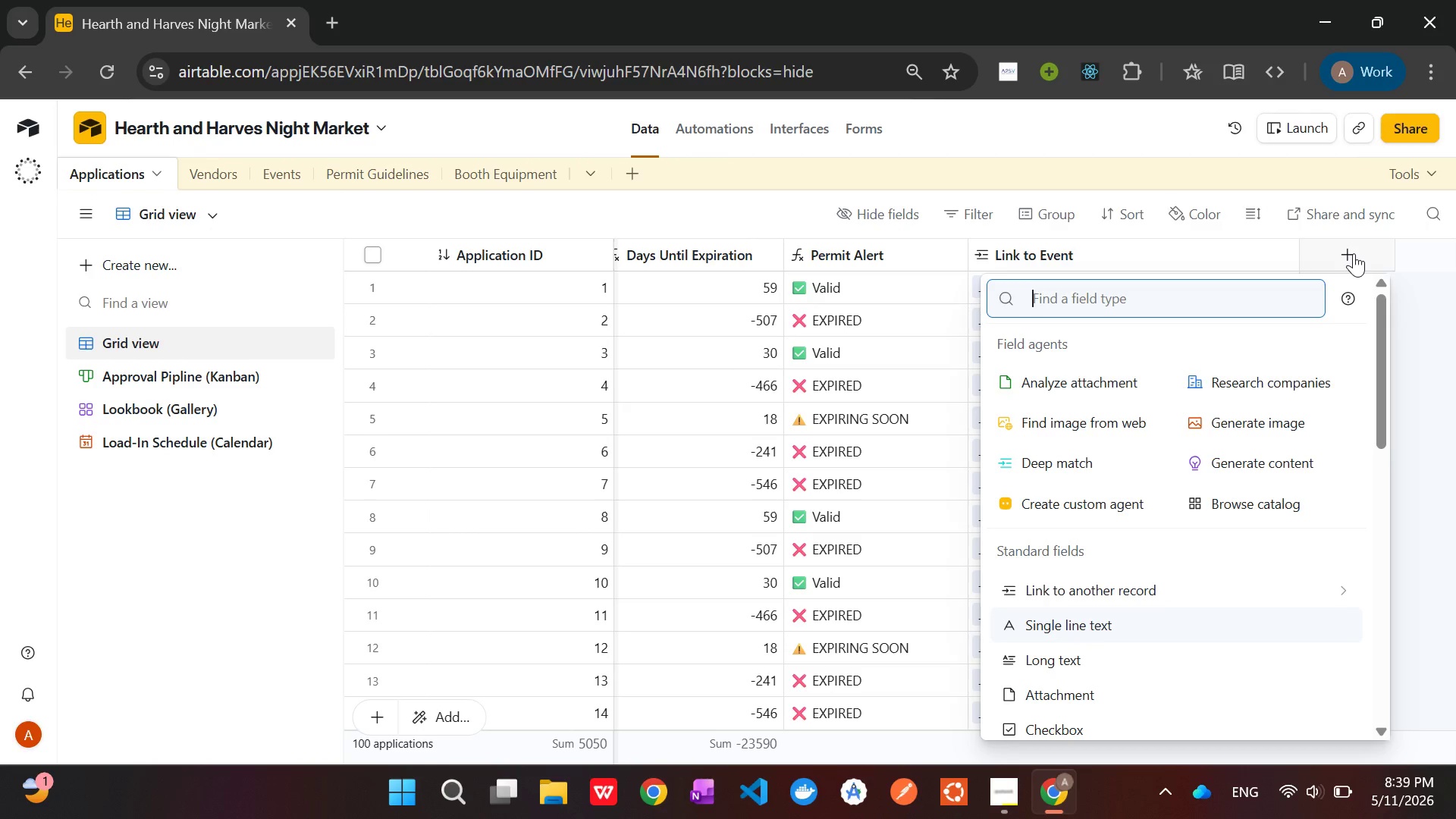 
type(link to ano)
 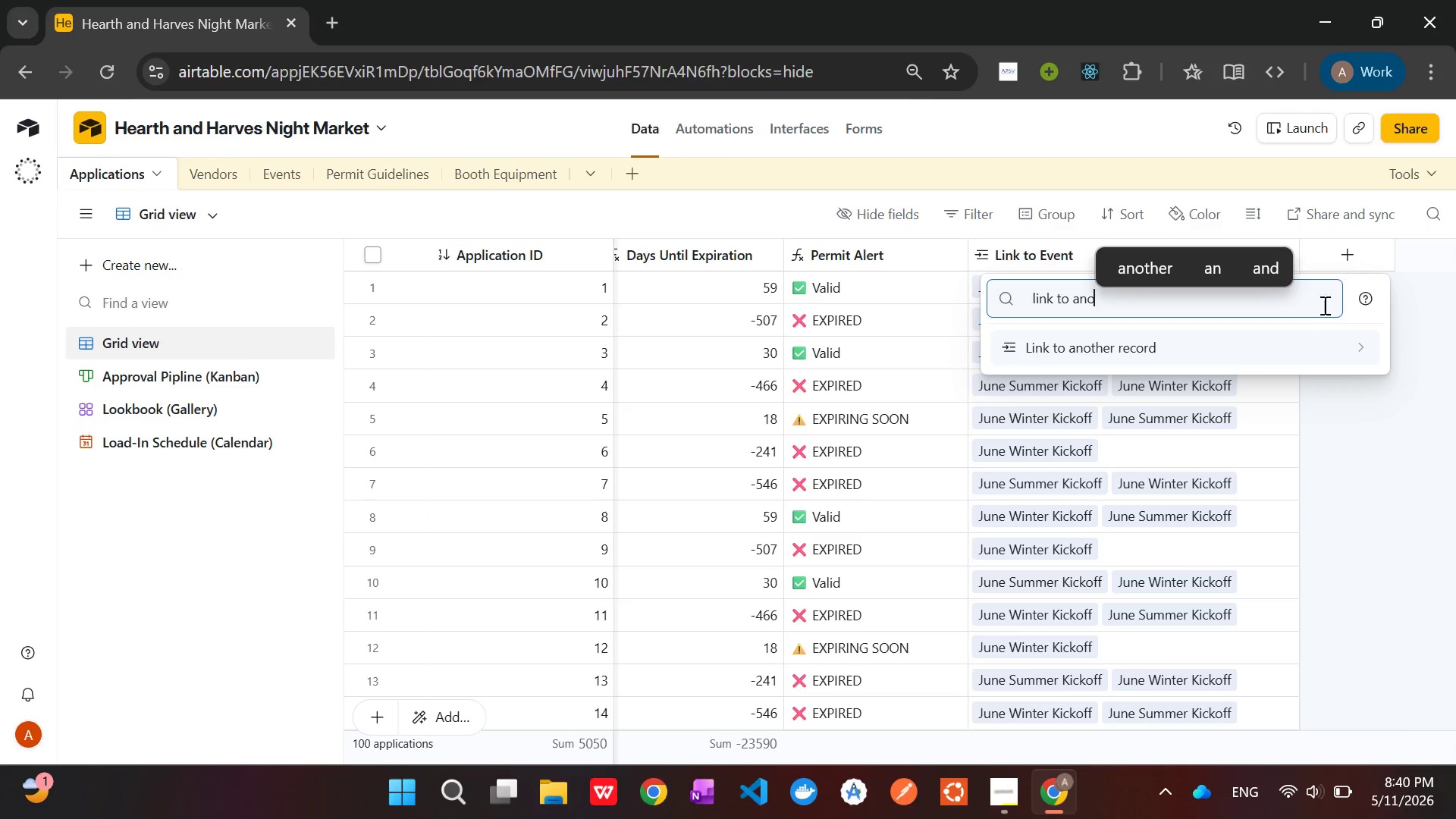 
left_click([1276, 359])
 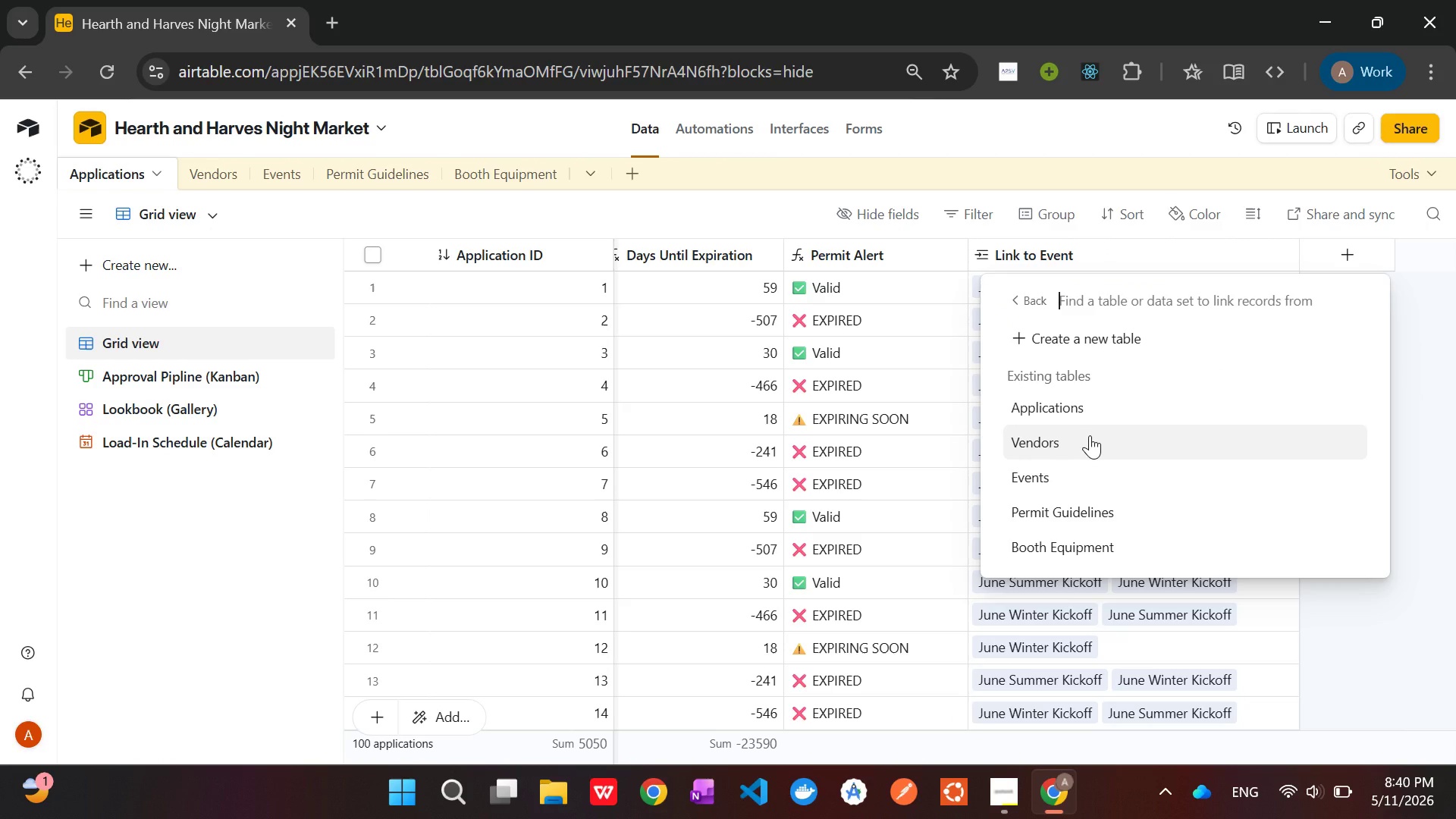 
left_click([1081, 548])
 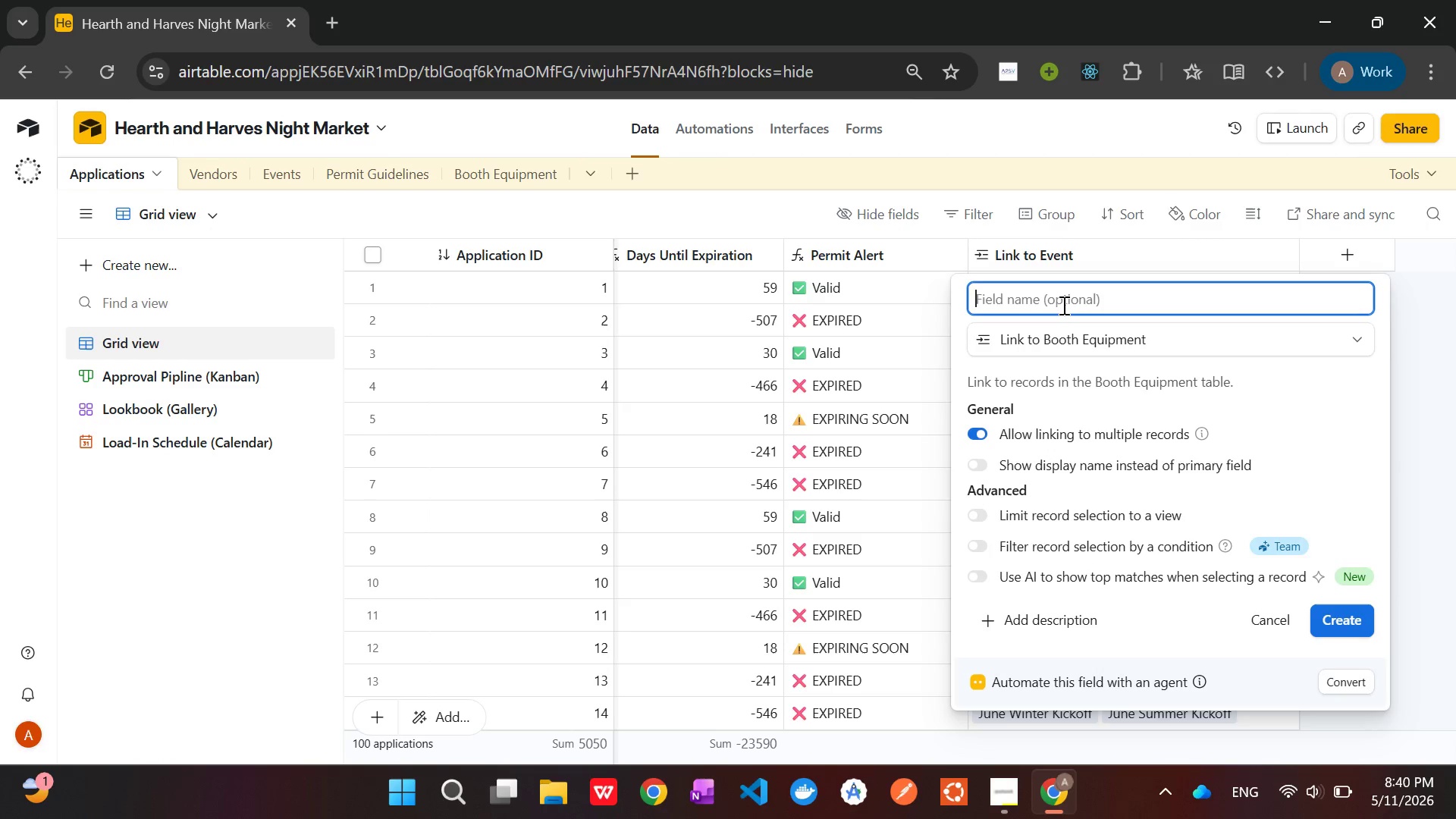 
wait(5.47)
 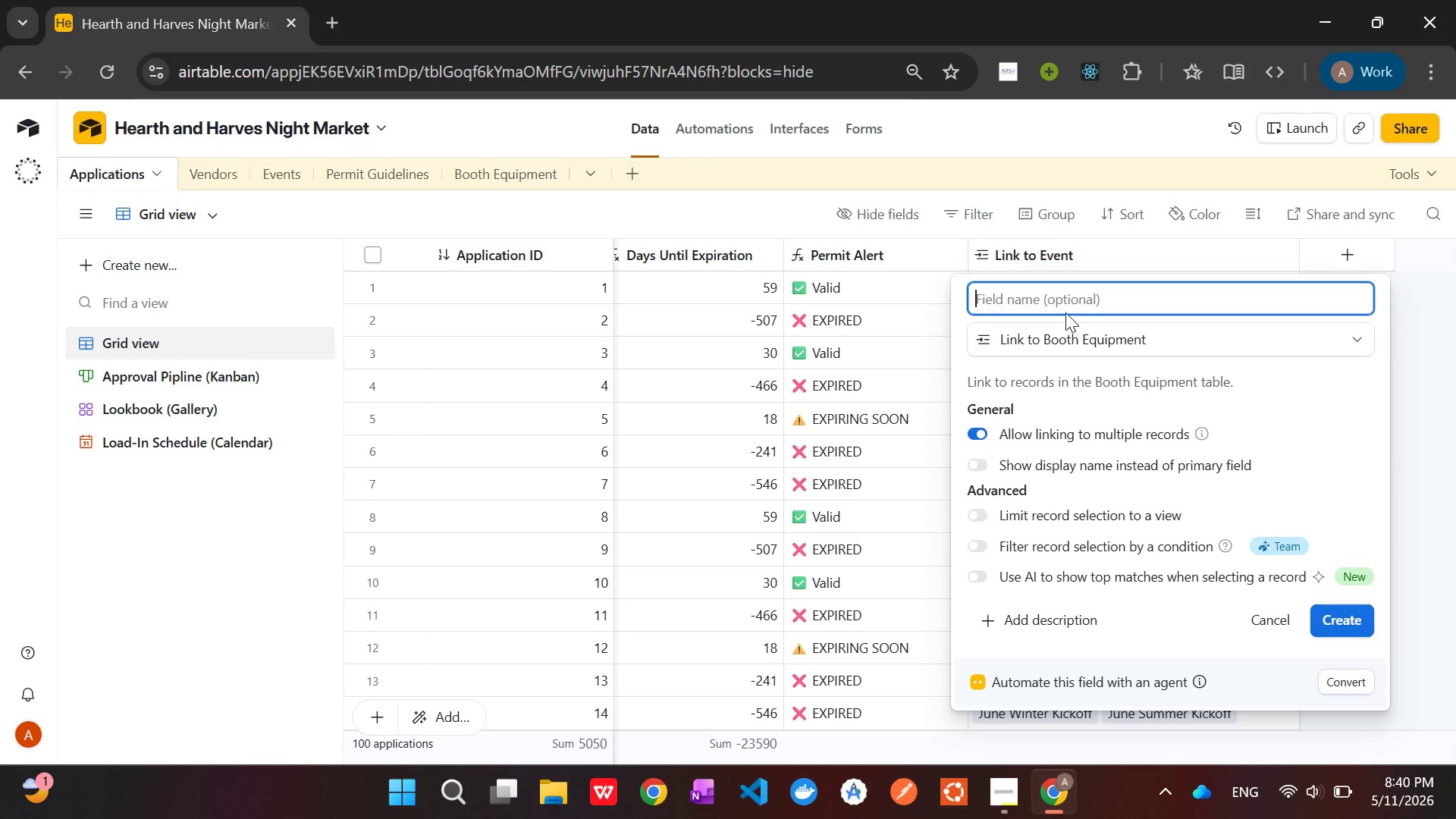 
type(Equipment Assigned)
 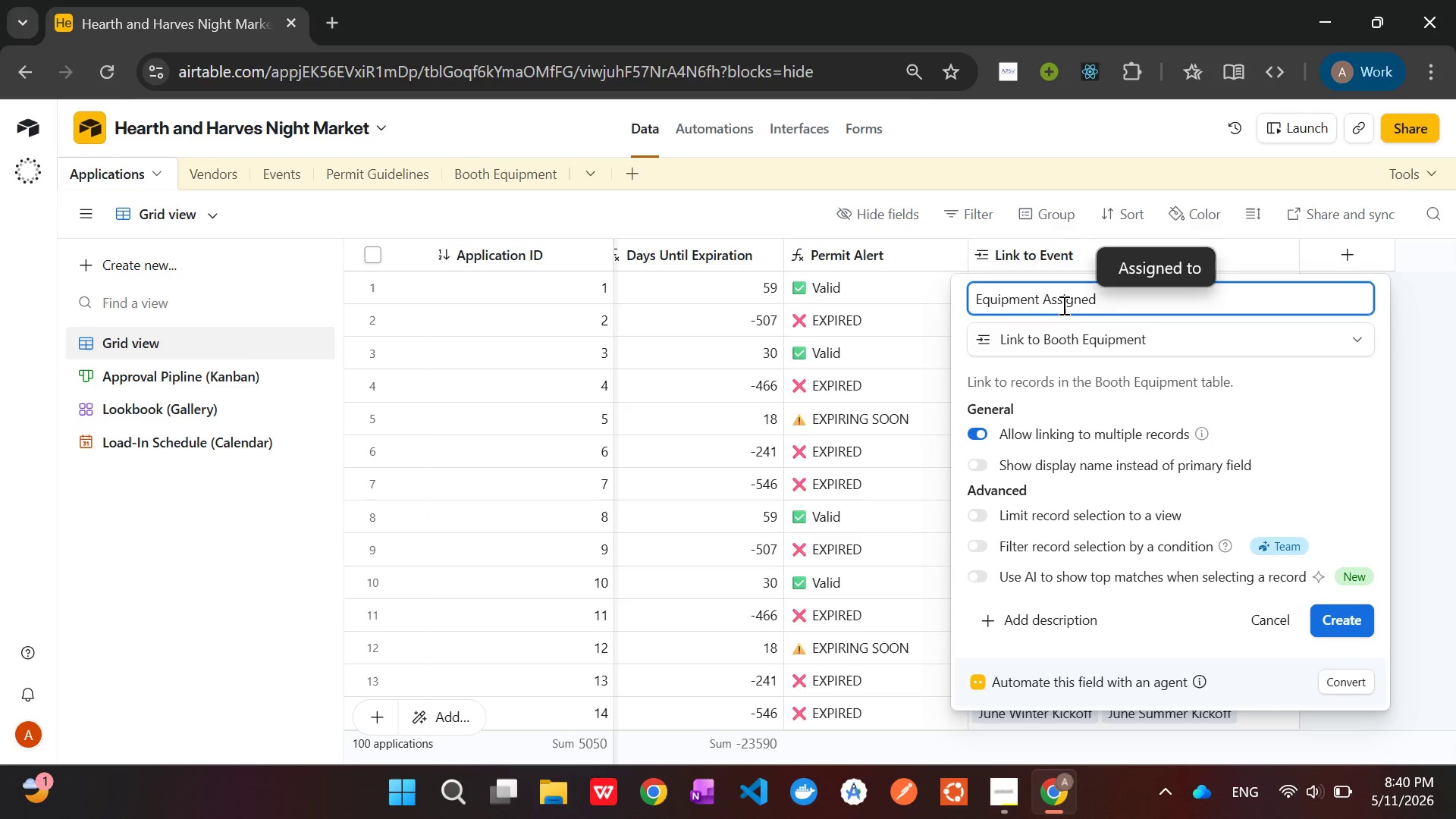 
wait(16.42)
 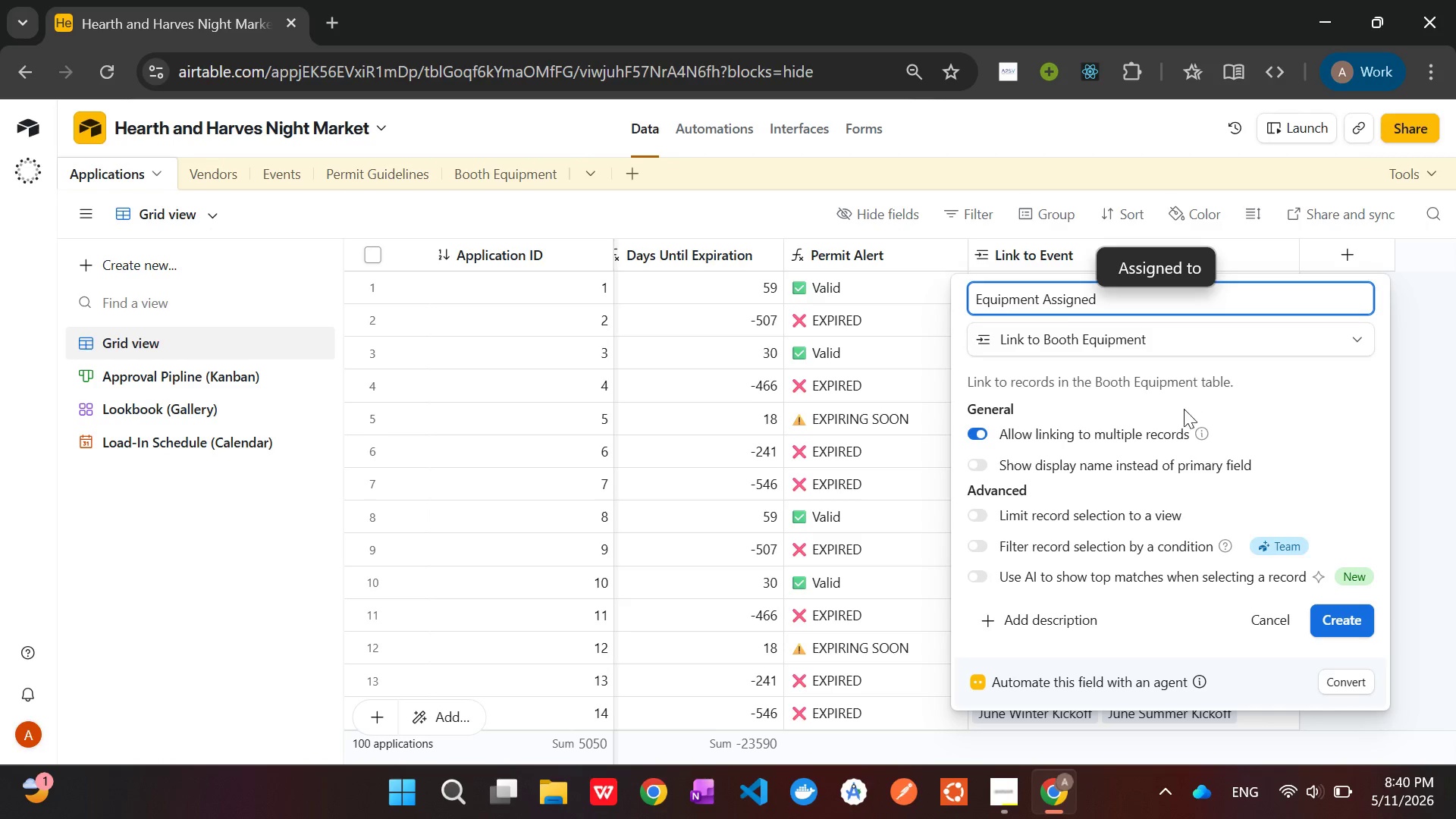 
left_click([1348, 626])
 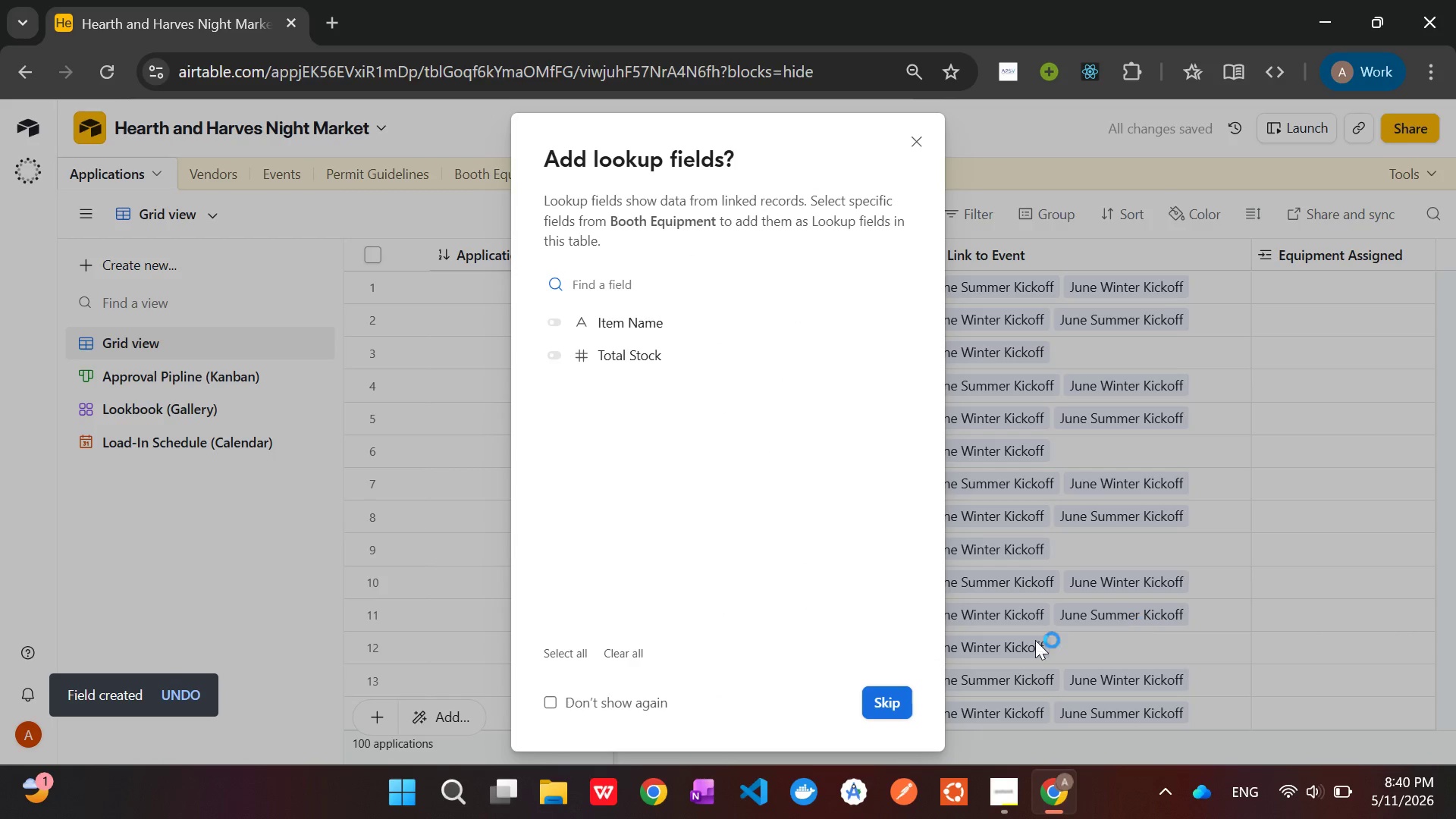 
left_click([879, 693])
 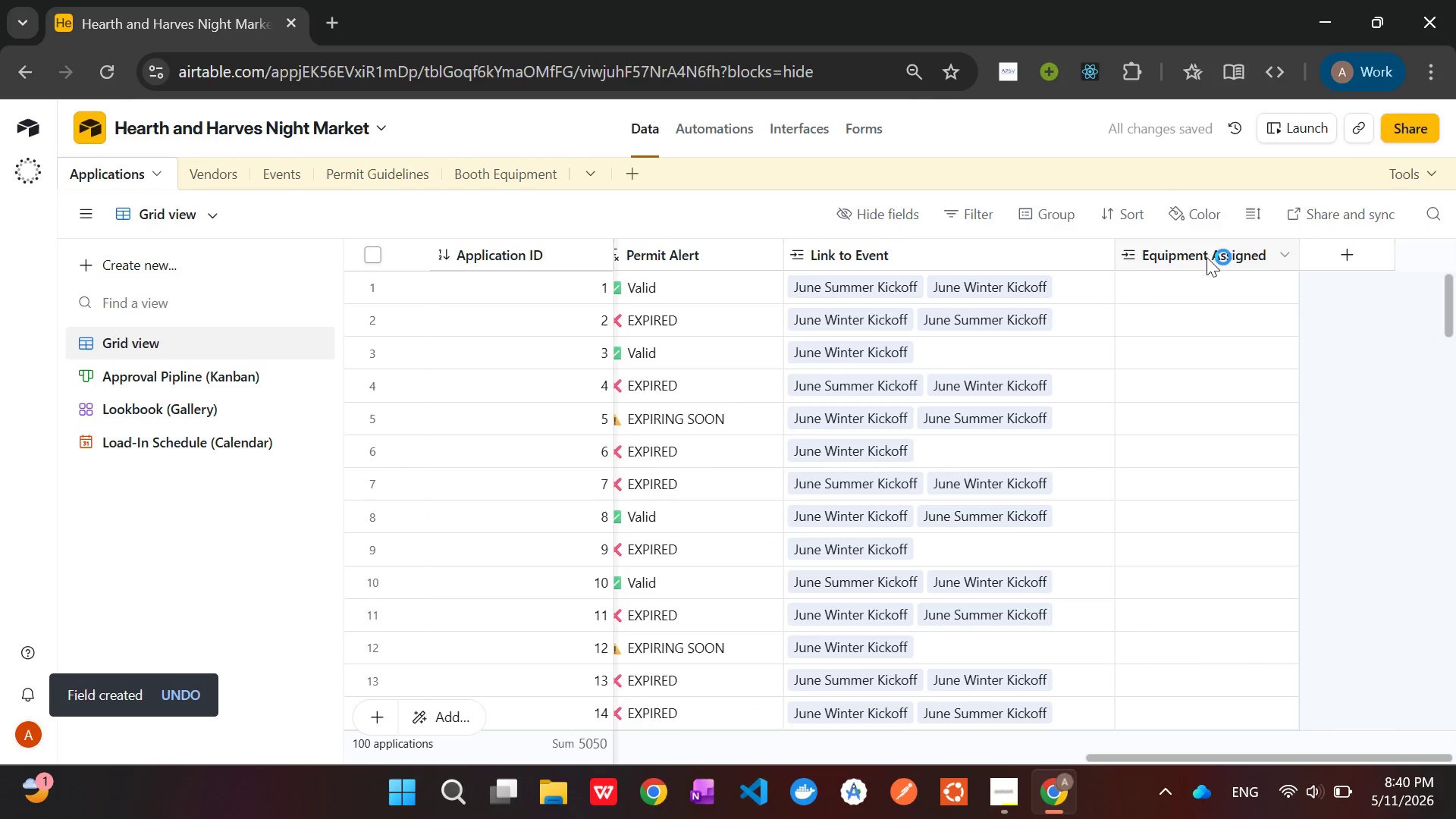 
left_click([1208, 290])
 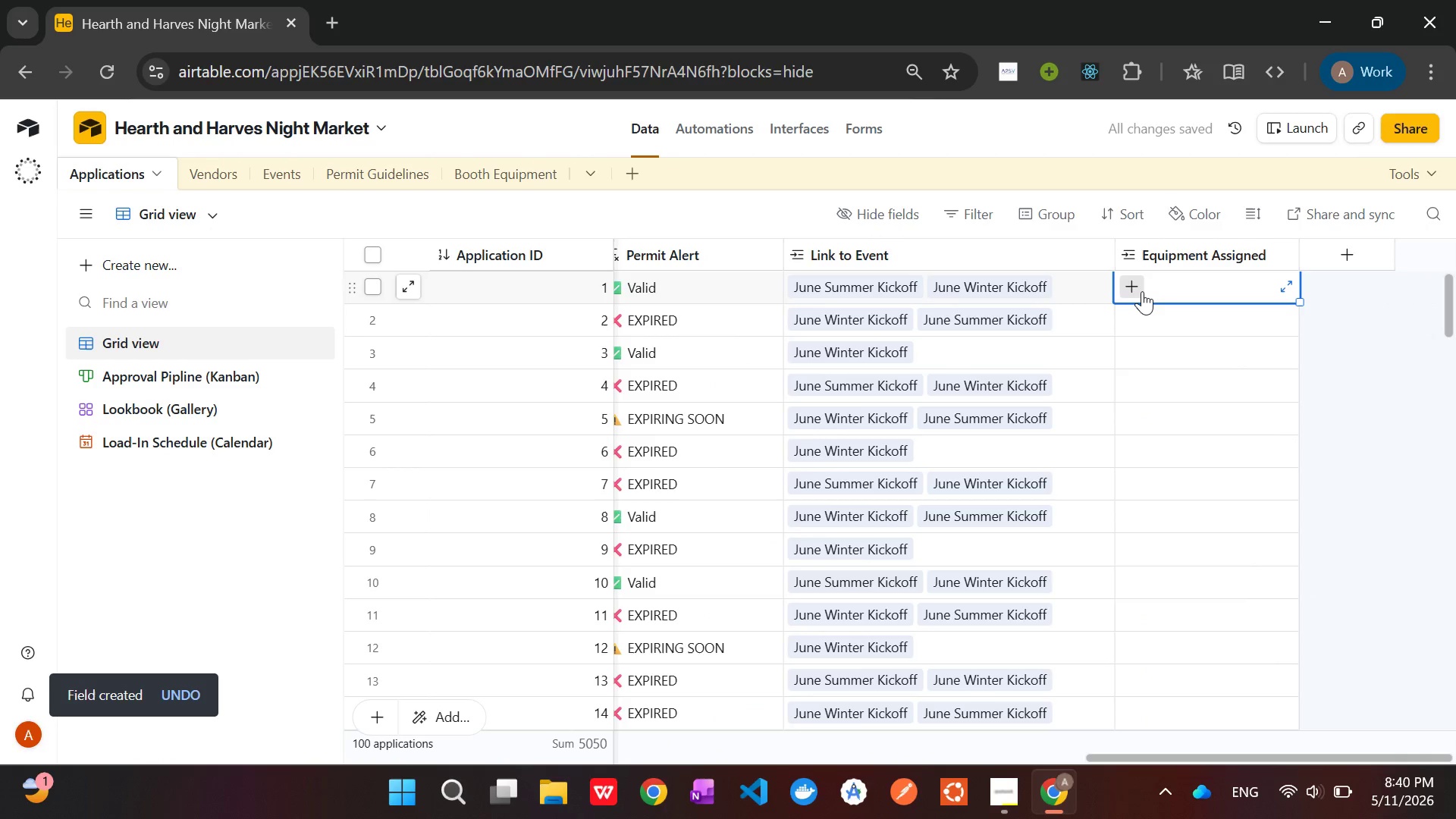 
left_click([1141, 290])
 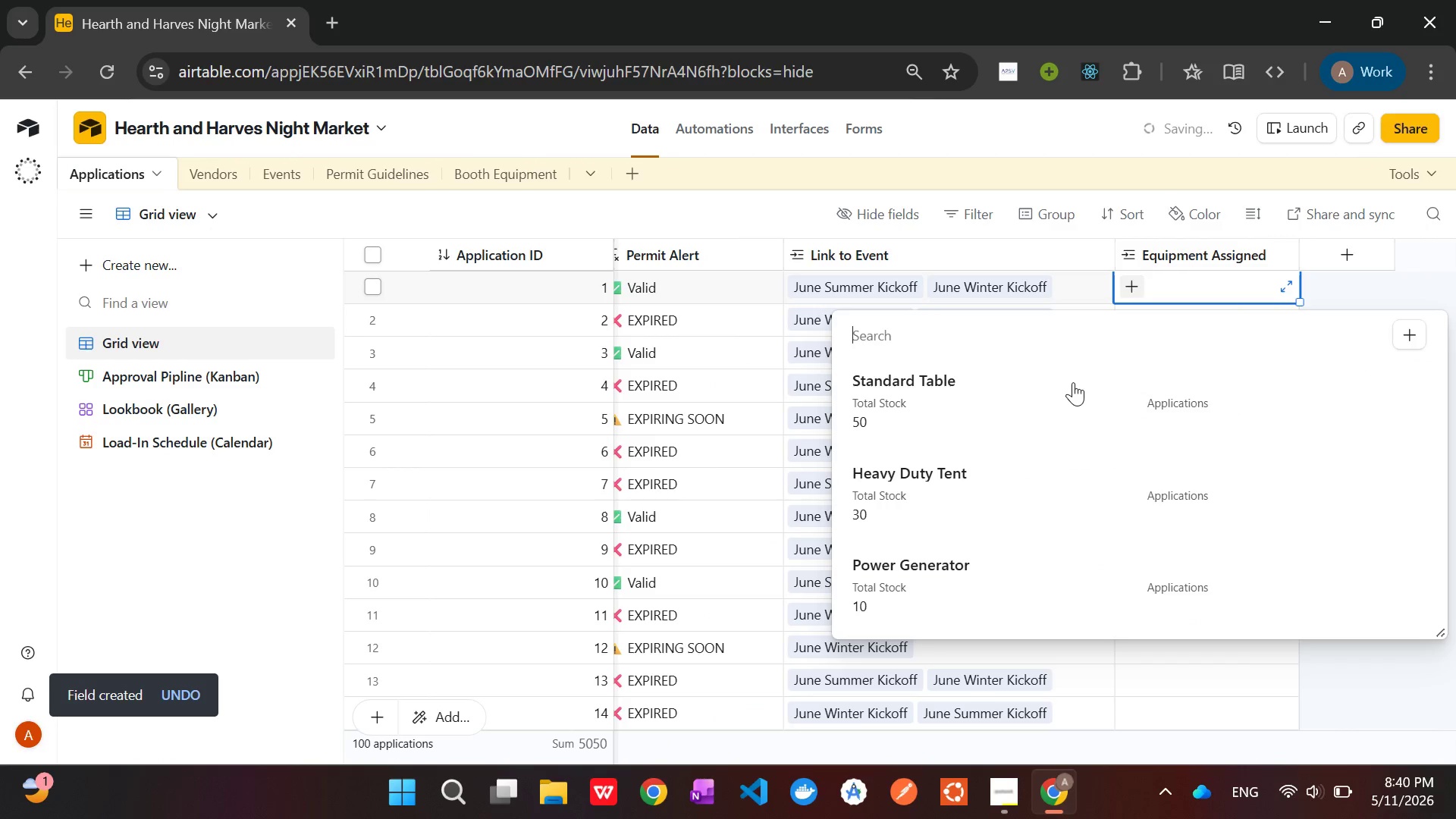 
left_click([997, 391])
 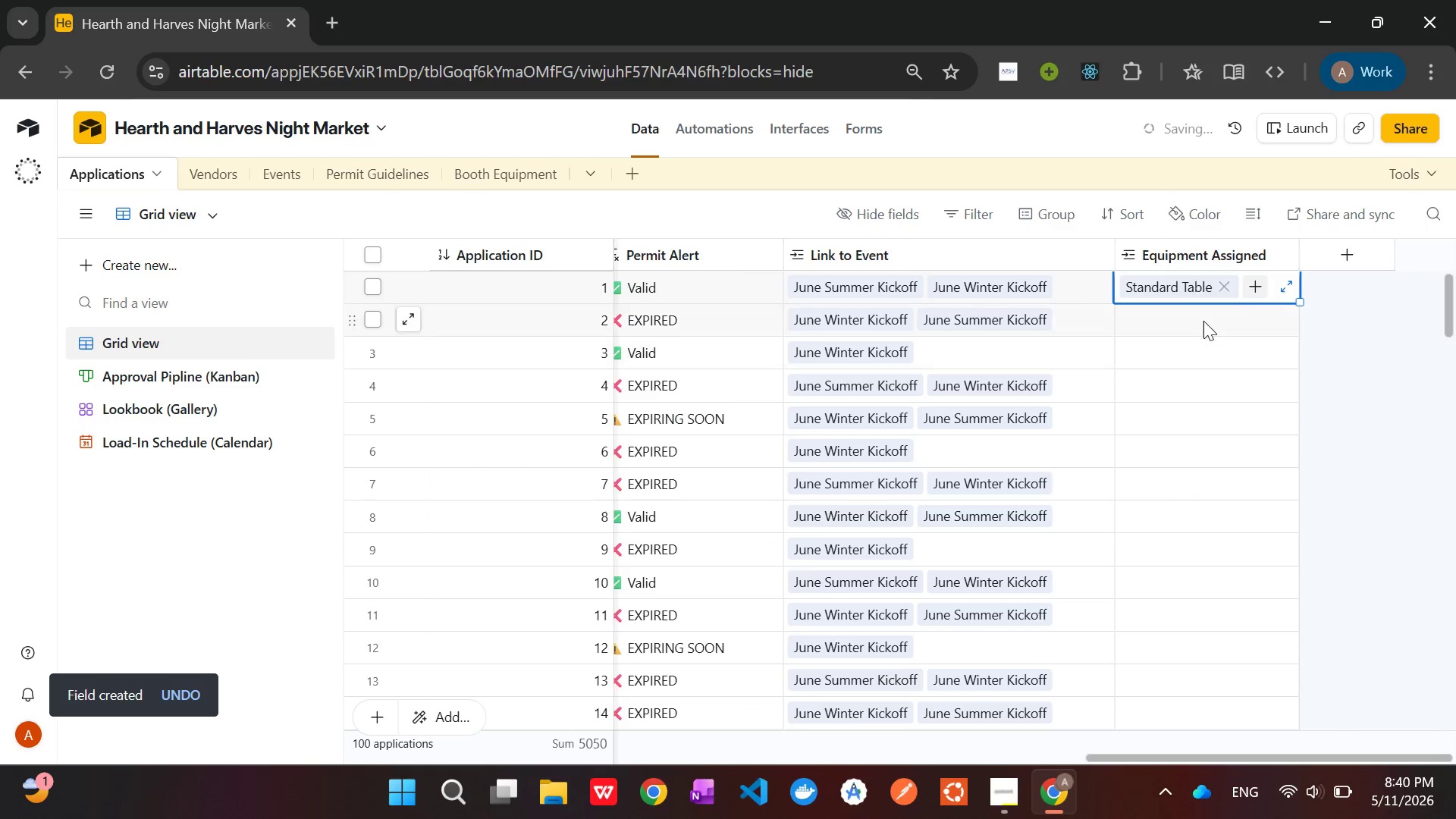 
left_click([1251, 287])
 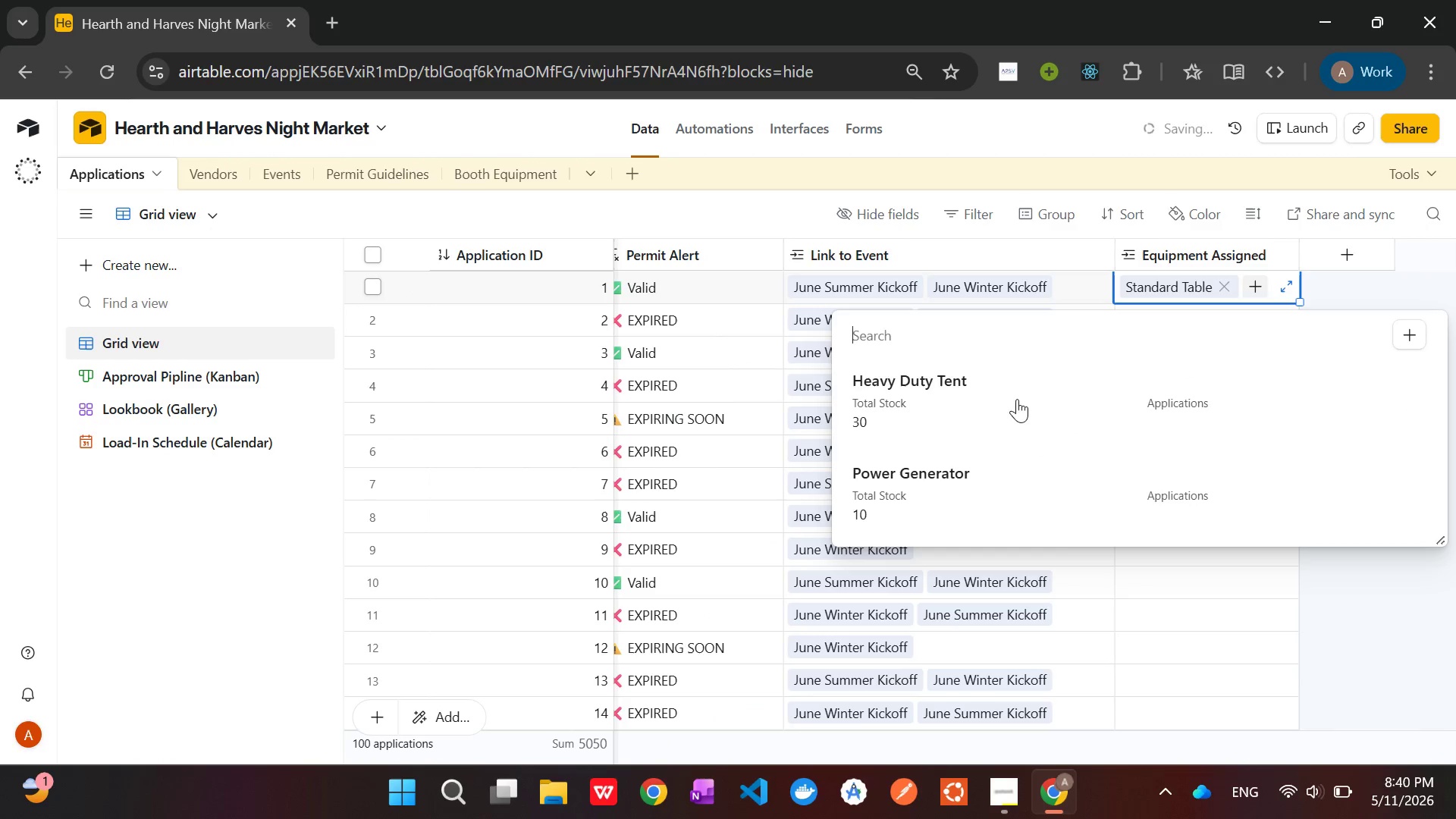 
left_click([925, 475])
 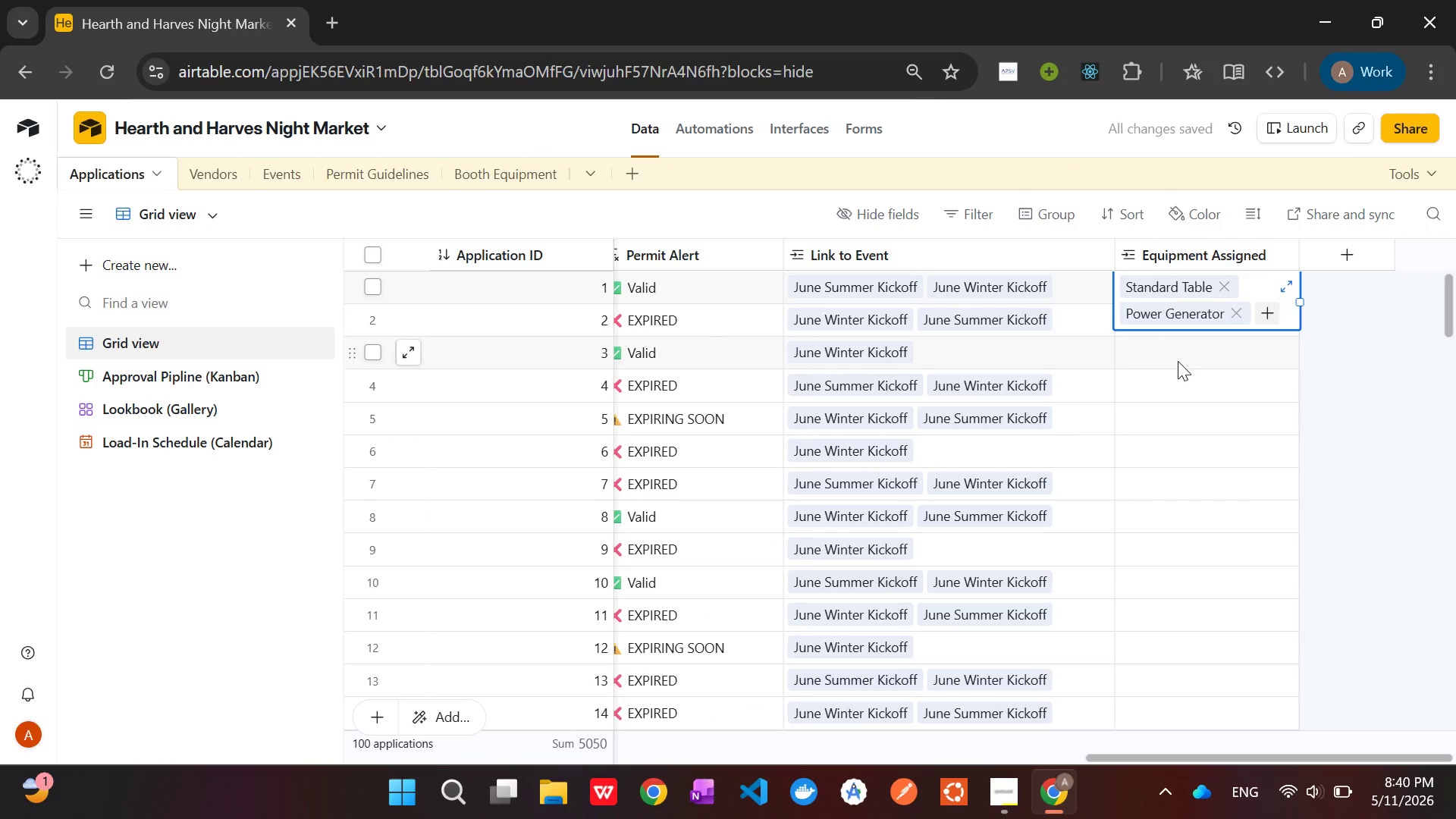 
left_click([1175, 356])
 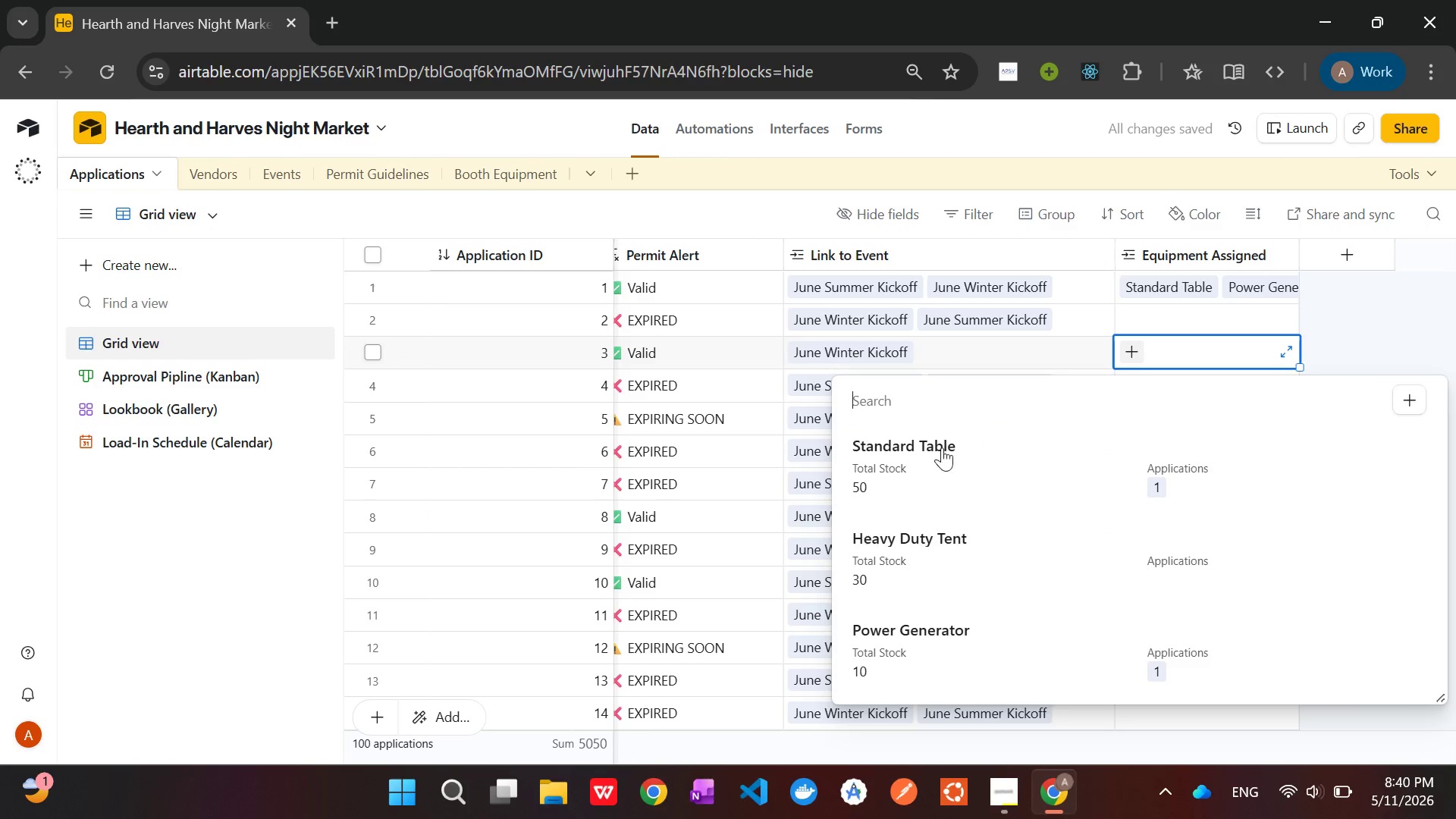 
left_click([958, 660])
 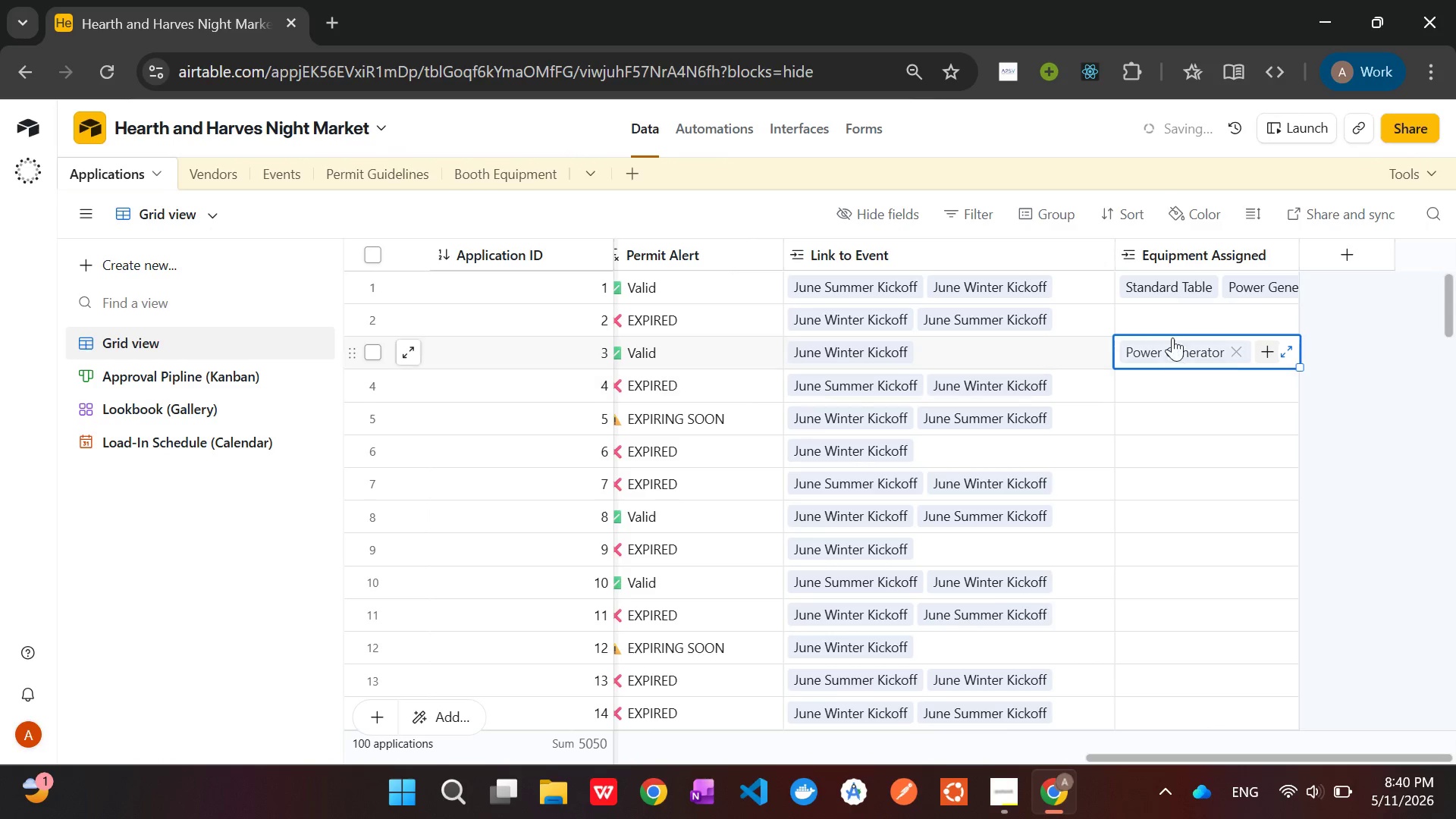 
left_click([1170, 320])
 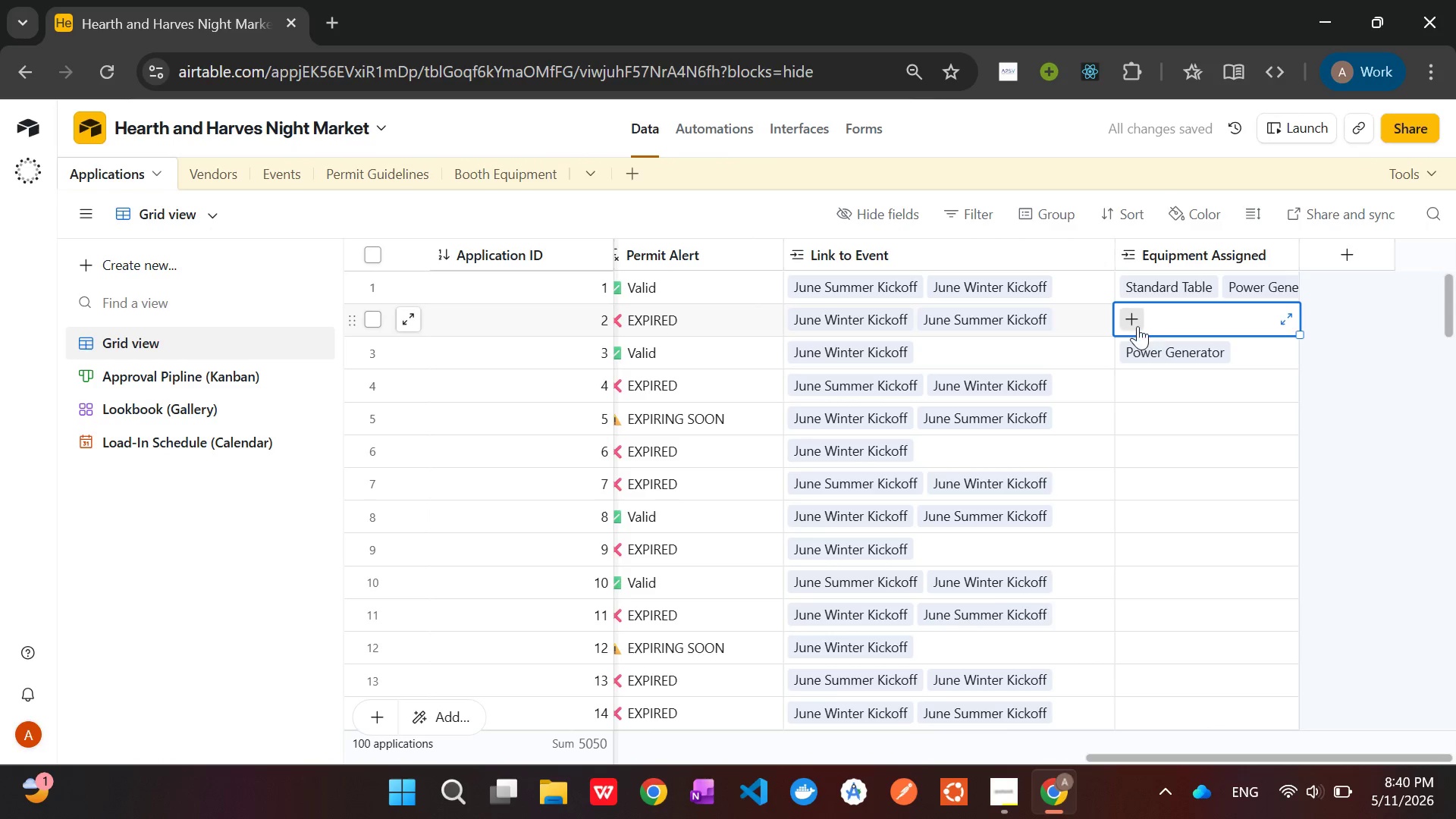 
left_click([1136, 325])
 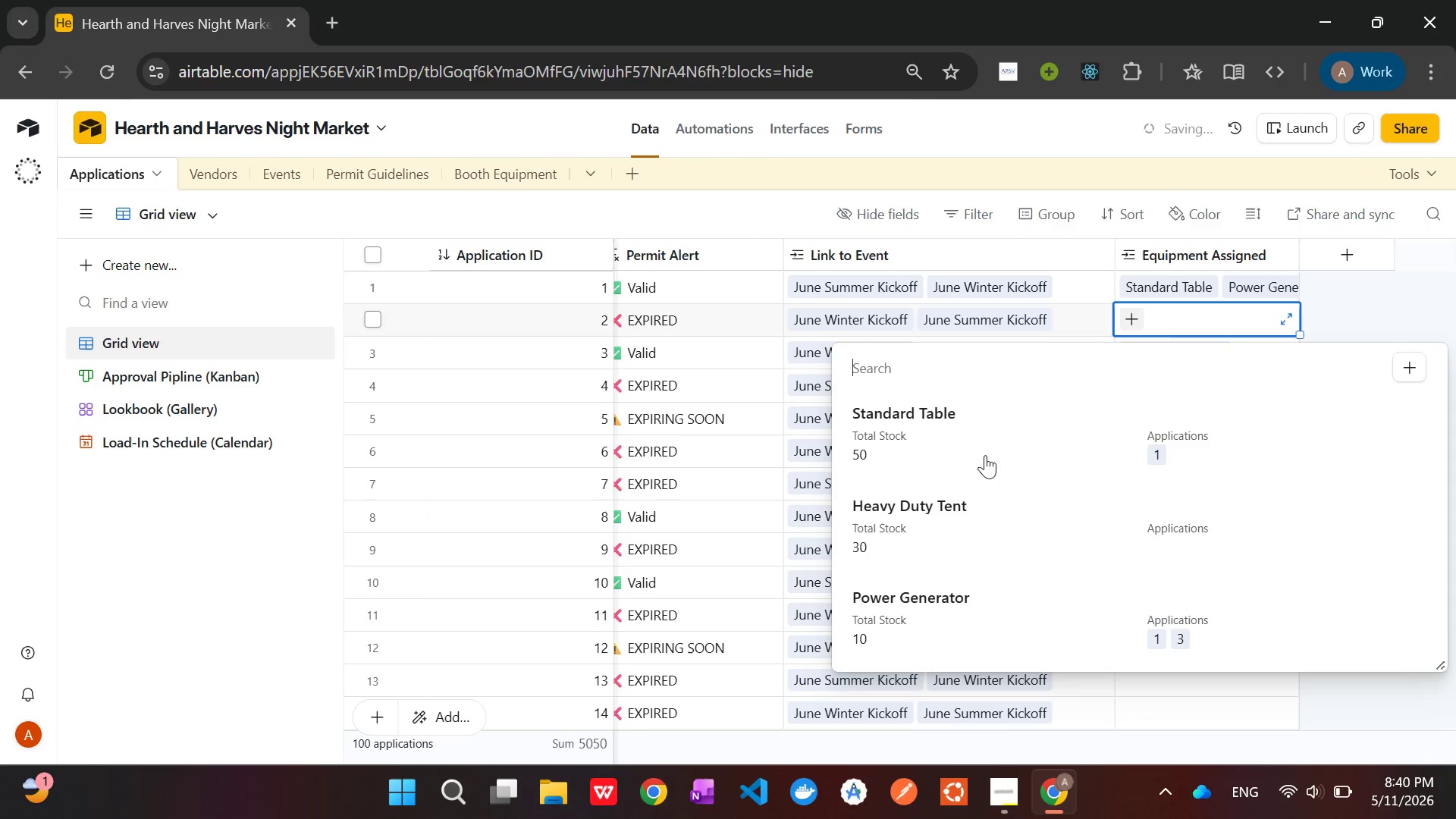 
left_click([954, 503])
 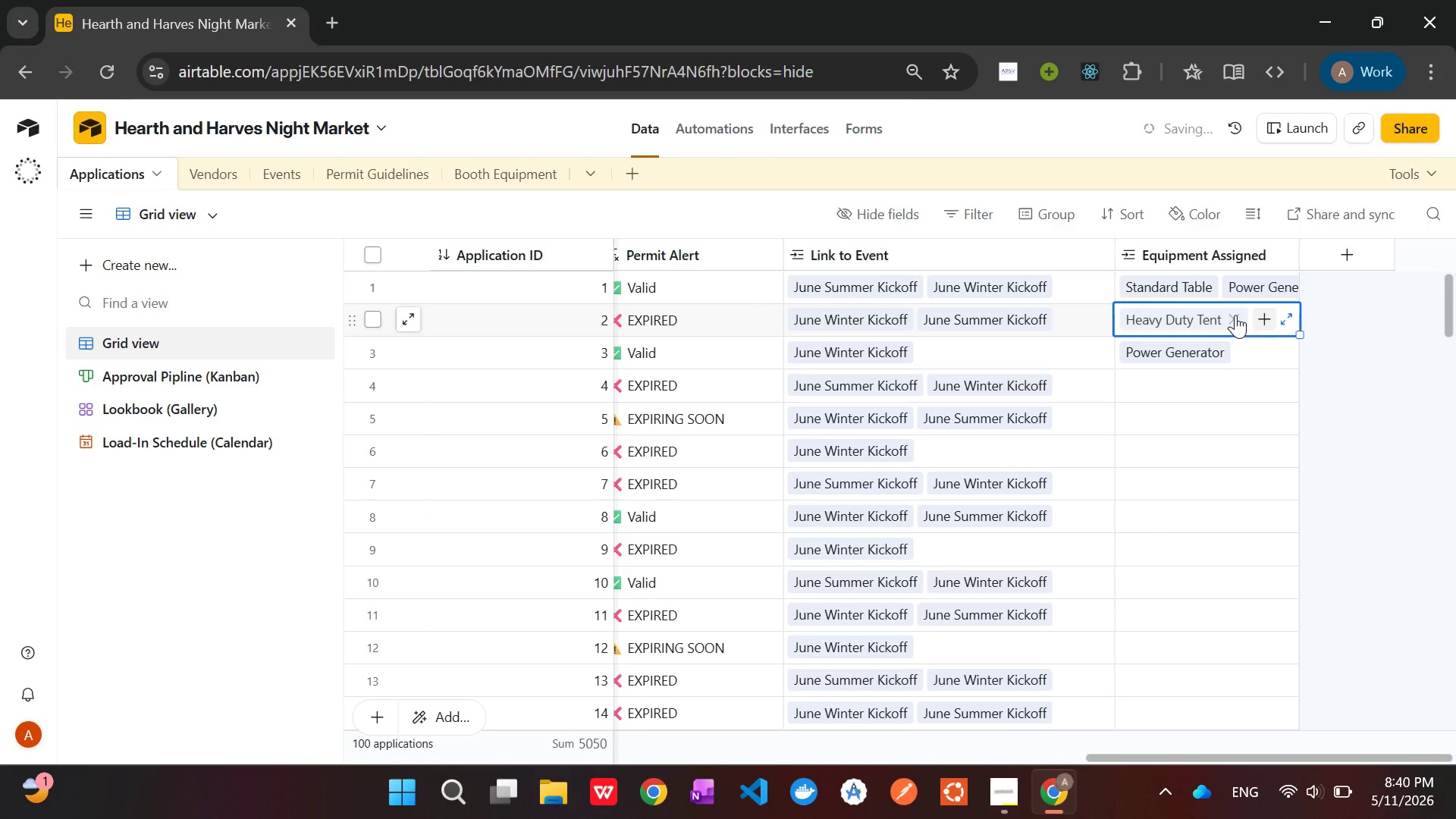 
left_click([1260, 318])
 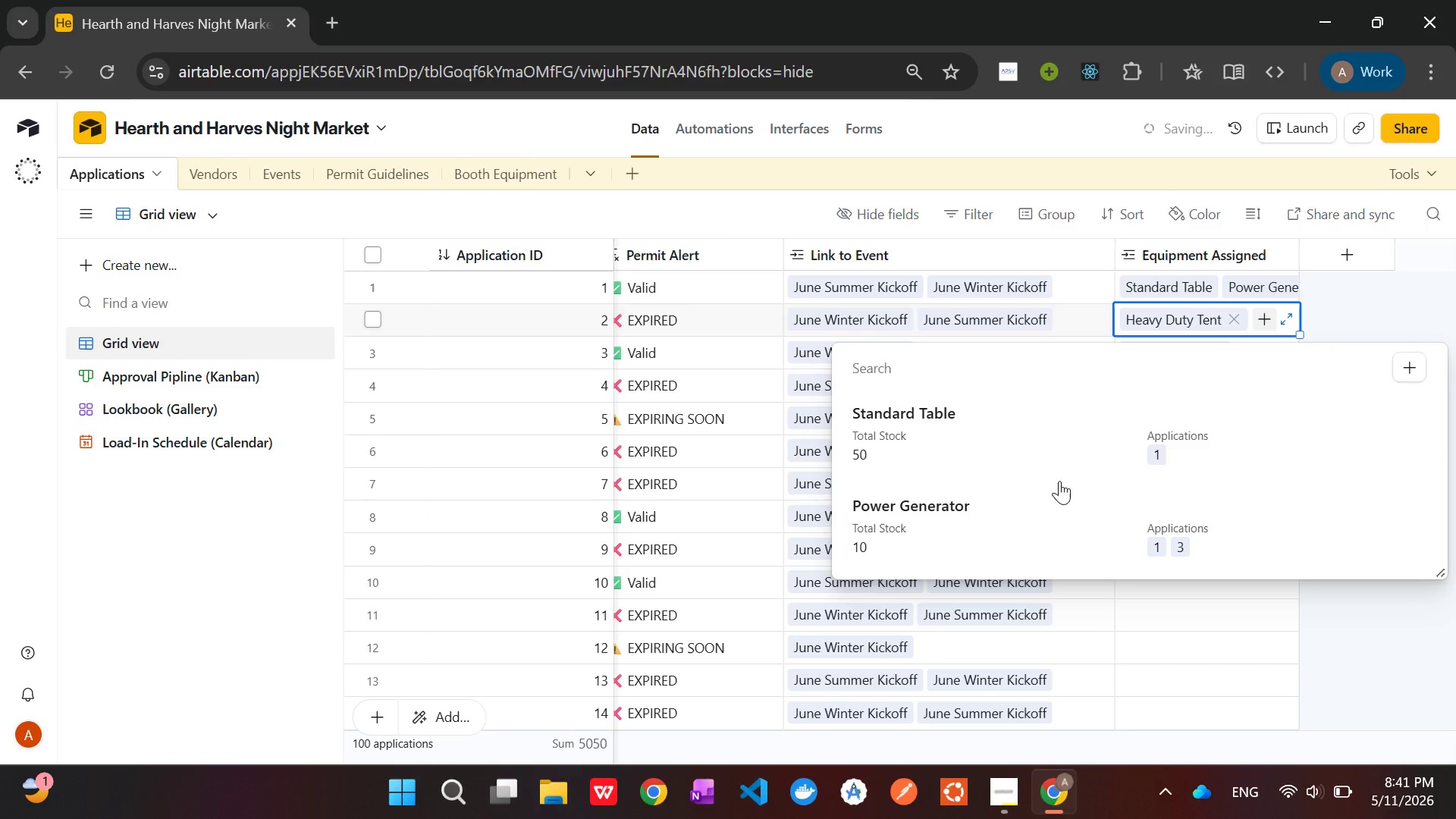 
left_click([1009, 539])
 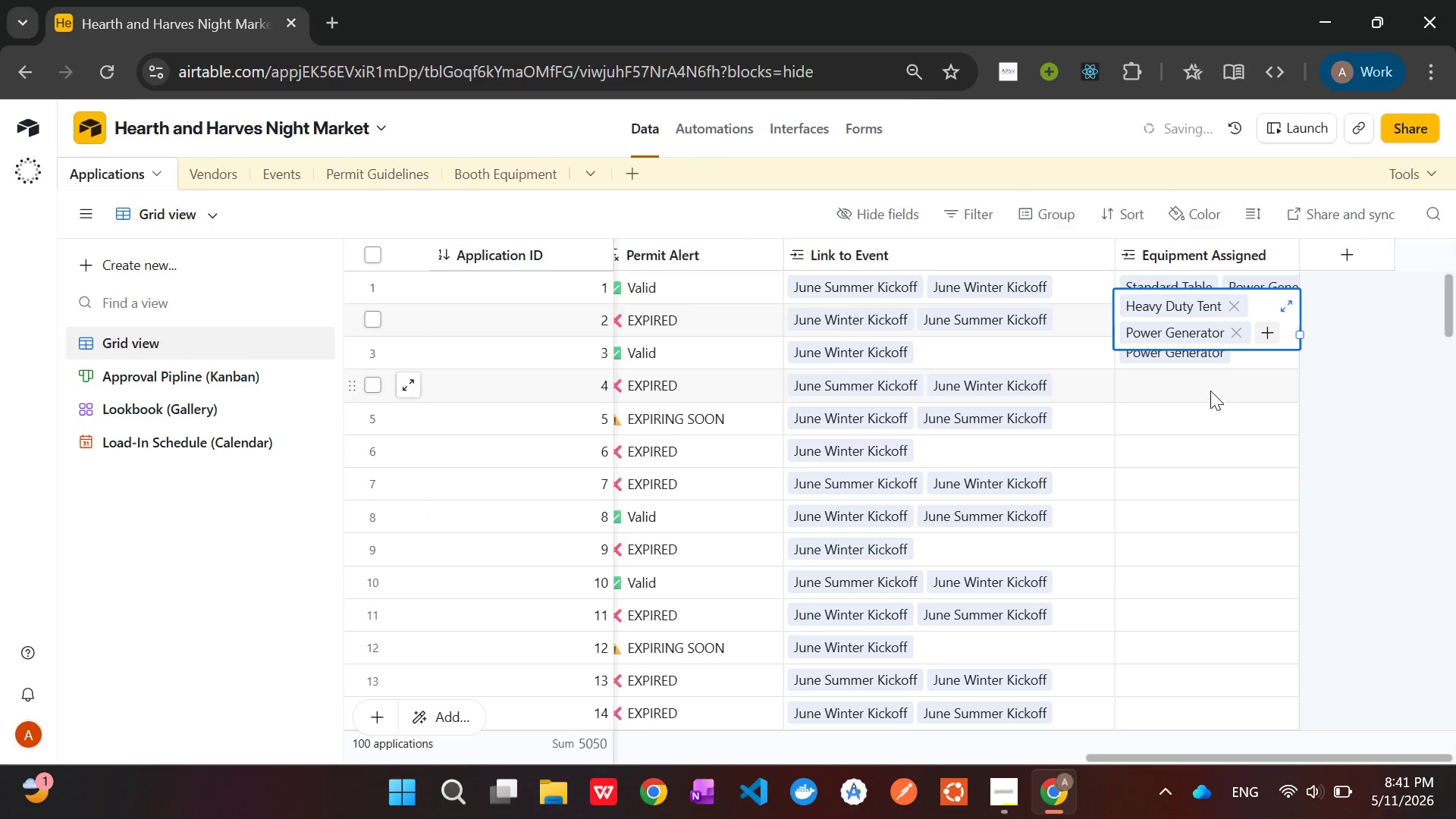 
left_click([1196, 394])
 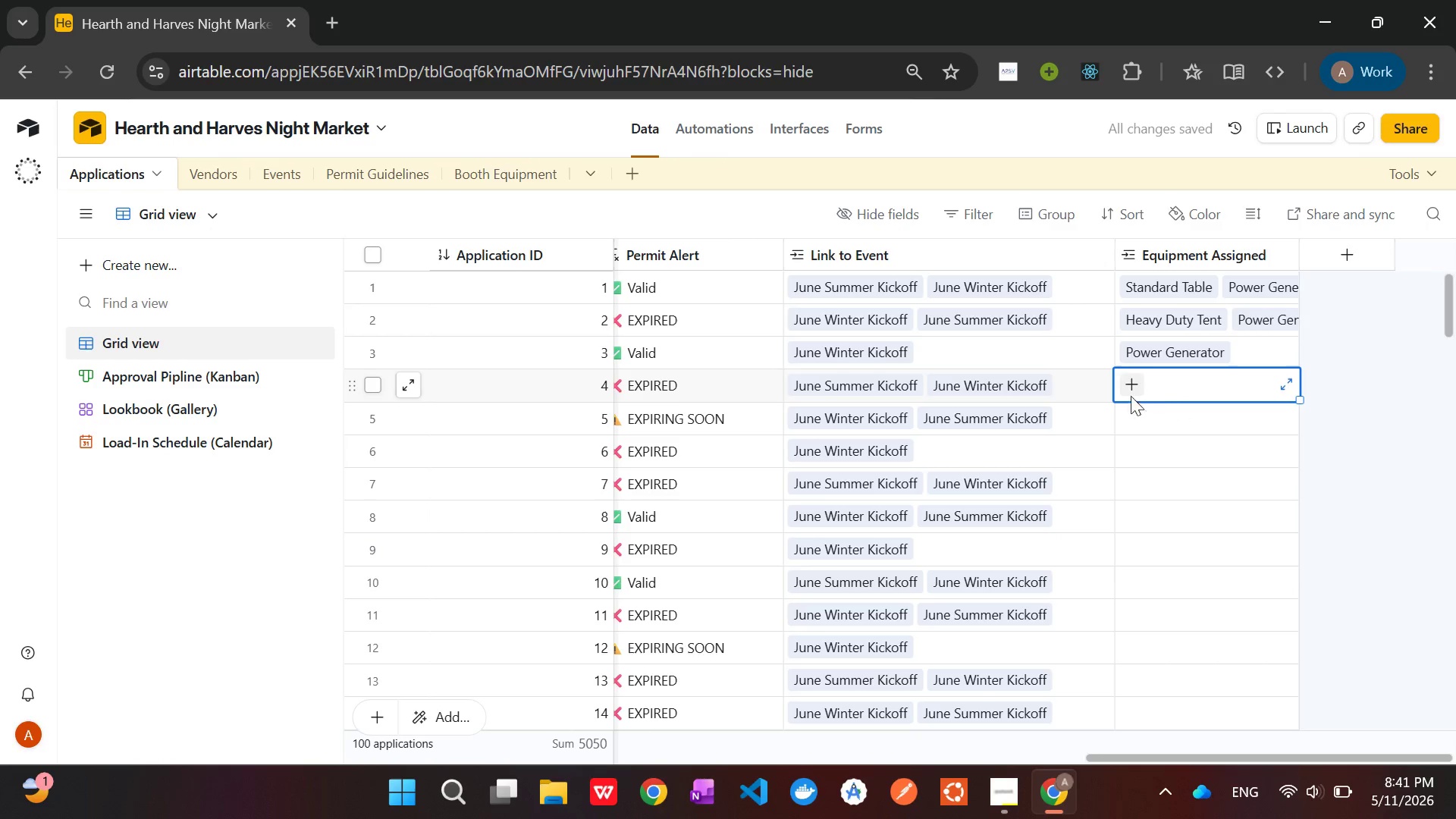 
left_click([1130, 392])
 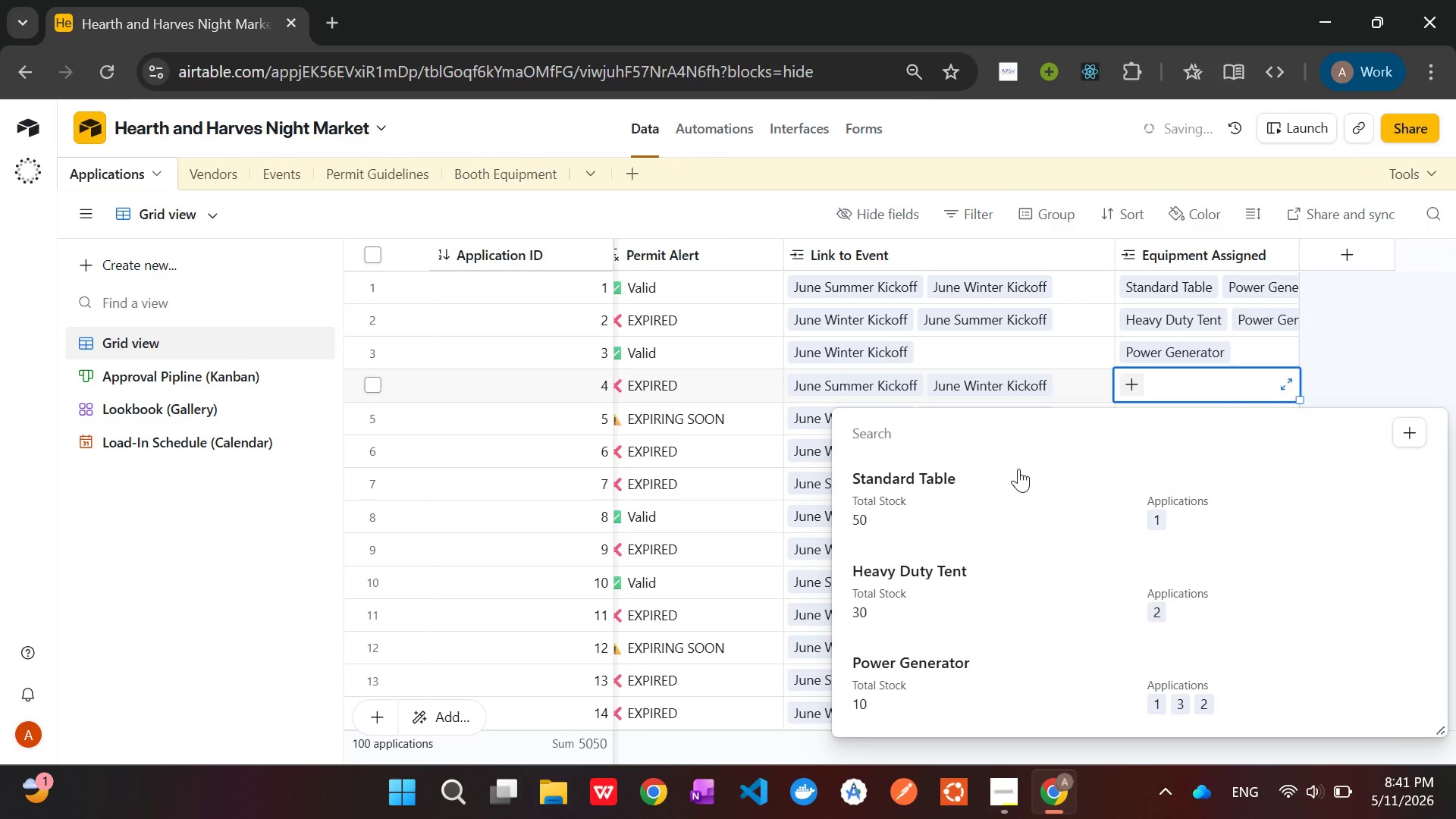 
left_click([996, 487])
 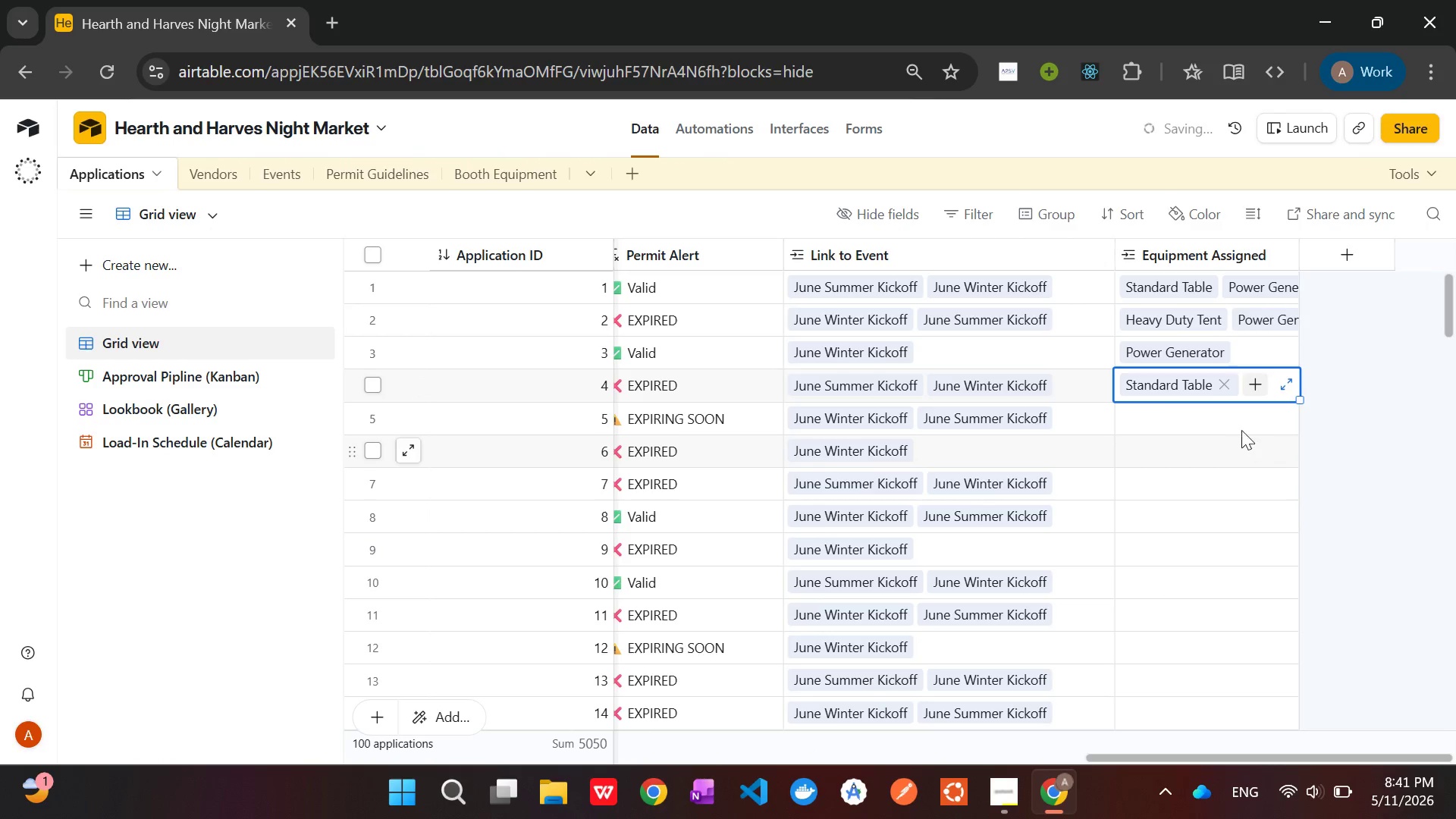 
left_click([1222, 420])
 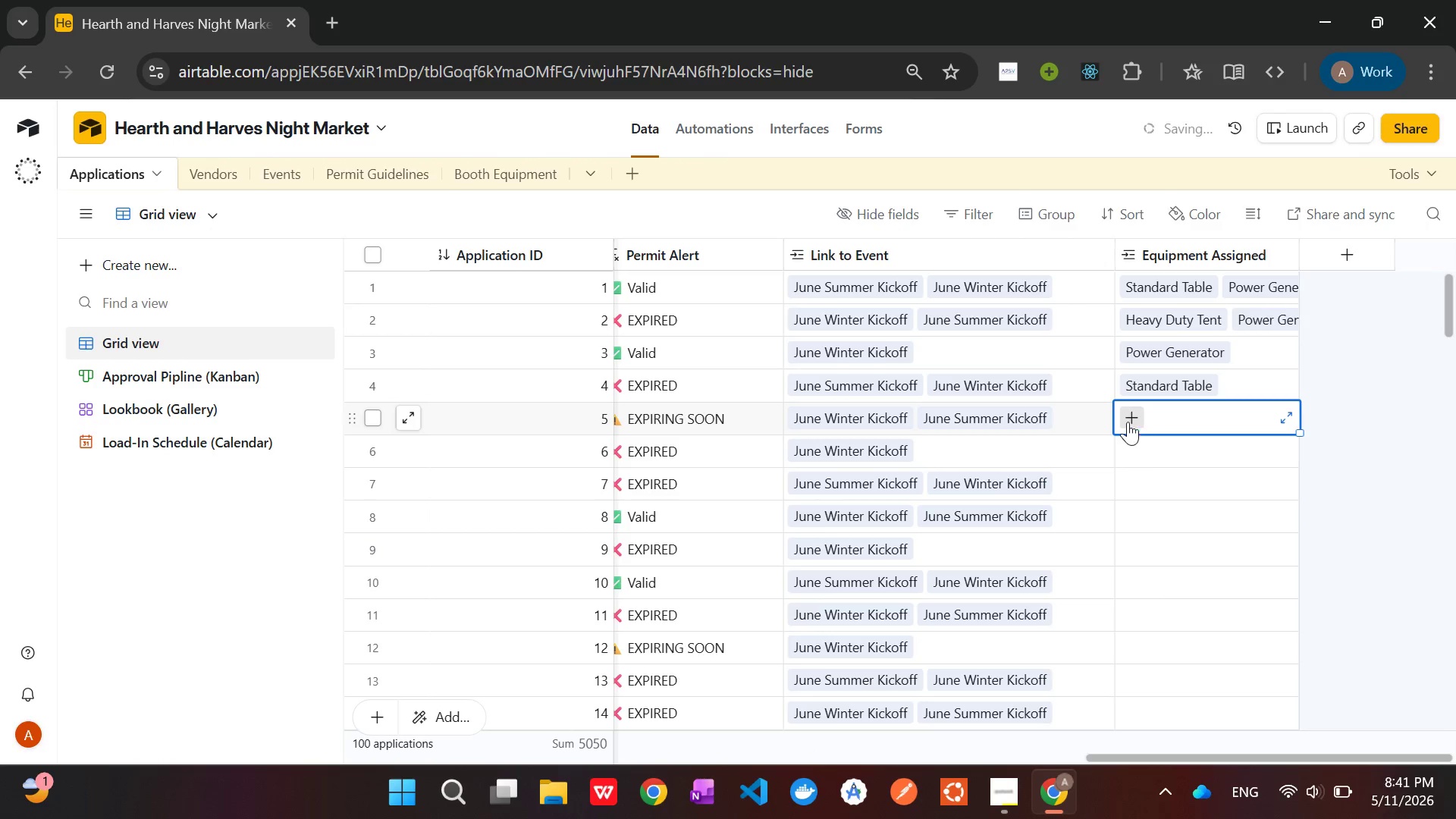 
left_click([1122, 408])
 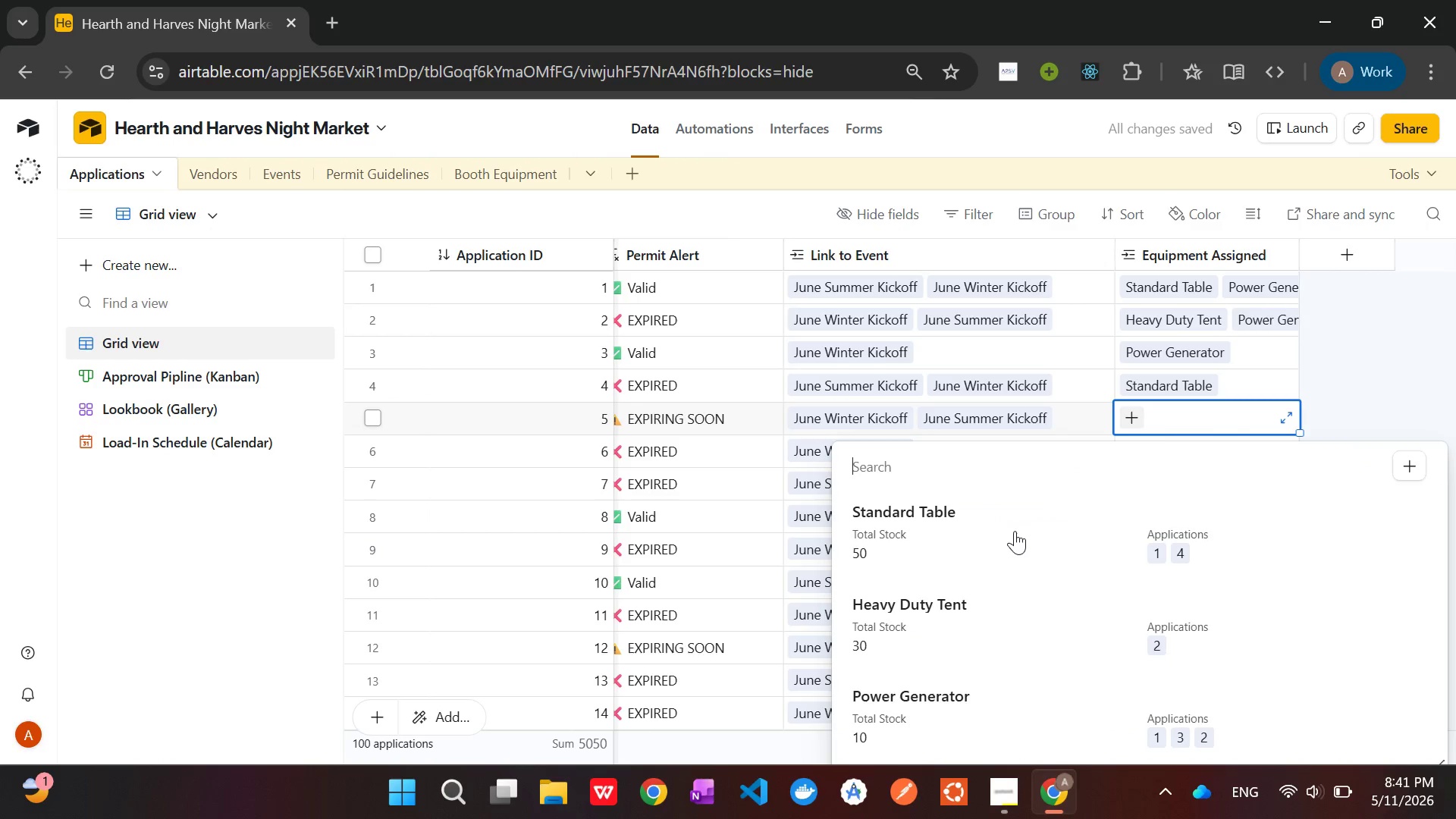 
left_click([988, 619])
 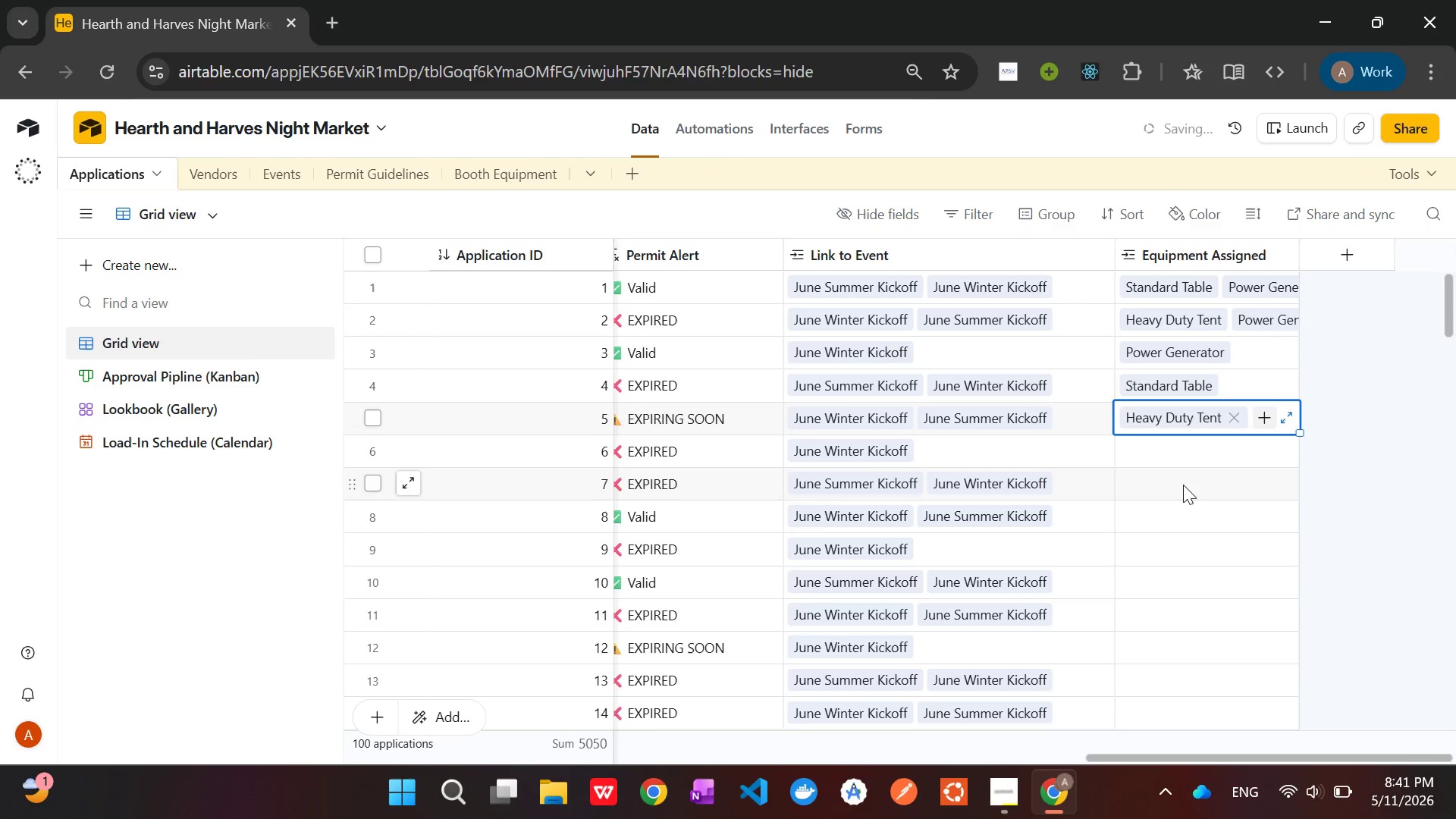 
left_click([1169, 452])
 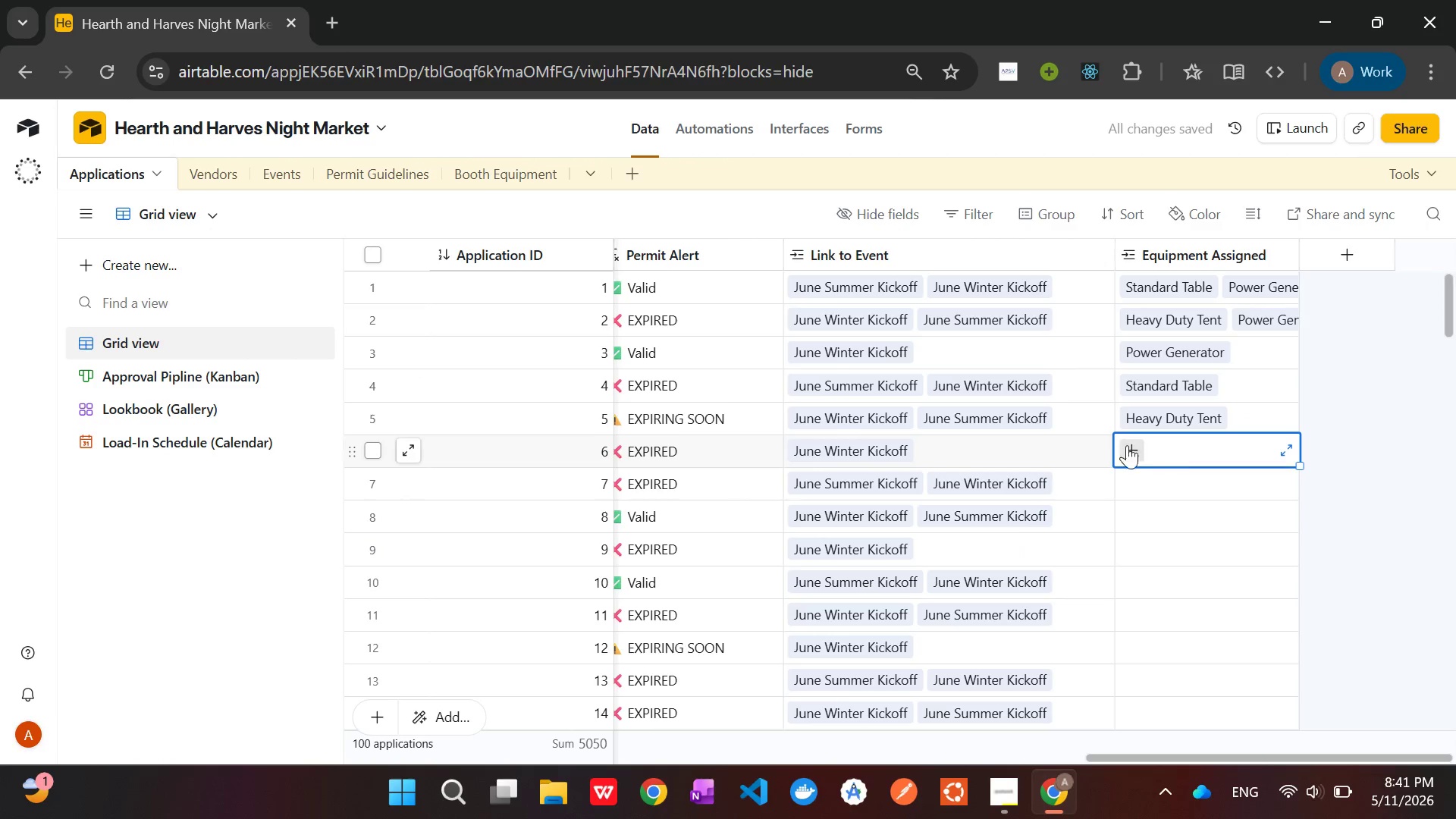 
left_click([1122, 441])
 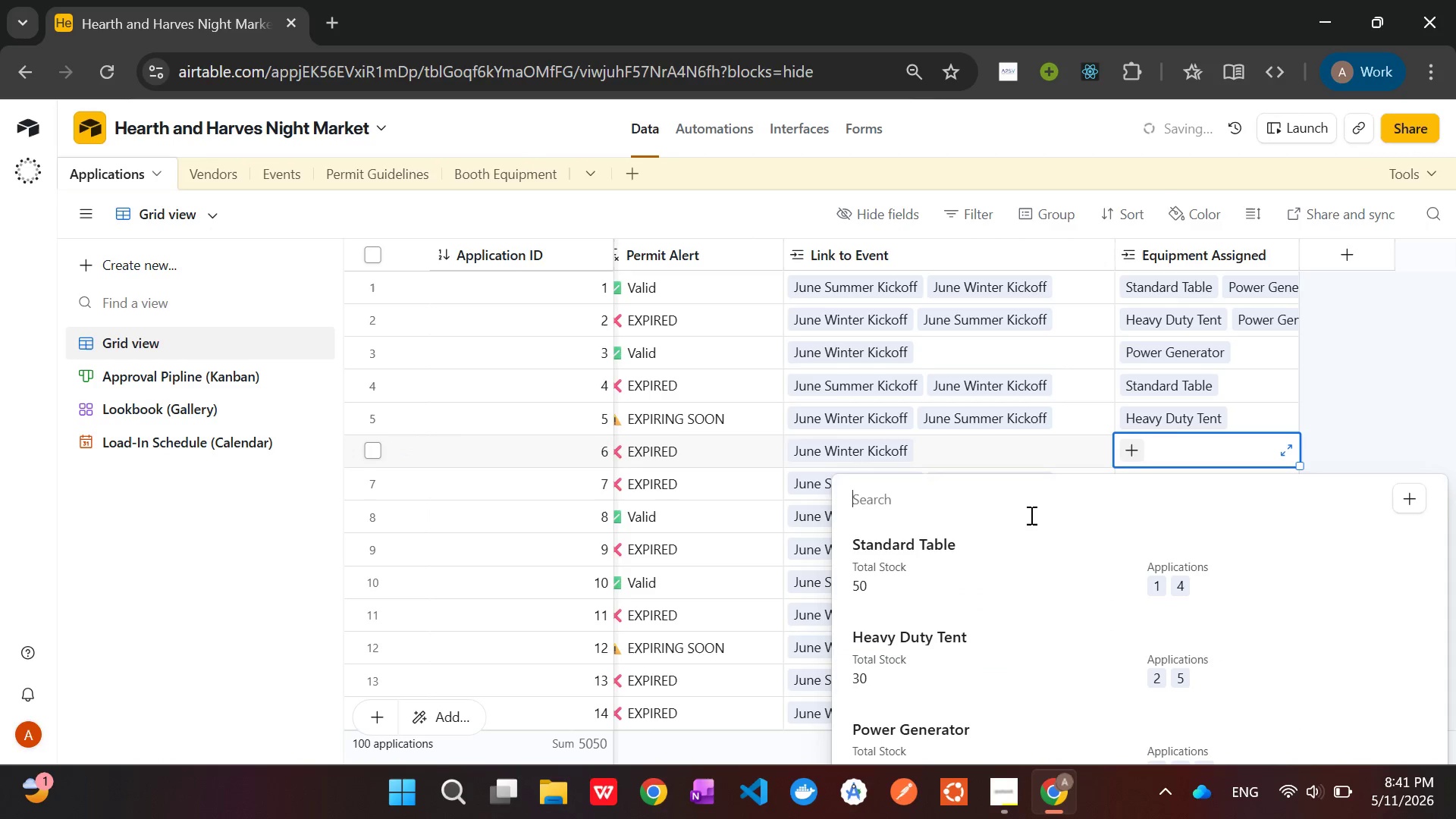 
left_click([973, 551])
 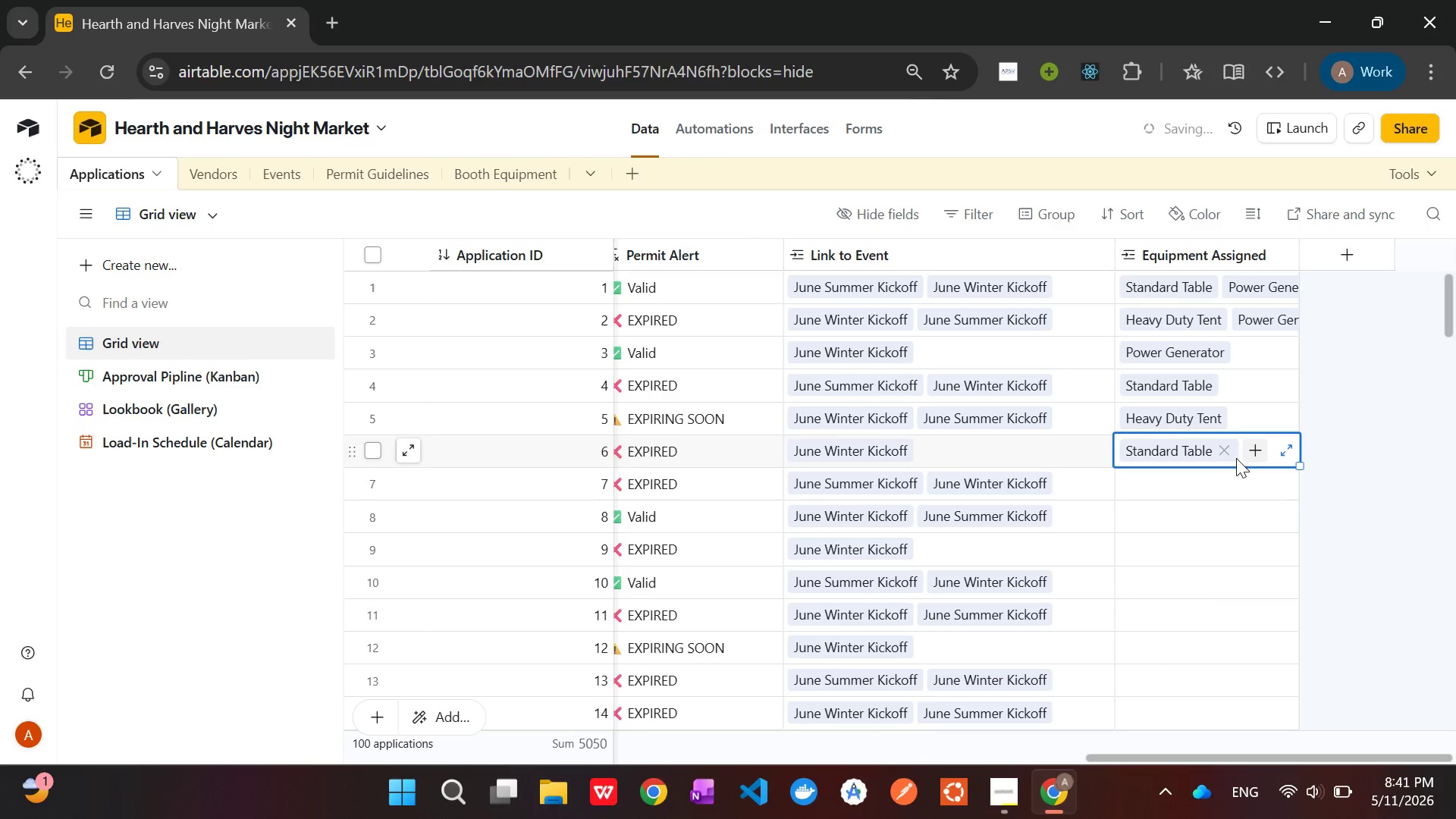 
left_click([1245, 450])
 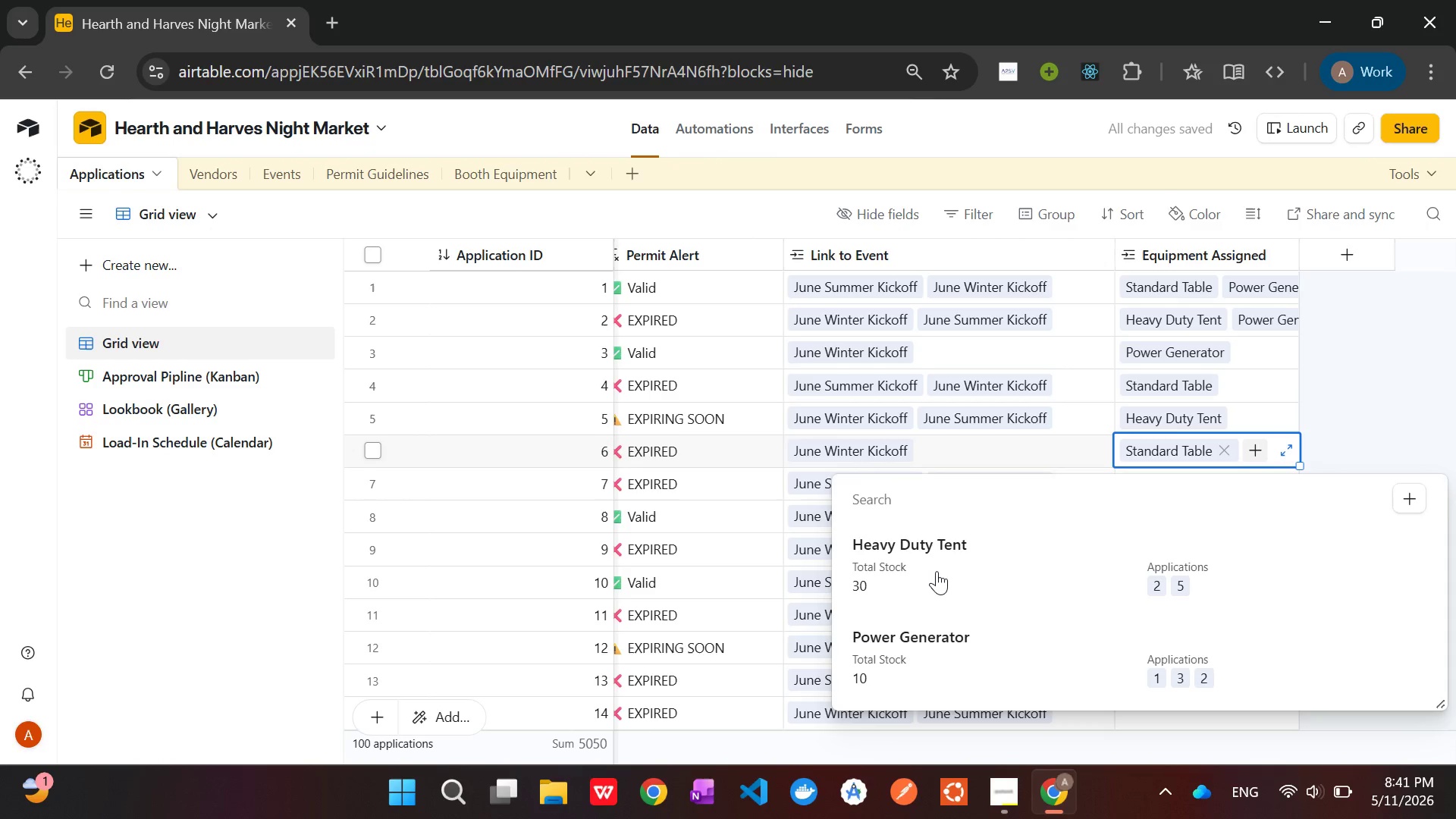 
wait(5.06)
 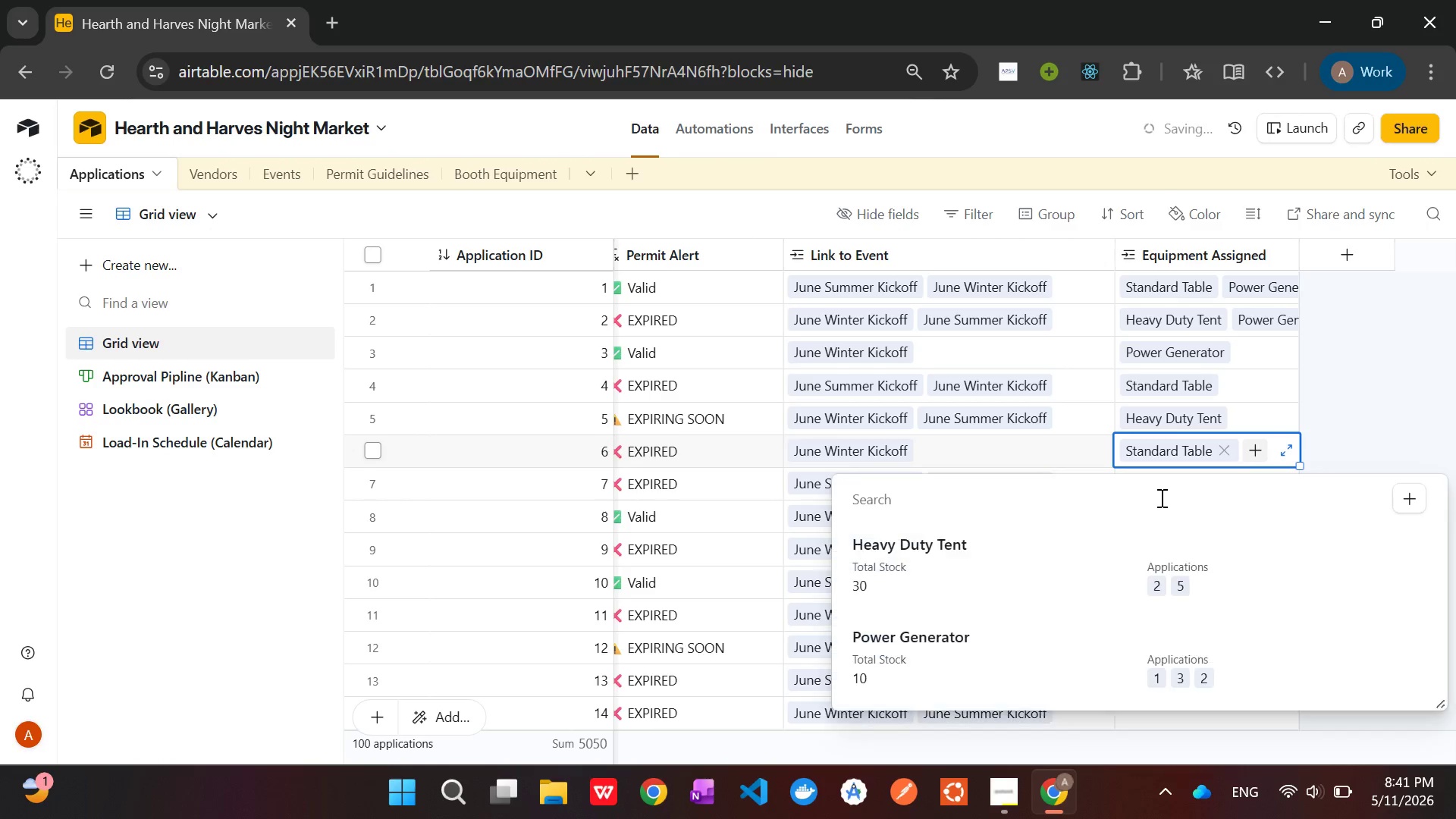 
left_click([937, 571])
 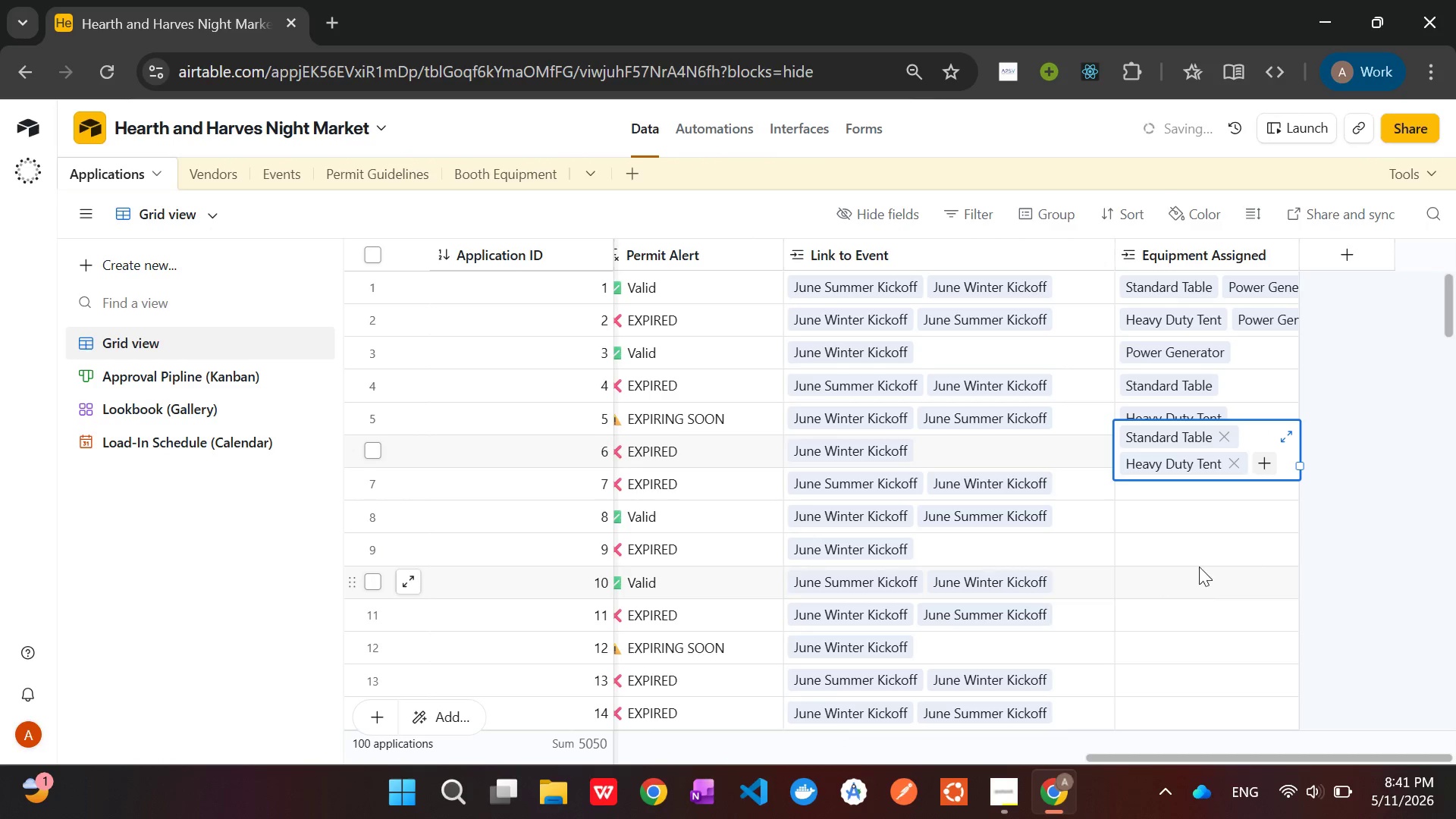 
left_click([1309, 553])
 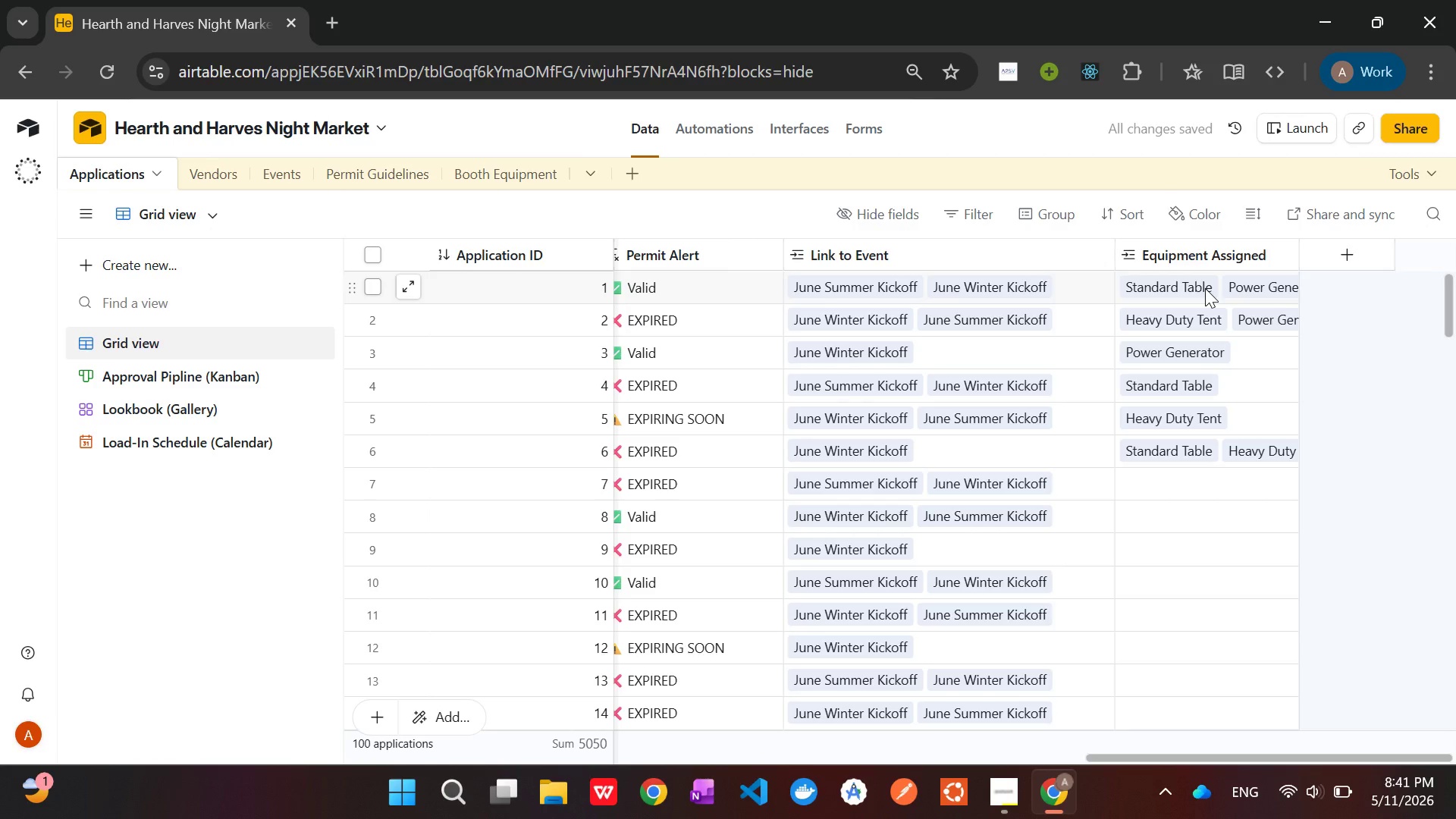 
left_click_drag(start_coordinate=[1205, 288], to_coordinate=[1215, 439])
 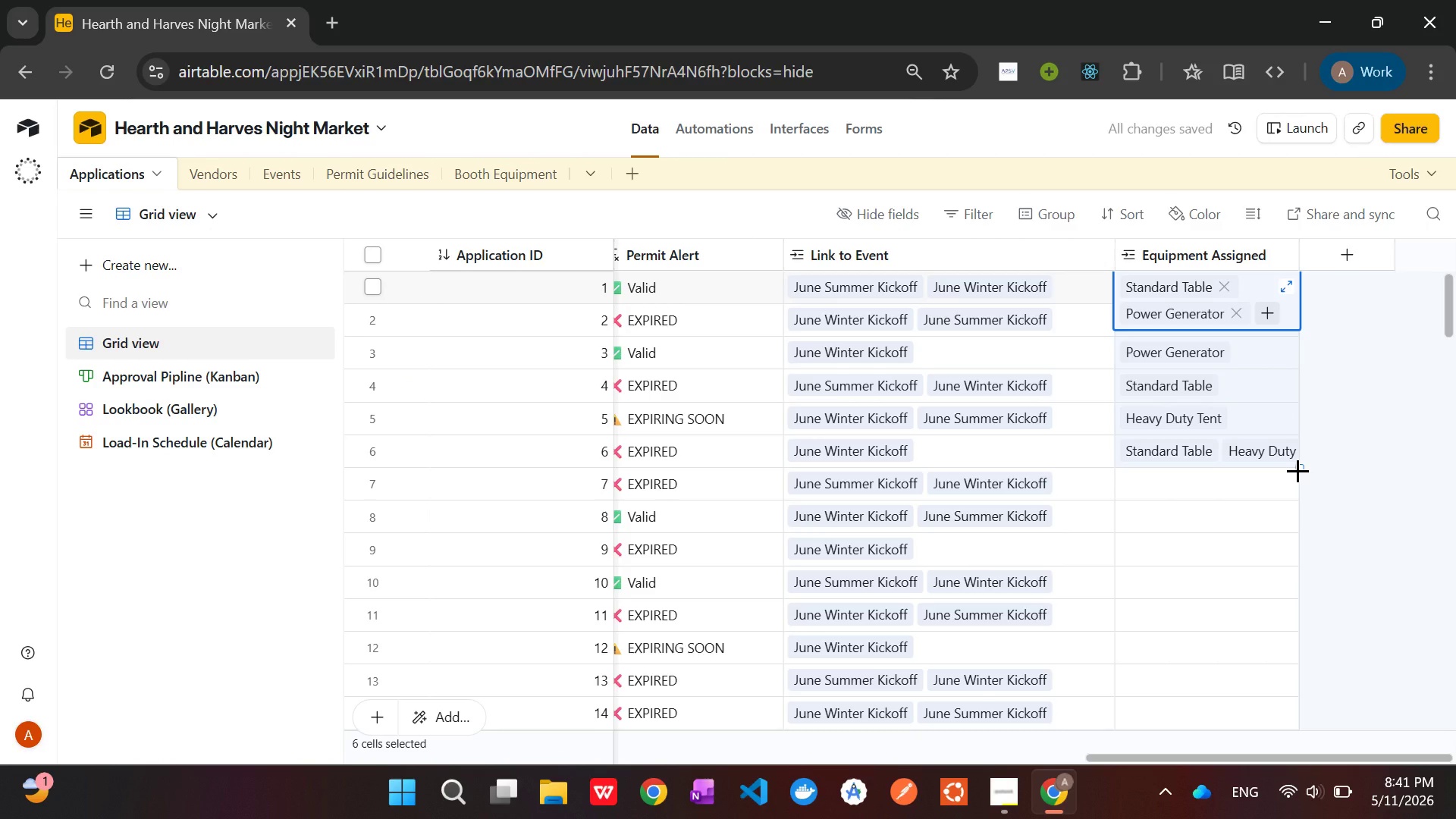 
left_click_drag(start_coordinate=[1298, 470], to_coordinate=[1269, 574])
 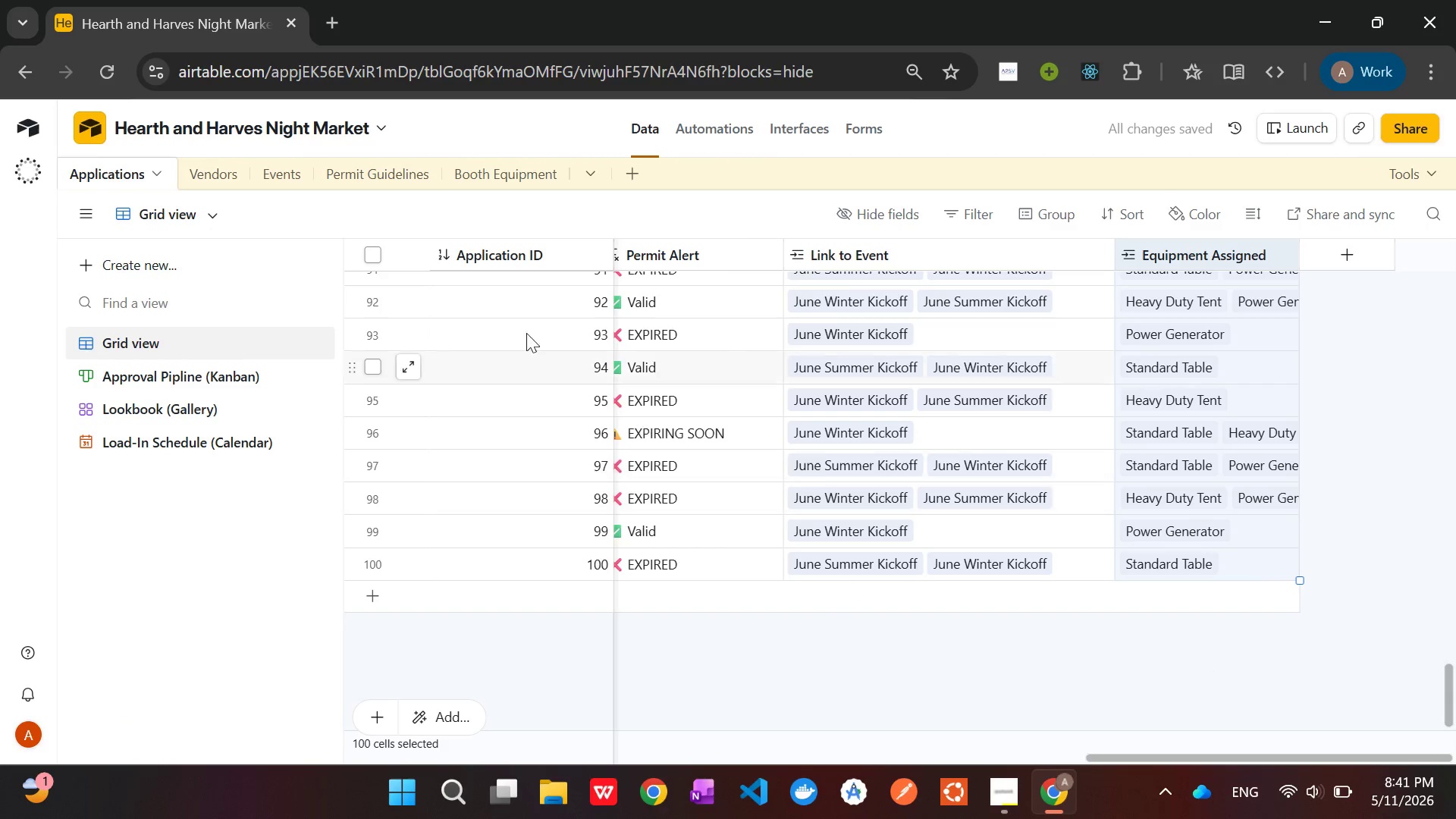 
left_click([483, 182])
 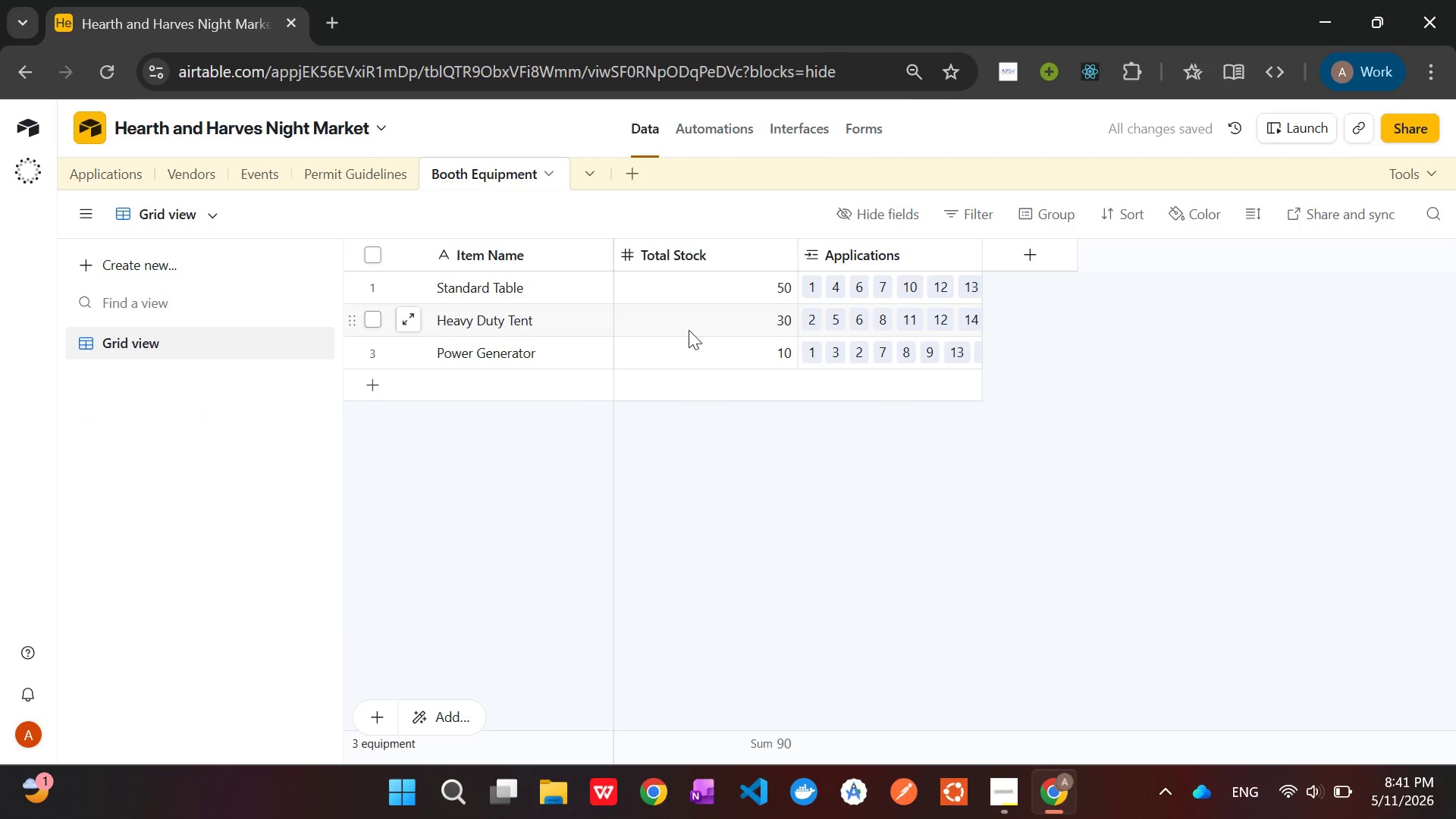 
left_click([394, 171])
 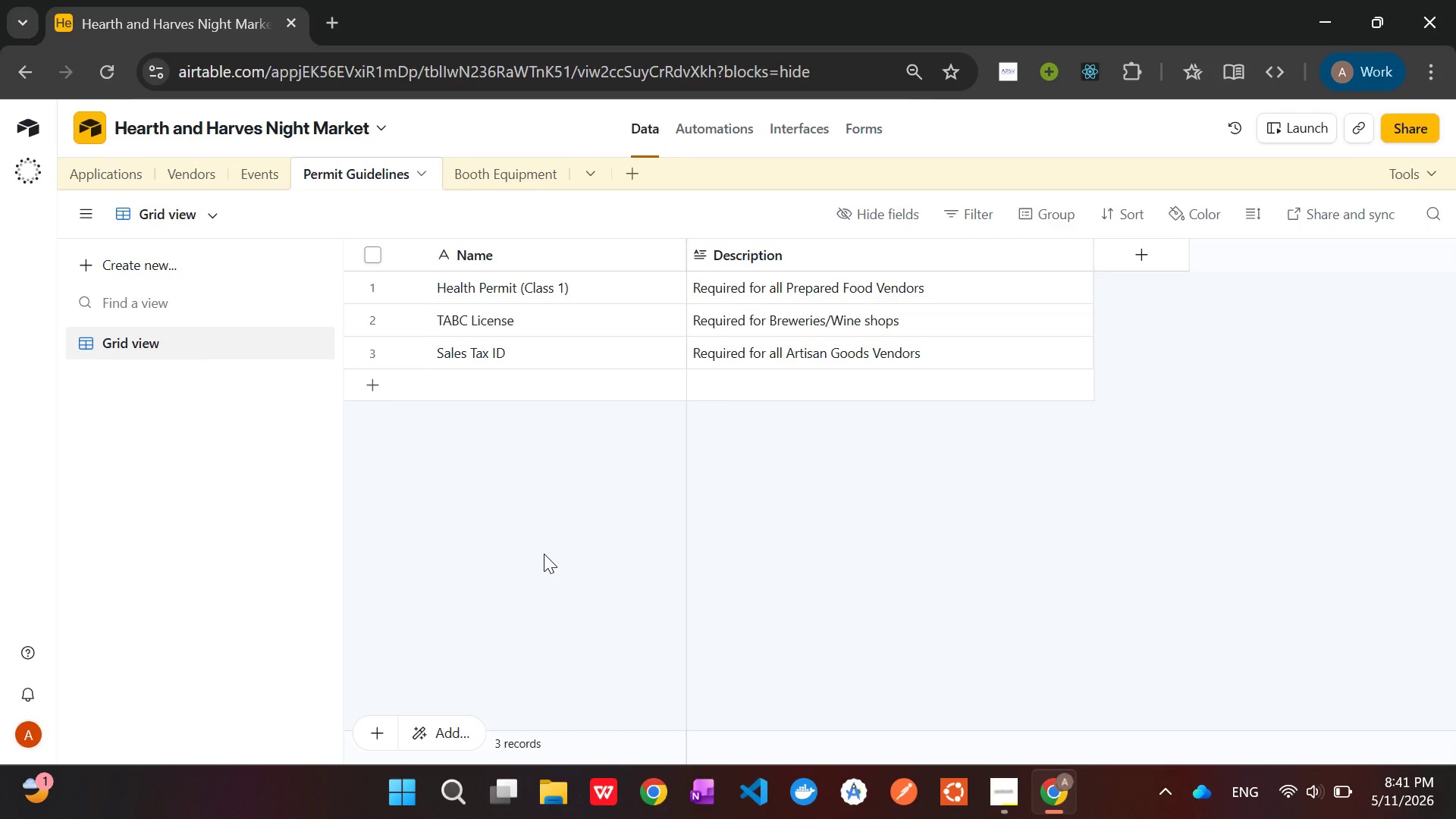 
wait(18.73)
 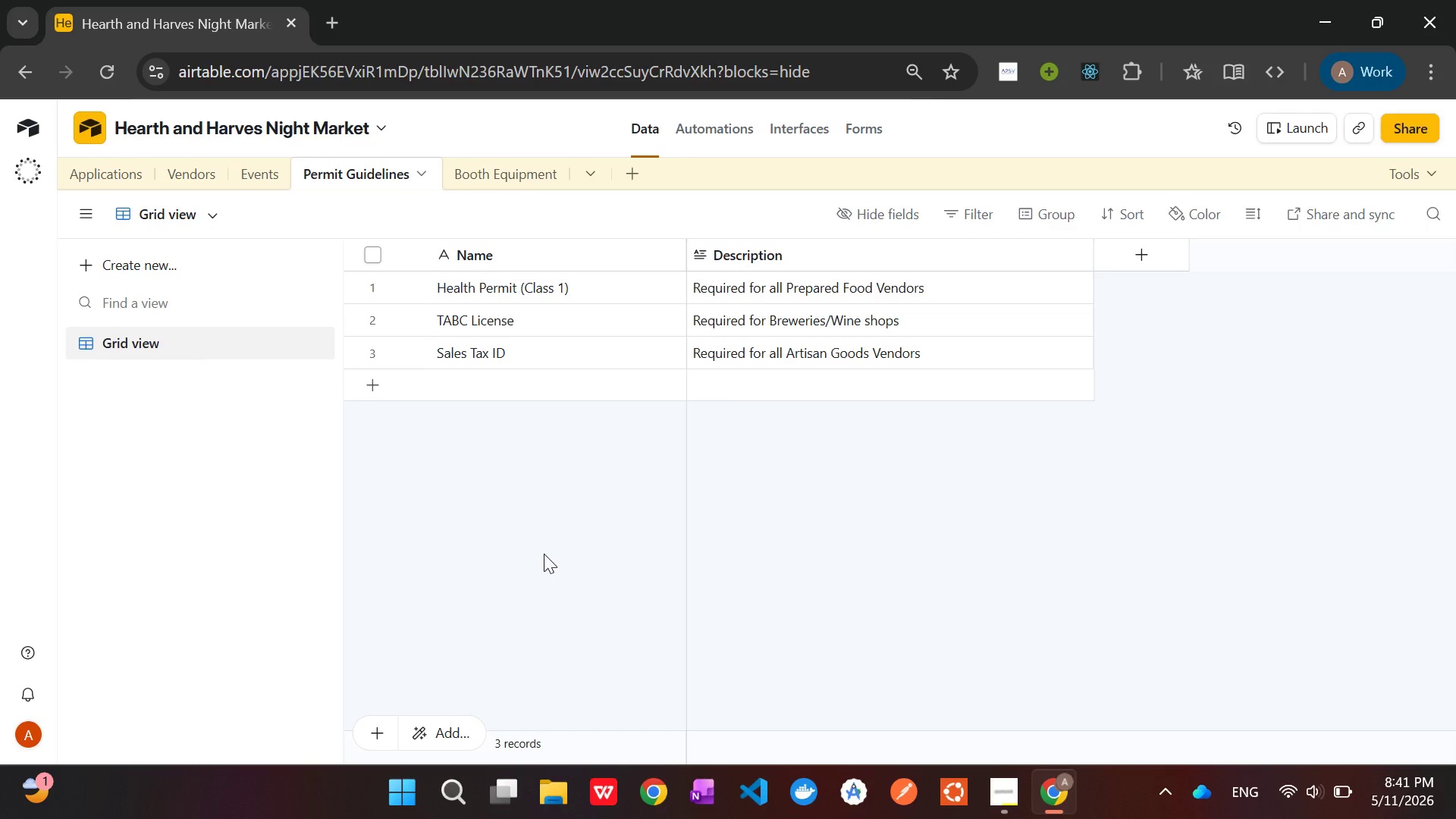 
left_click([212, 166])
 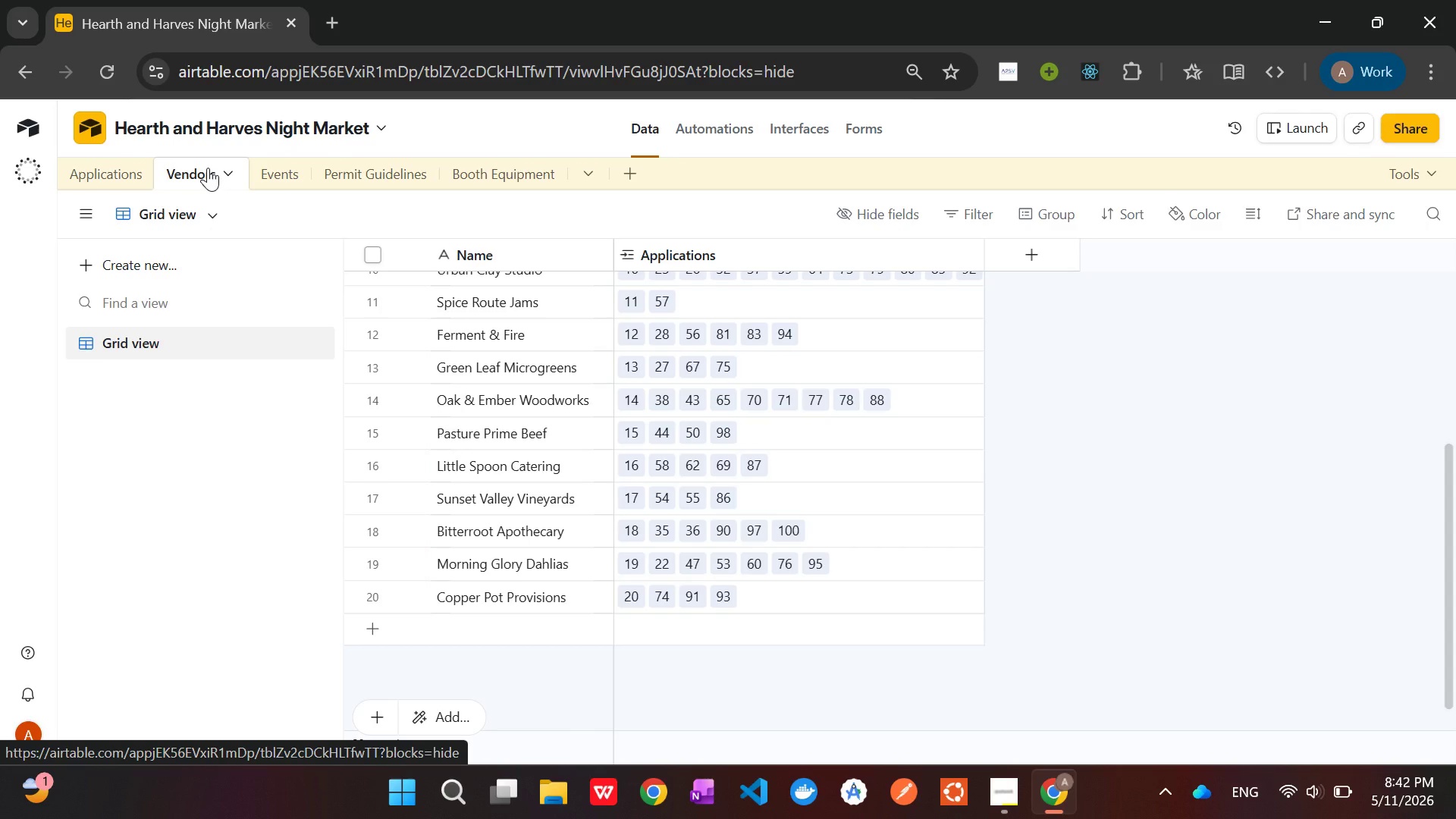 
wait(9.53)
 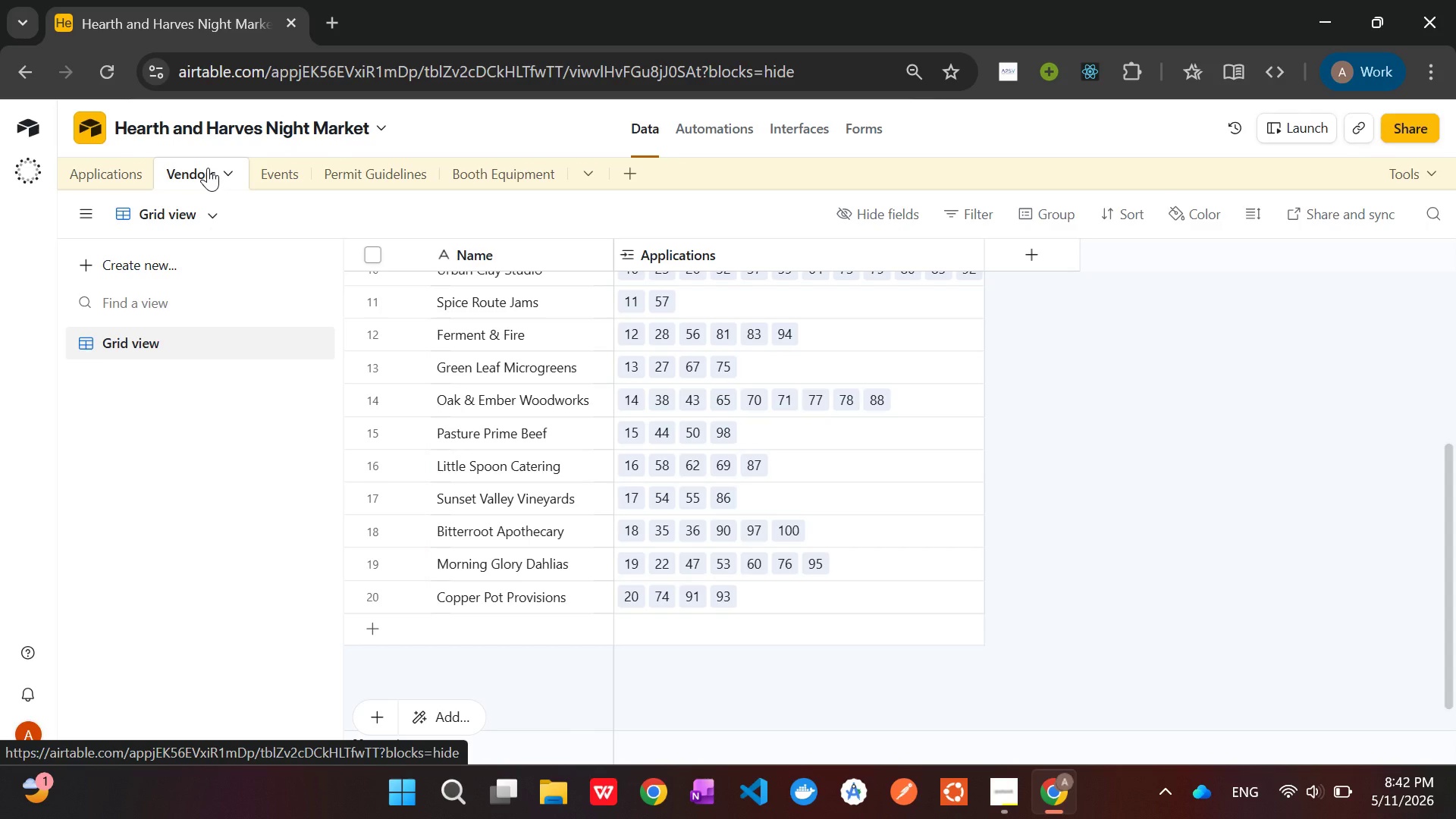 
left_click([1015, 259])
 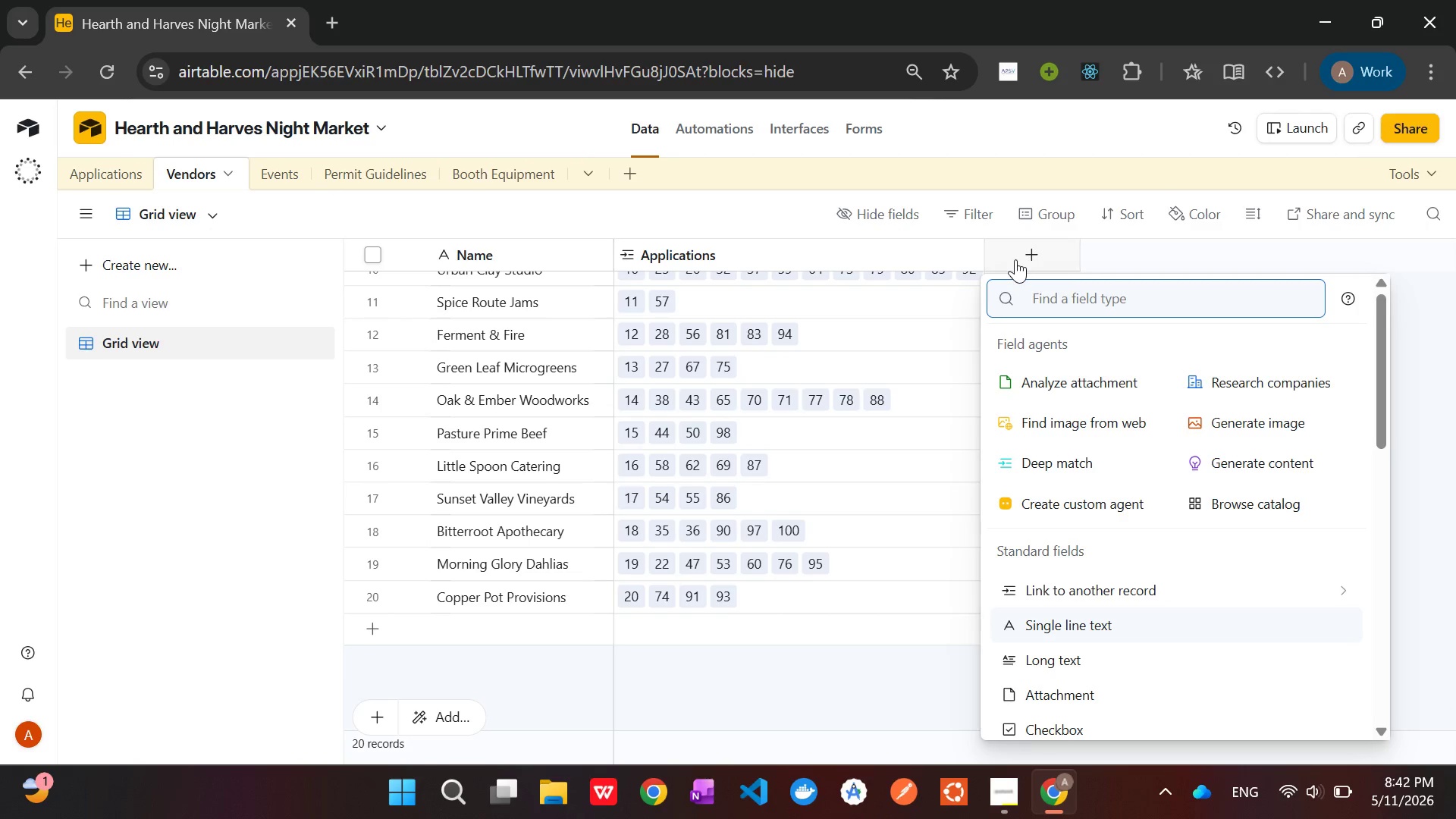 
type(link)
 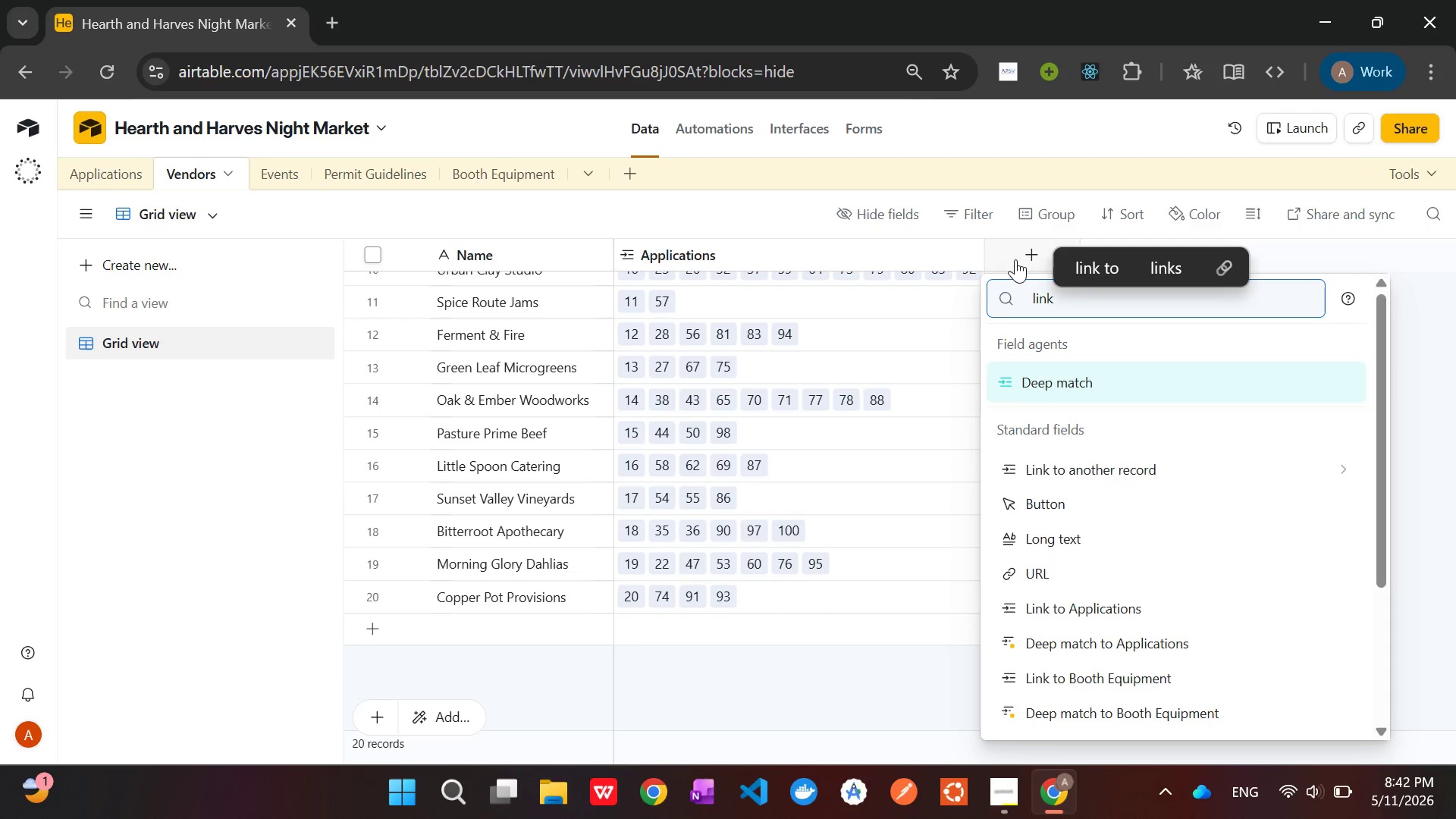 
key(ArrowDown)
 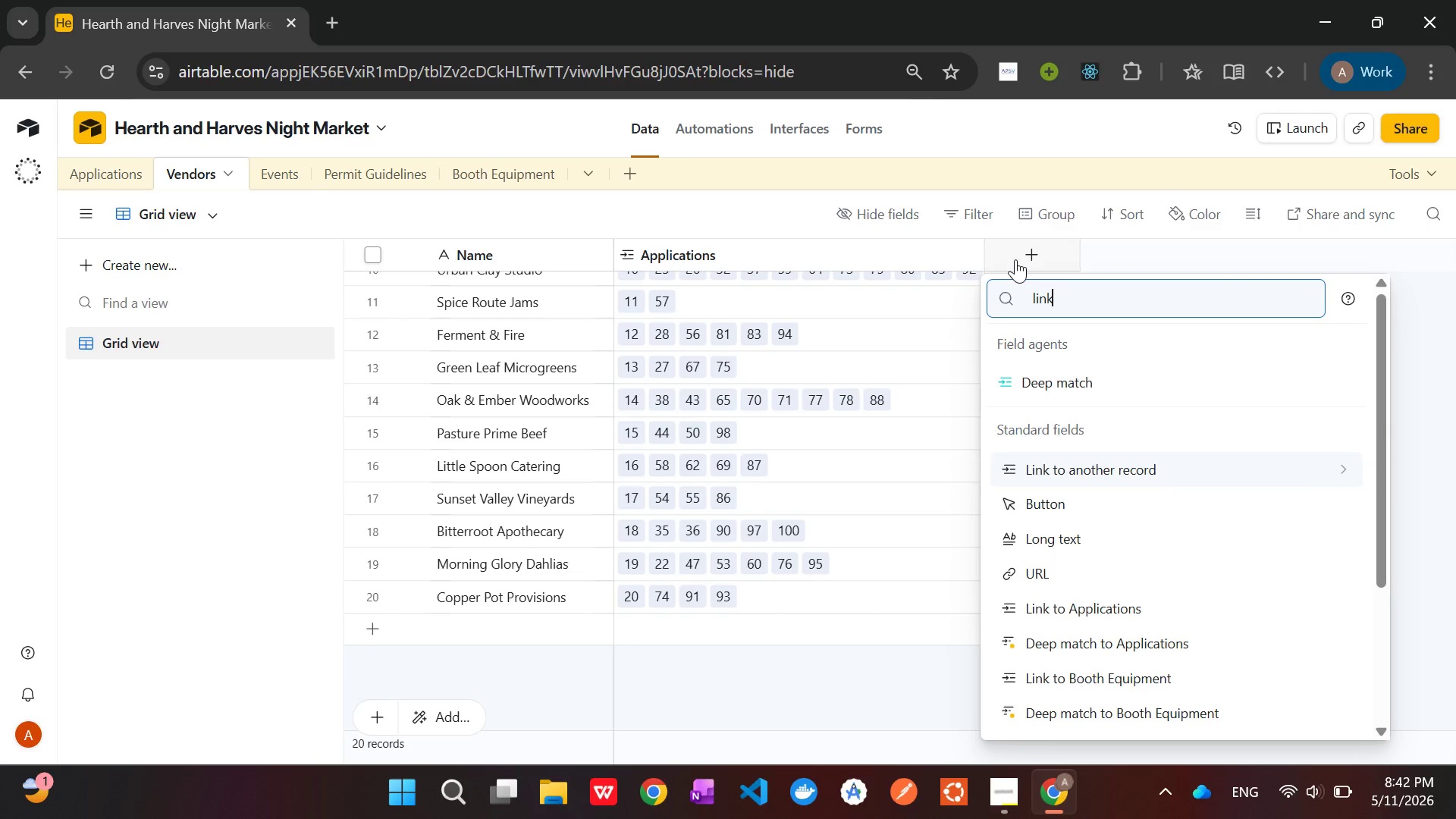 
key(Enter)
 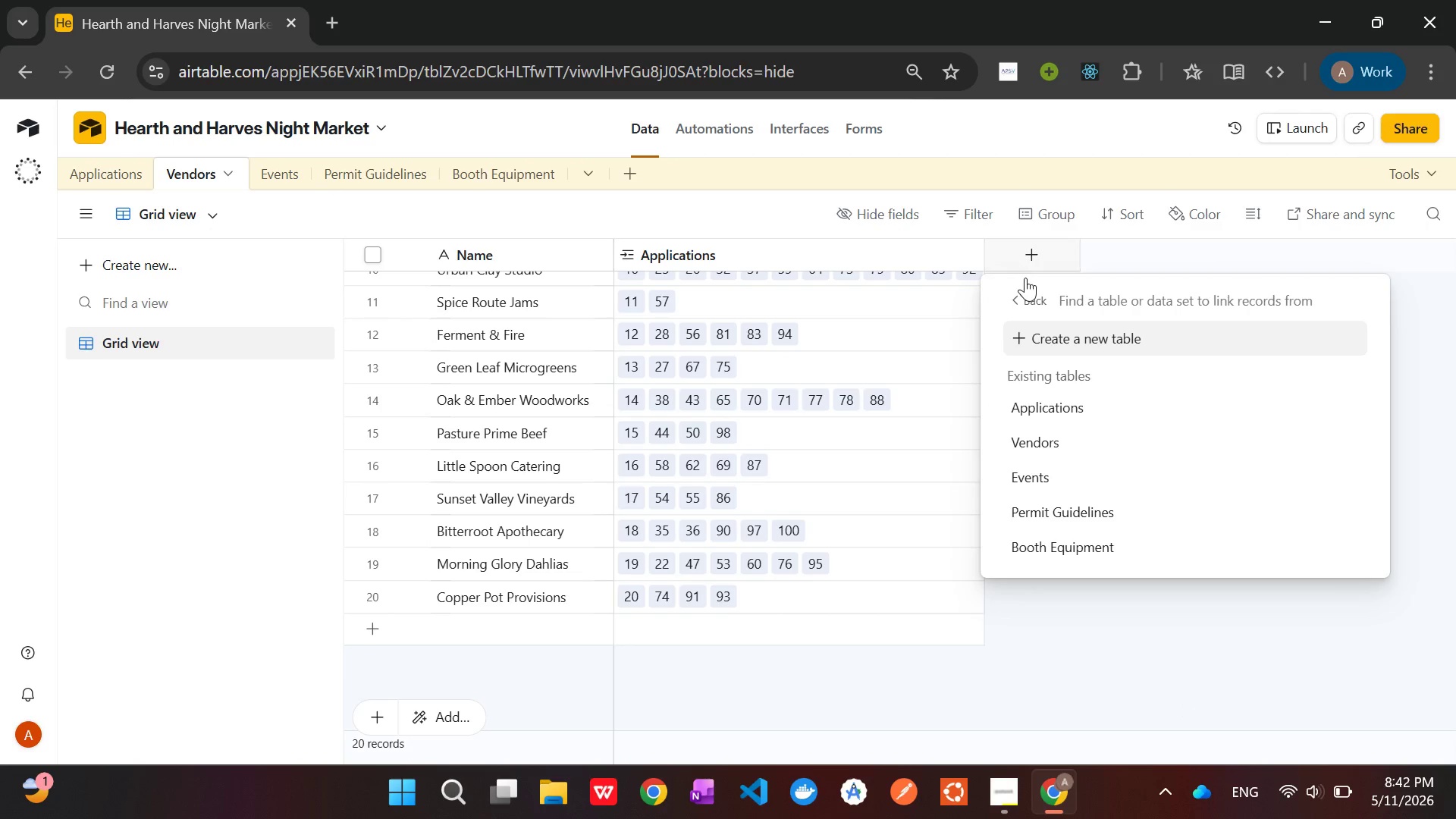 
left_click([1082, 503])
 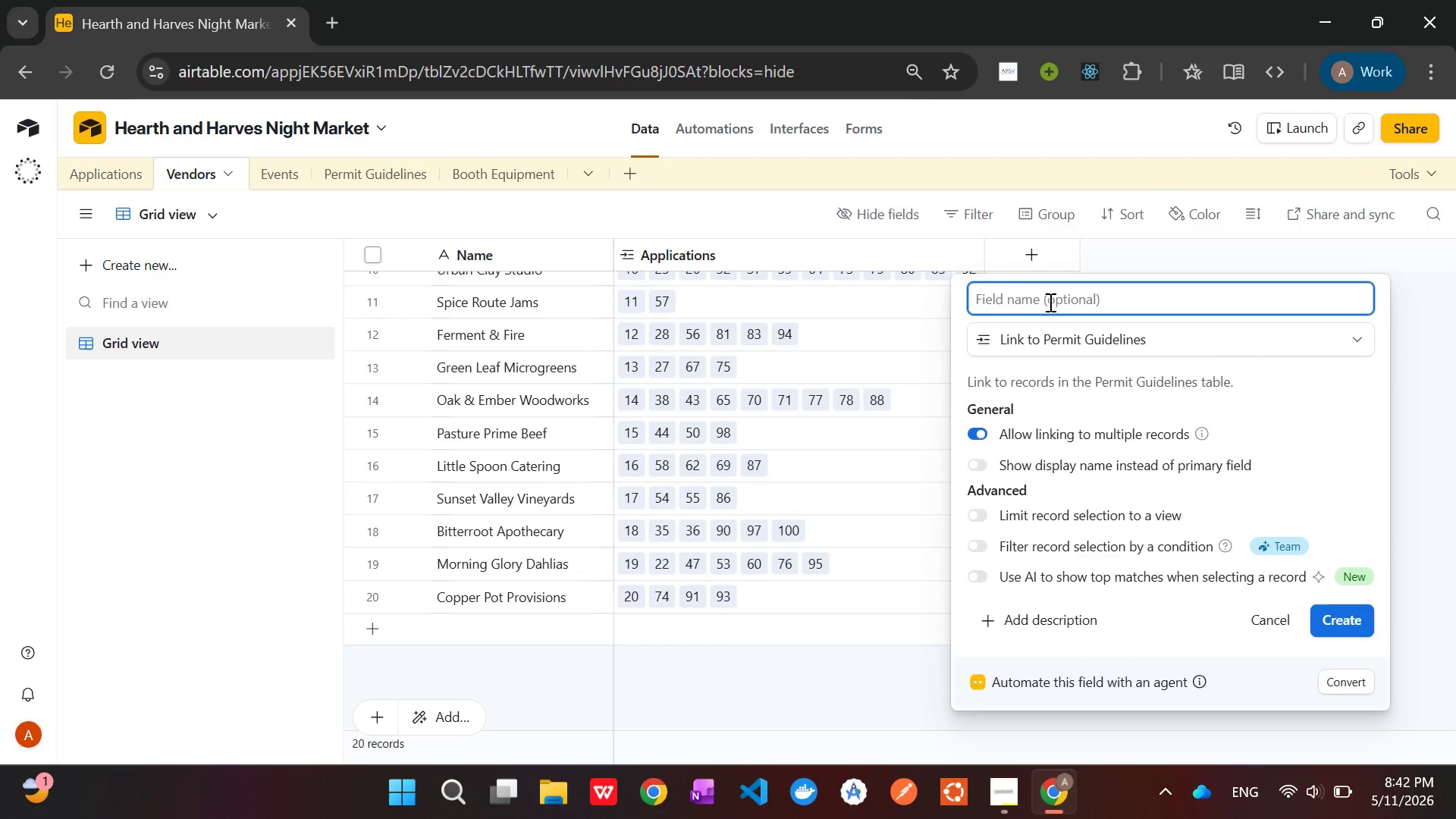 
left_click([1049, 302])
 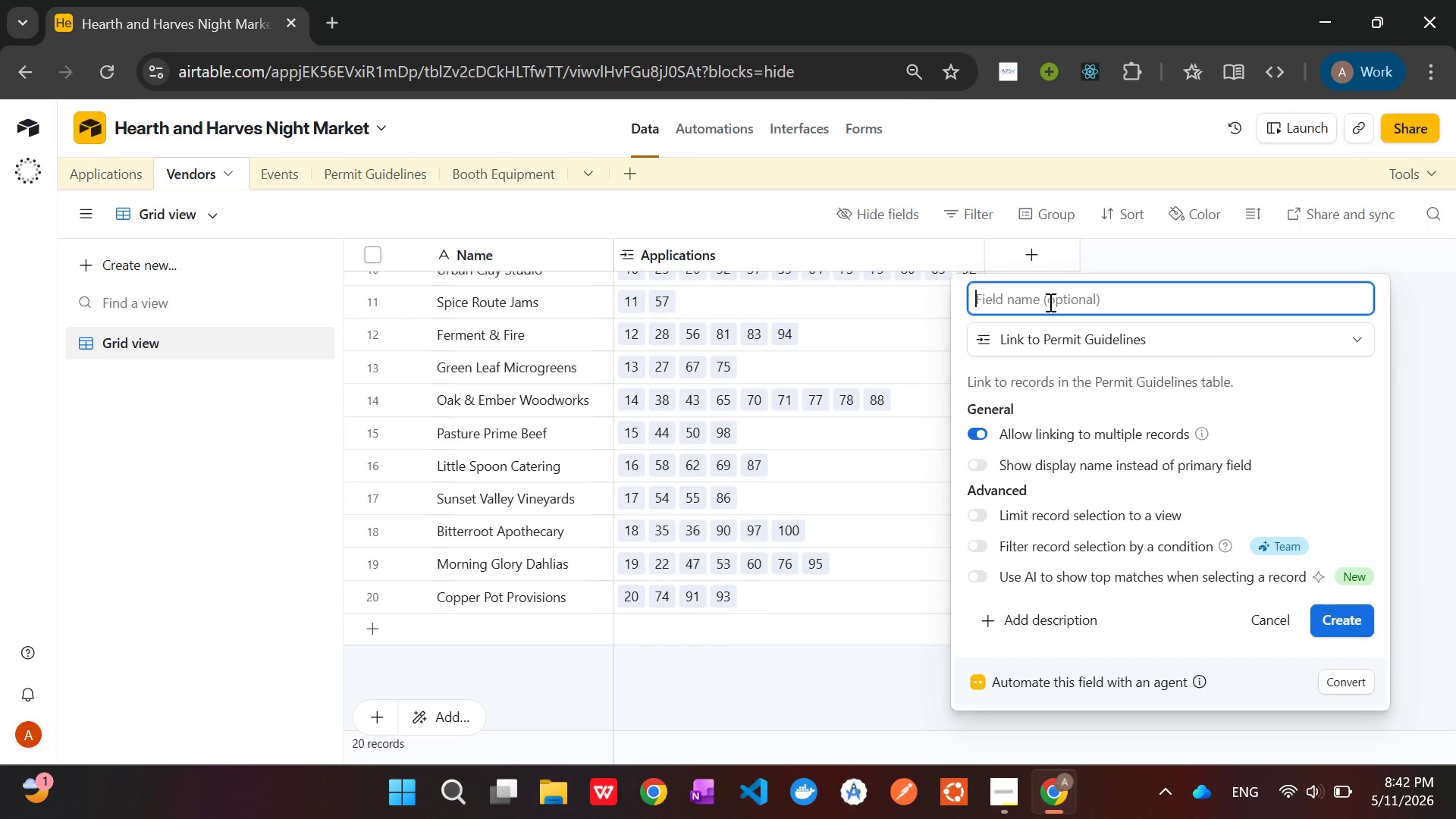 
type(Required Permits)
 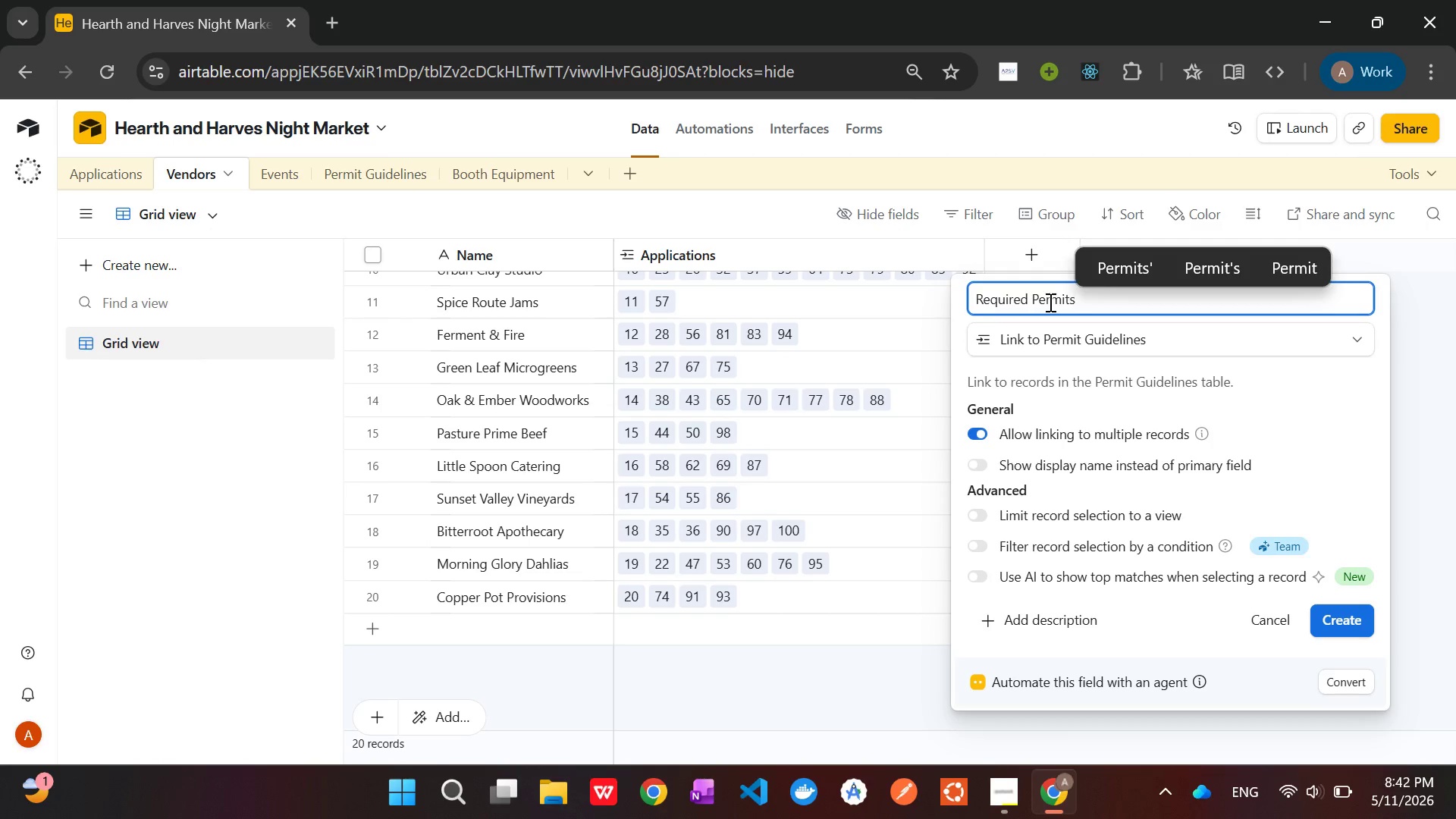 
wait(11.67)
 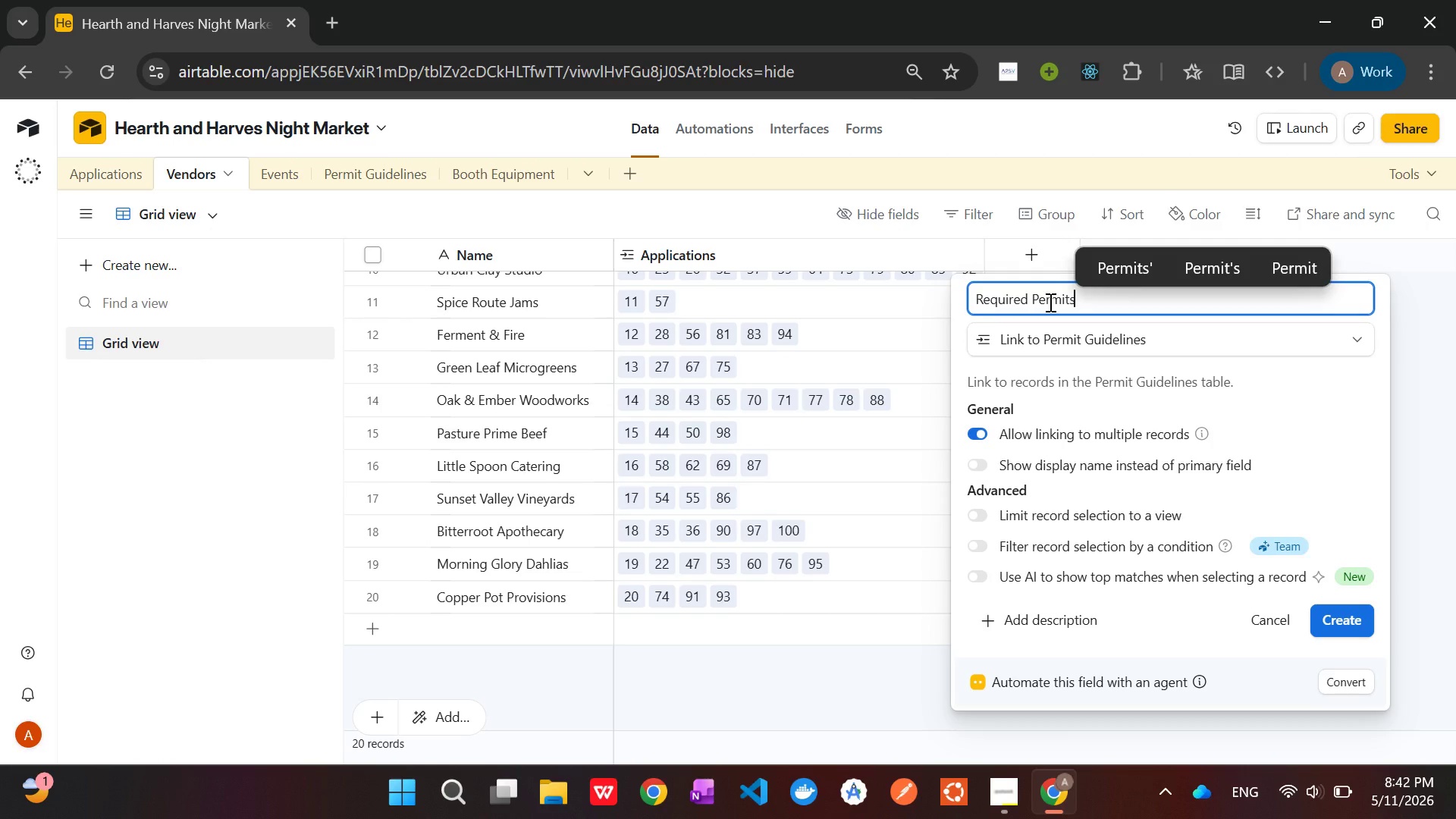 
left_click([1000, 792])